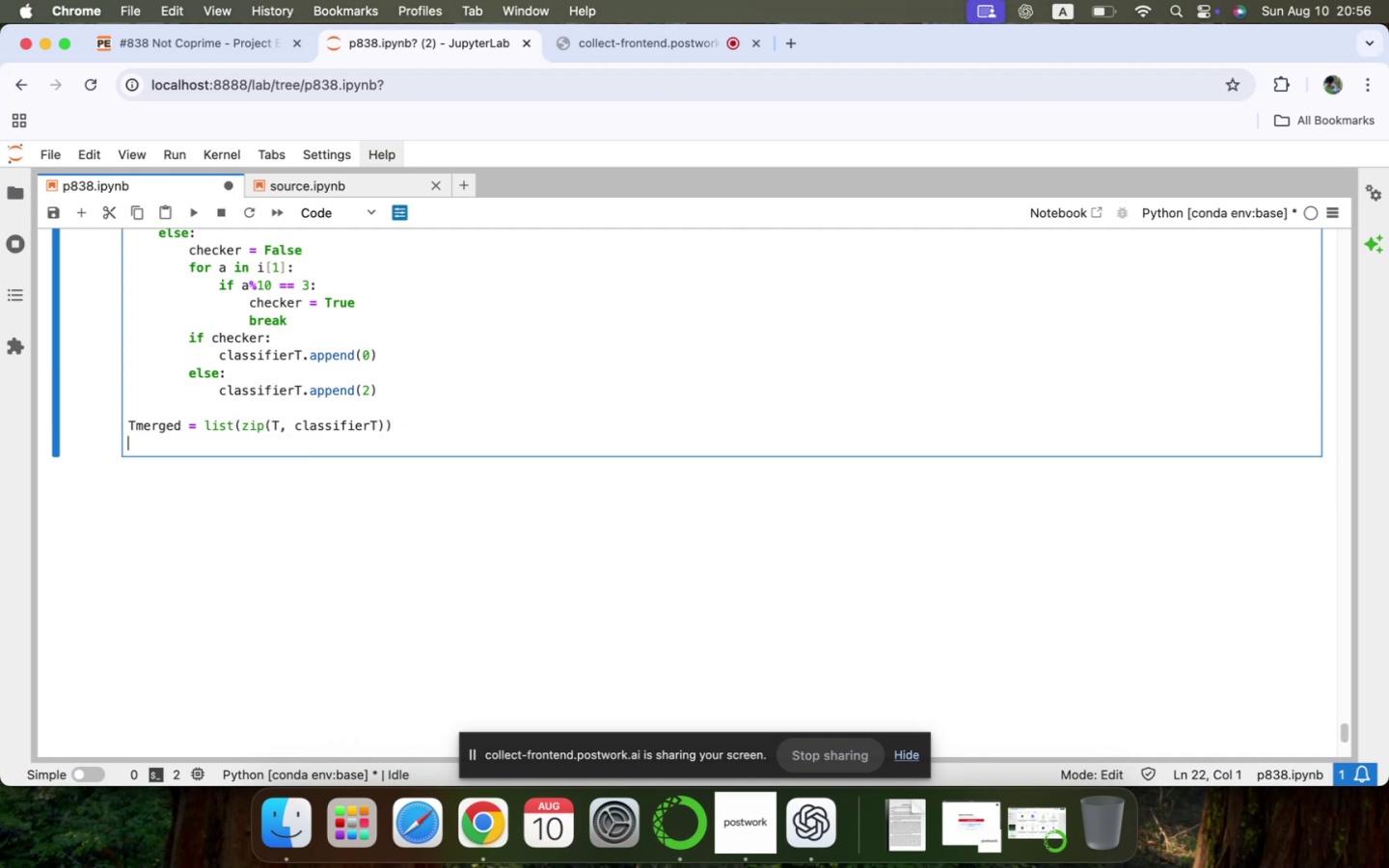 
type(Tmerged)
 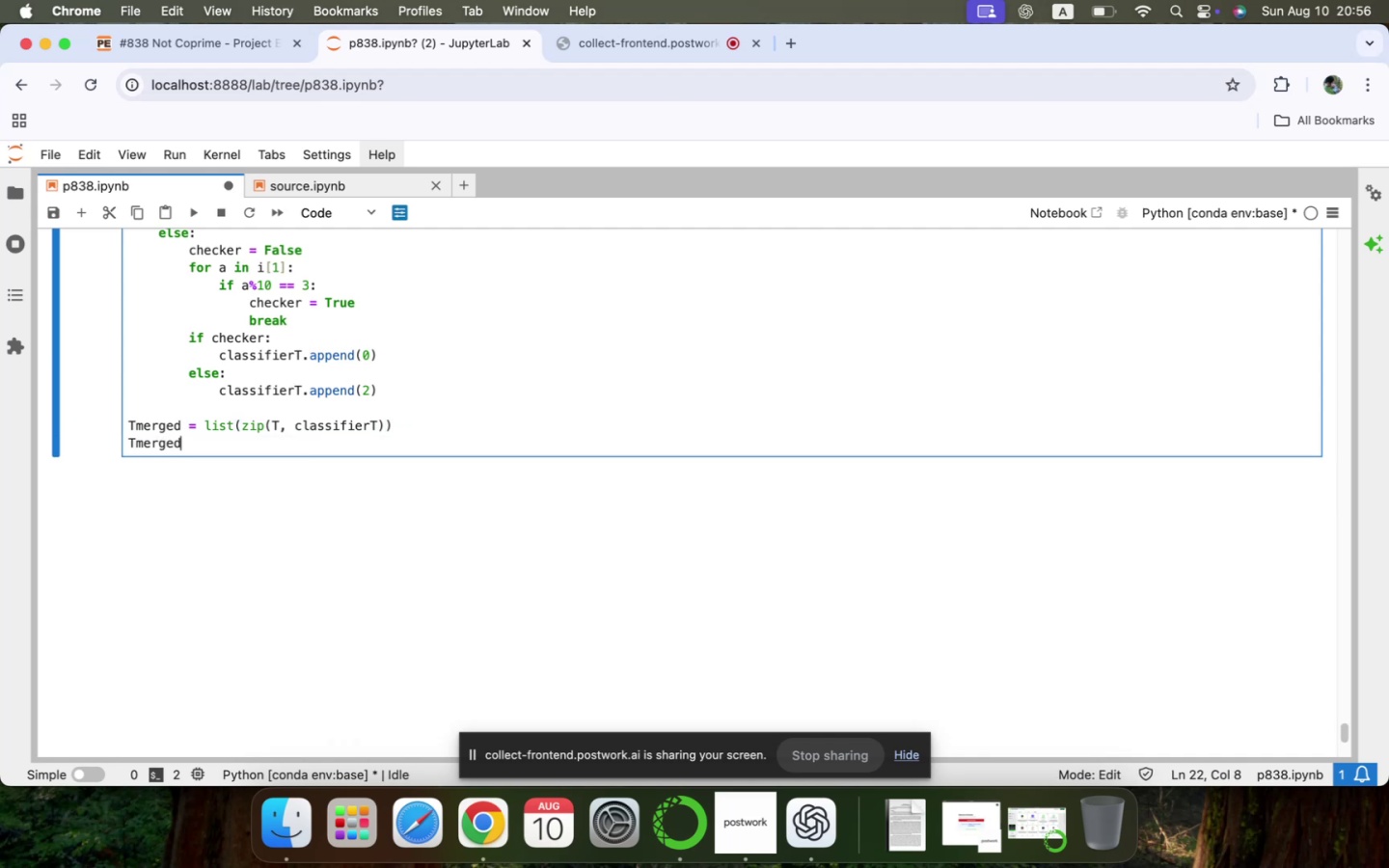 
key(Shift+Enter)
 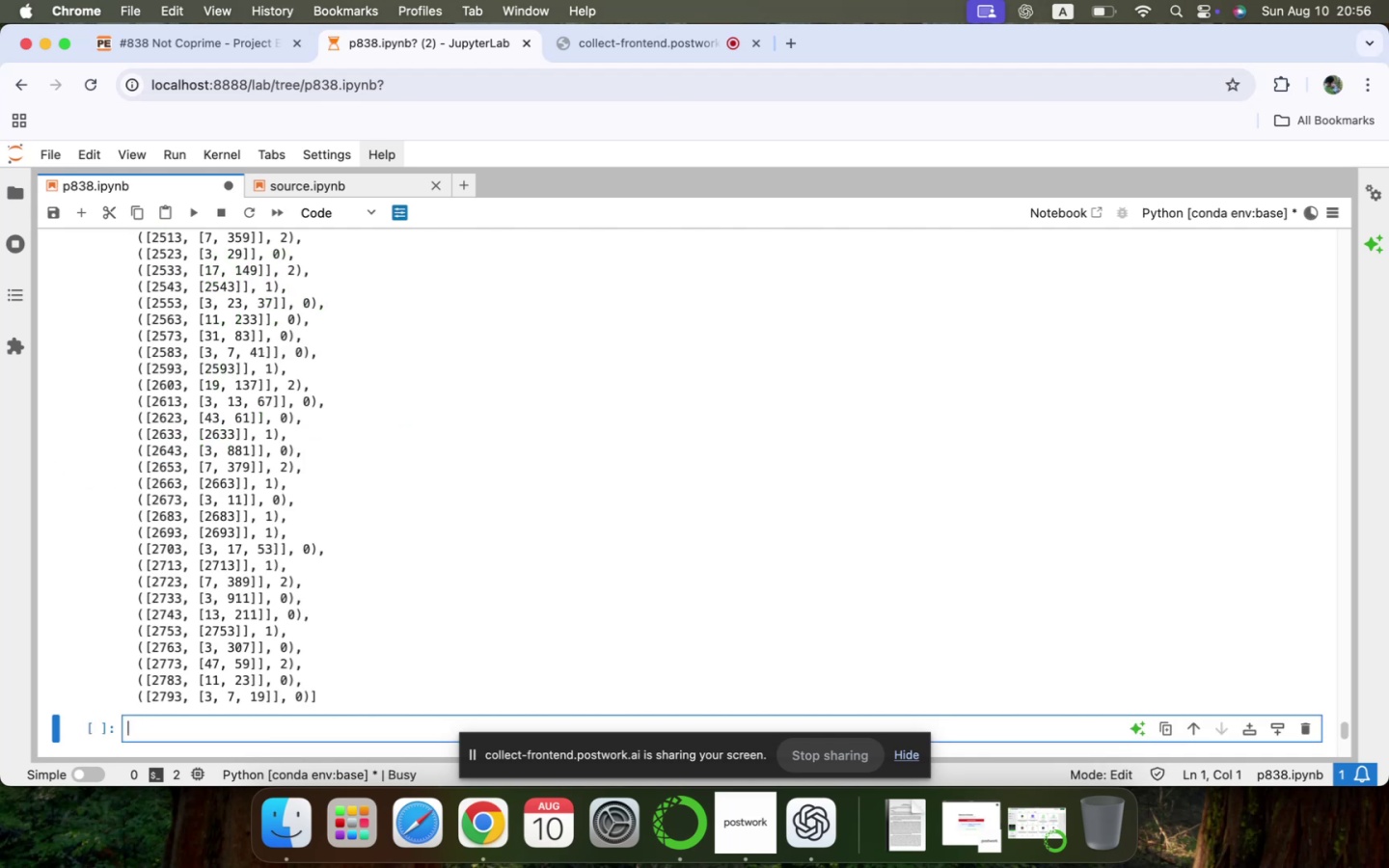 
scroll: coordinate [411, 431], scroll_direction: up, amount: 83.0
 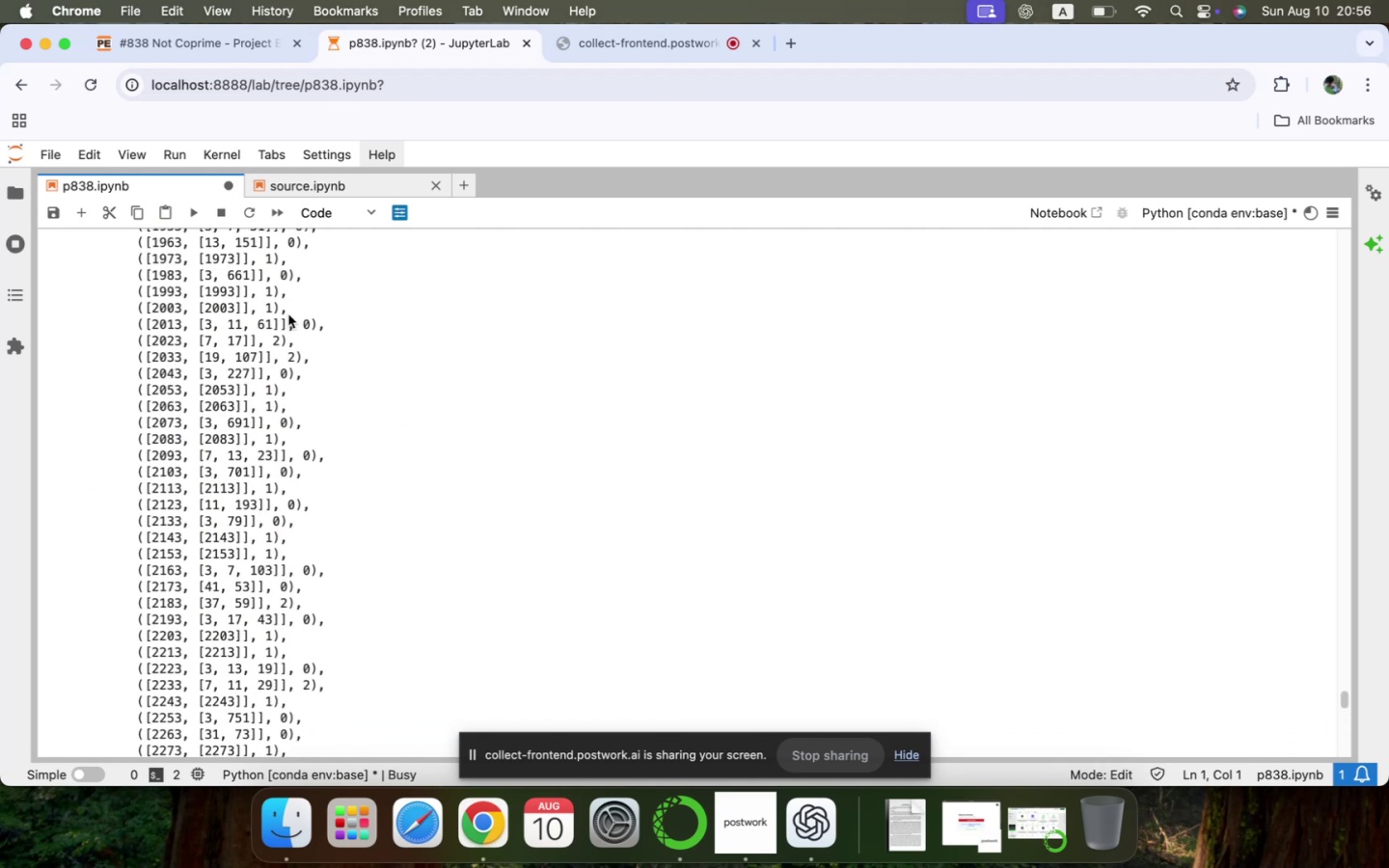 
left_click([203, 407])
 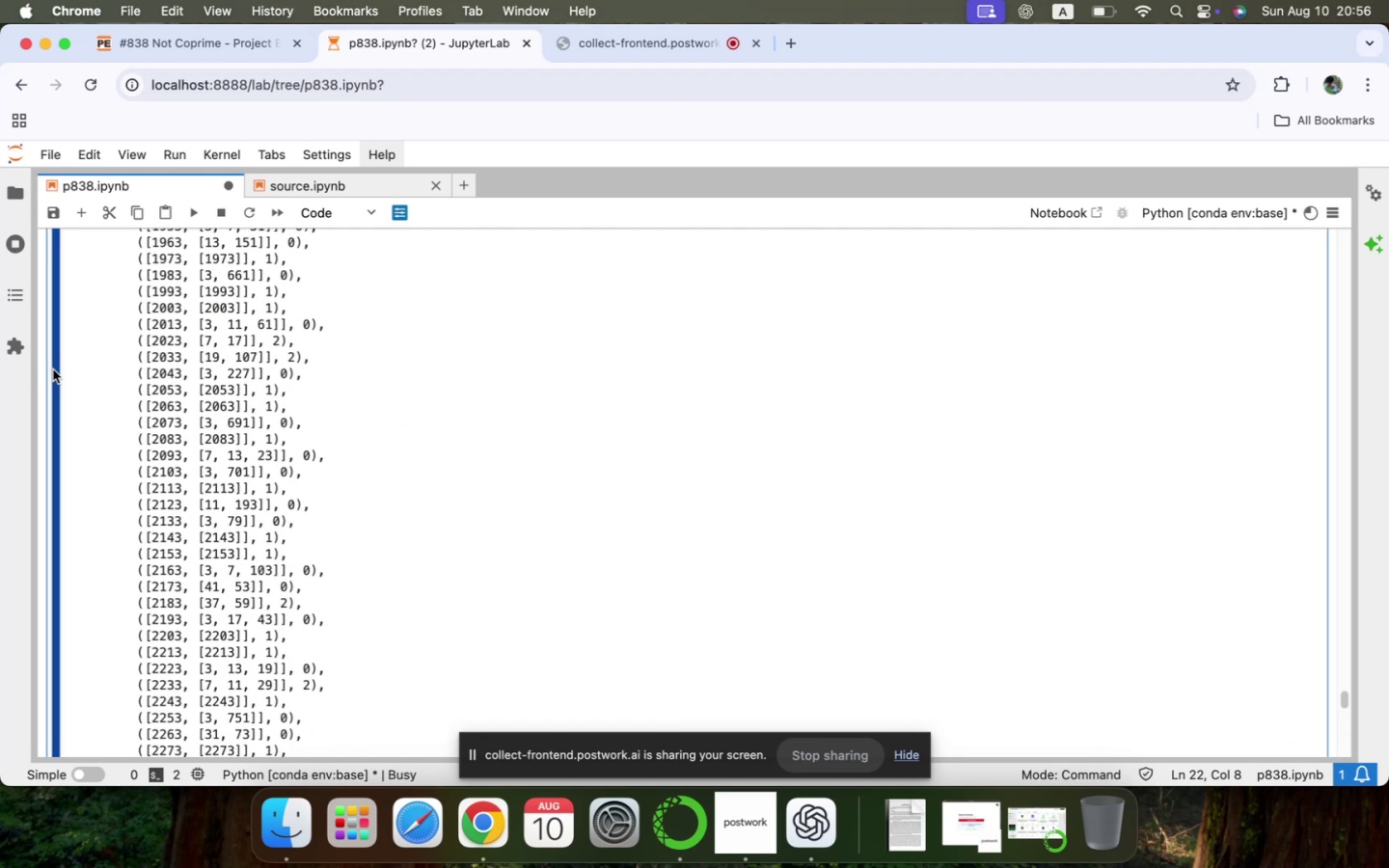 
left_click([54, 369])
 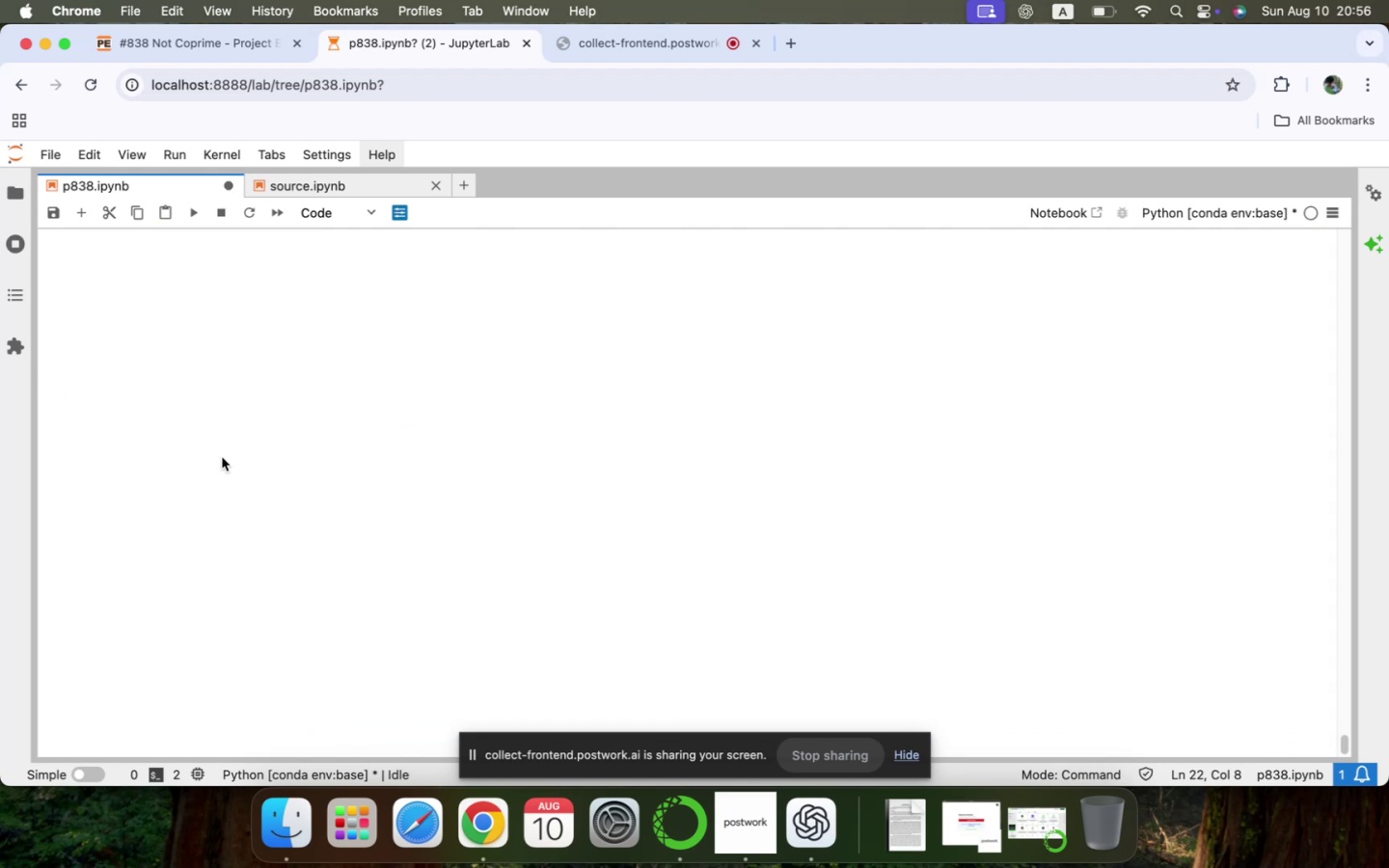 
scroll: coordinate [230, 463], scroll_direction: up, amount: 4.0
 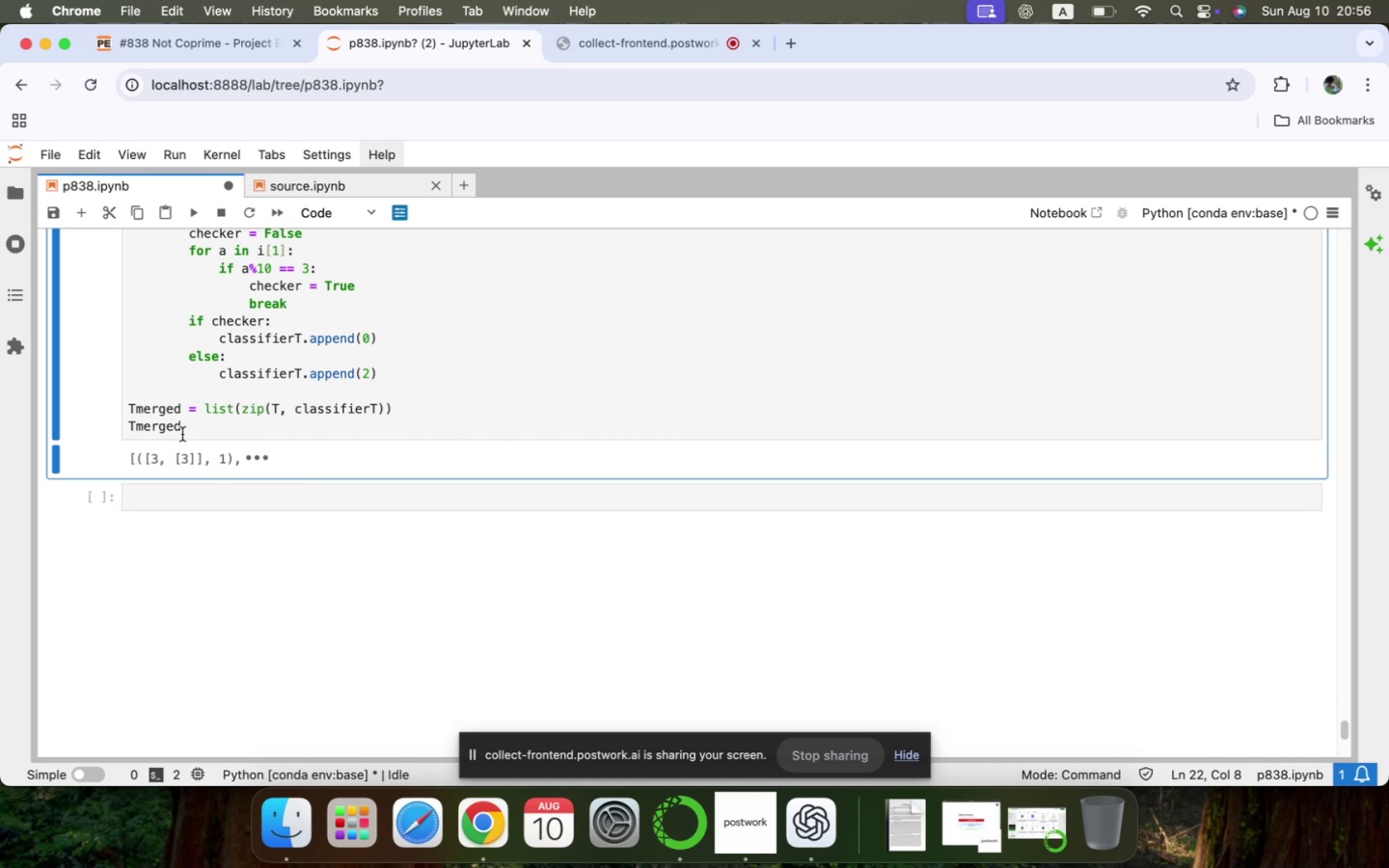 
left_click([199, 431])
 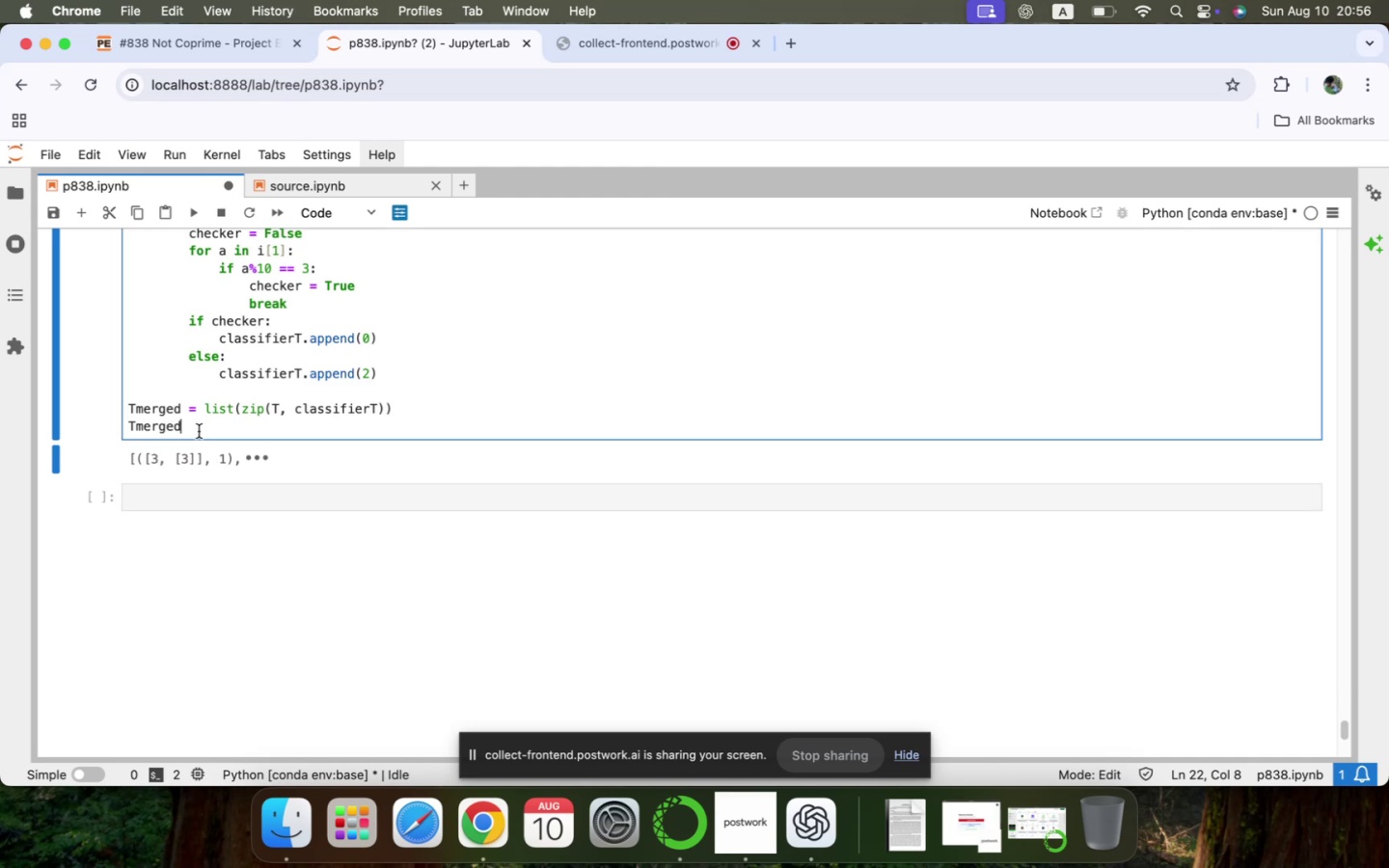 
type([100:119)
key(Backspace)
type(0)
 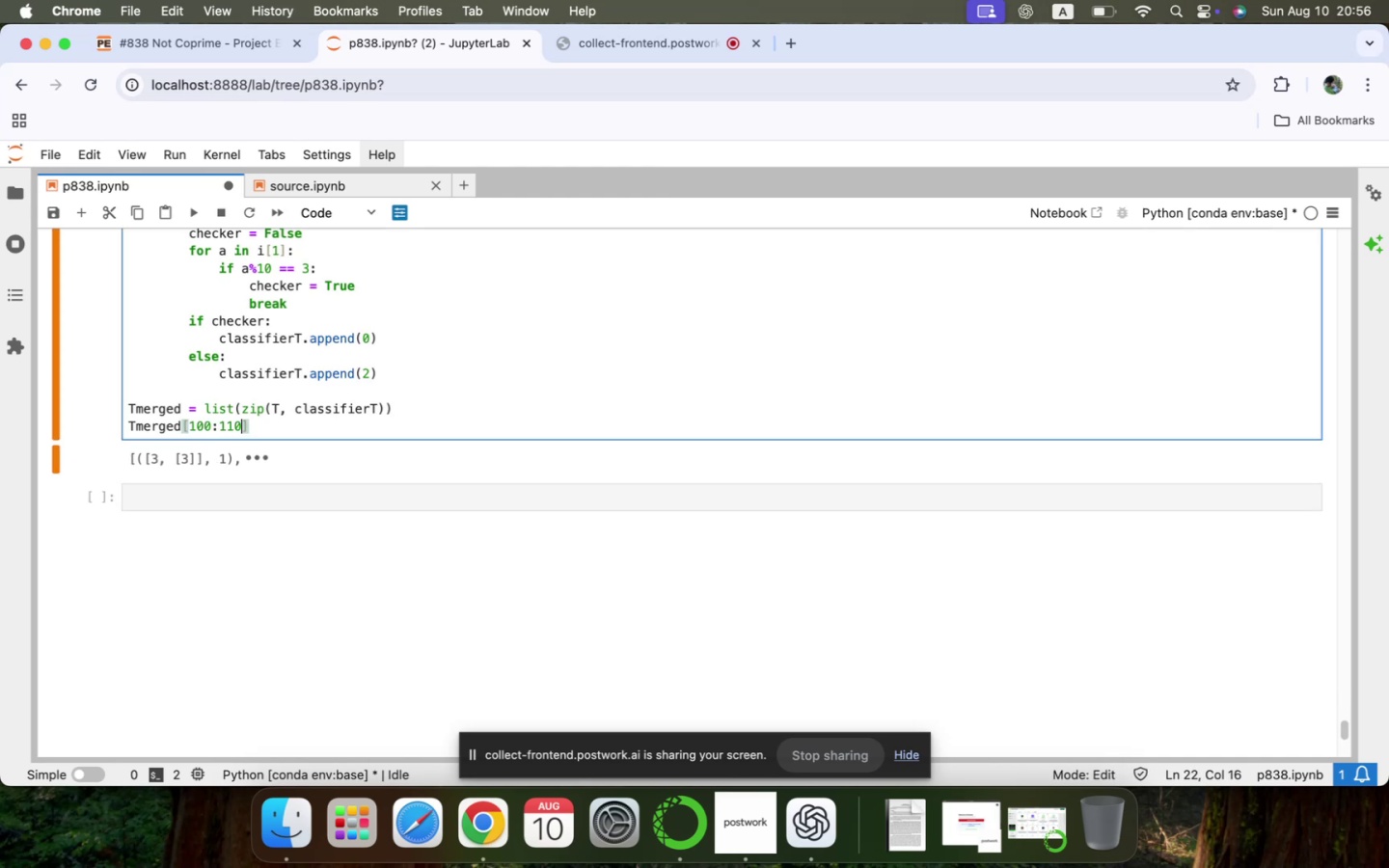 
key(Shift+Enter)
 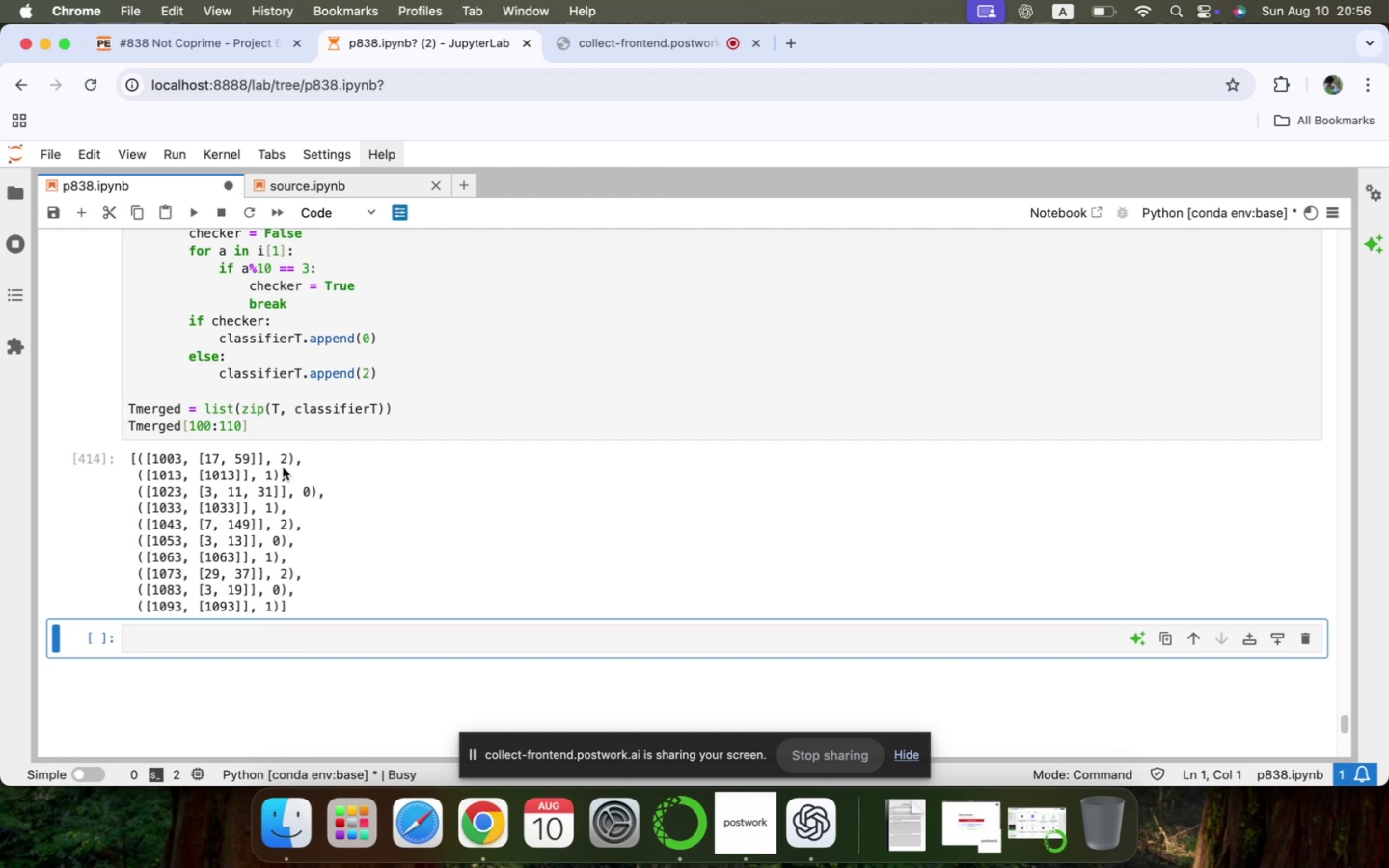 
left_click([253, 645])
 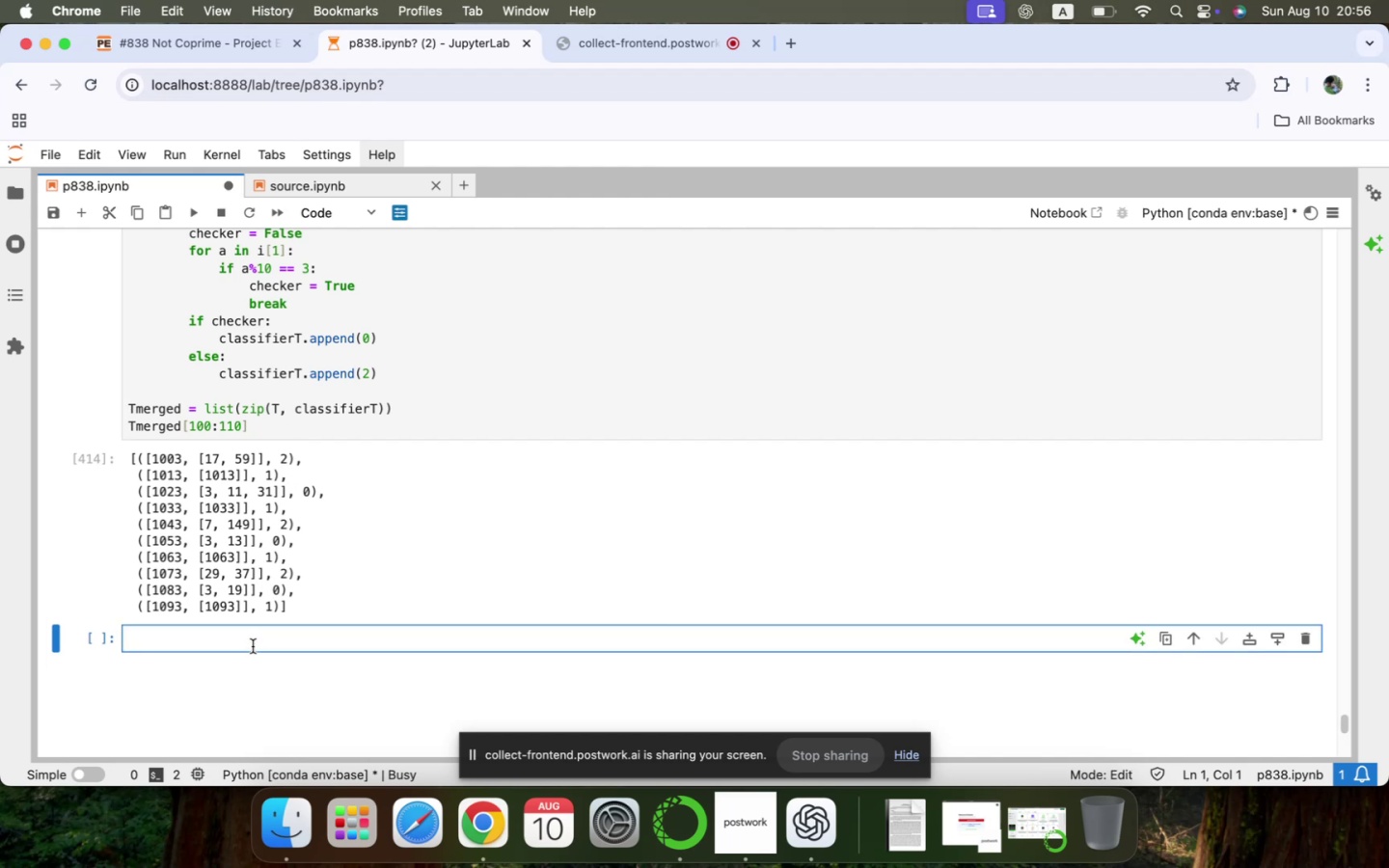 
hold_key(key=ShiftLeft, duration=0.35)
 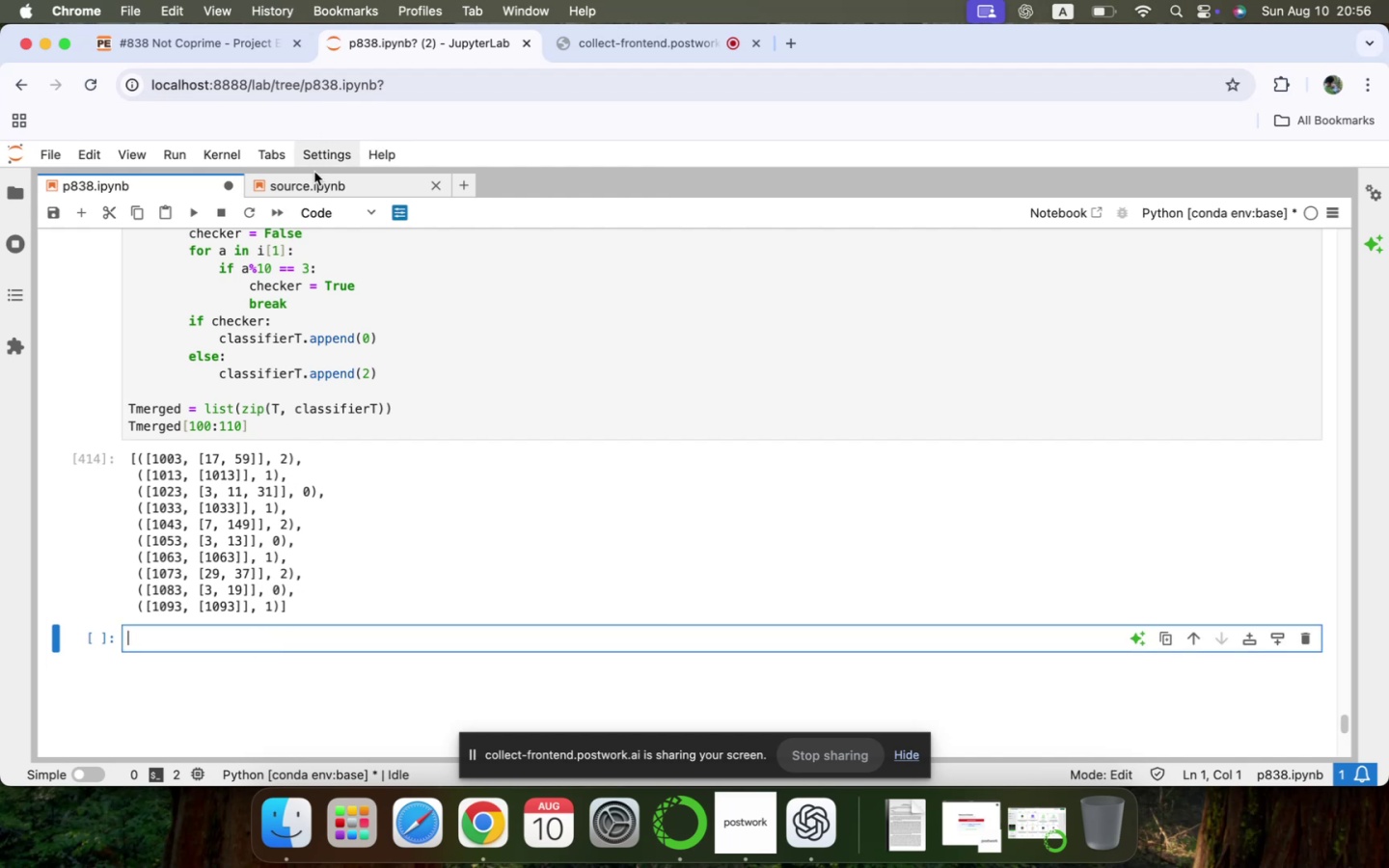 
left_click([315, 208])
 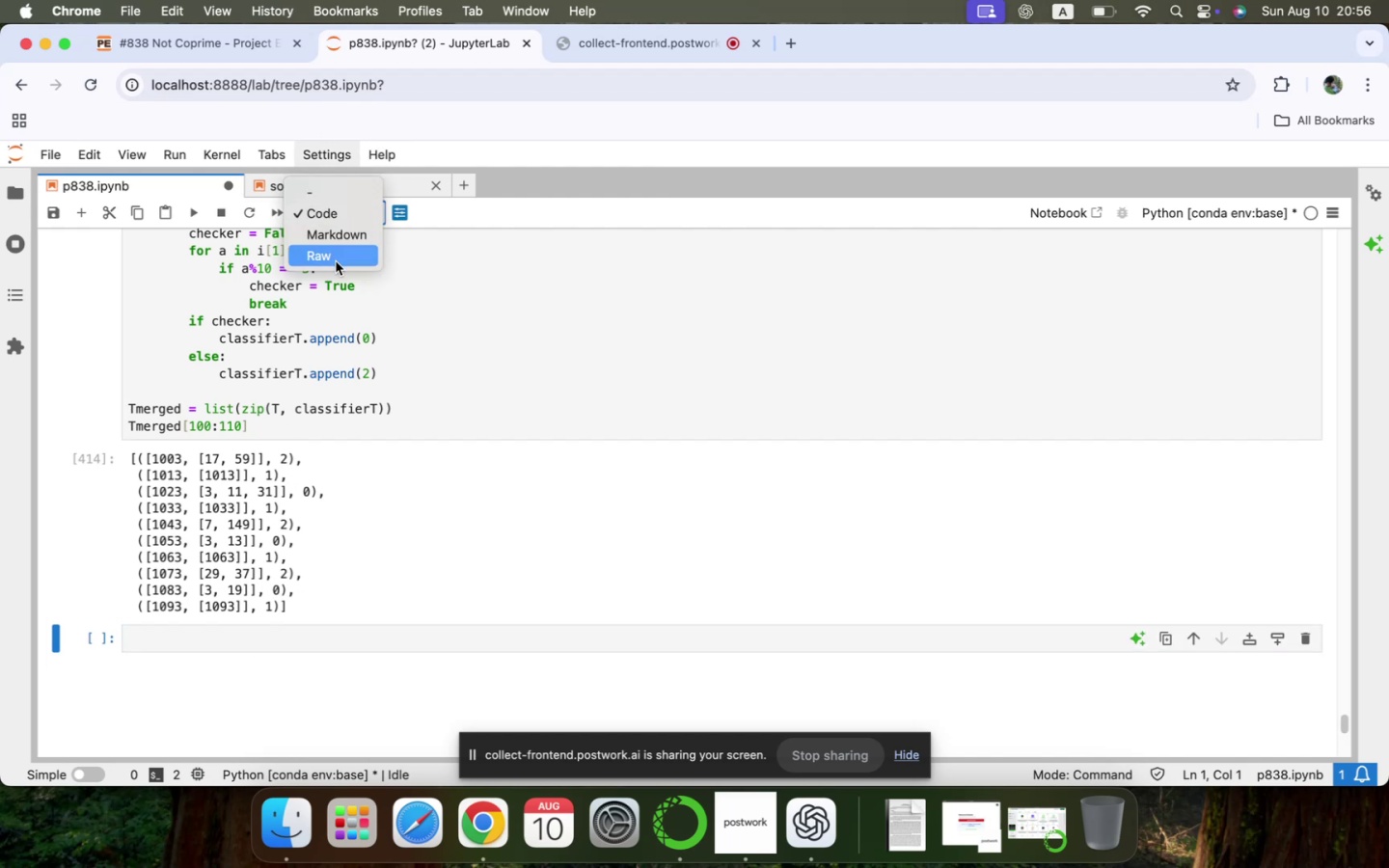 
left_click([336, 261])
 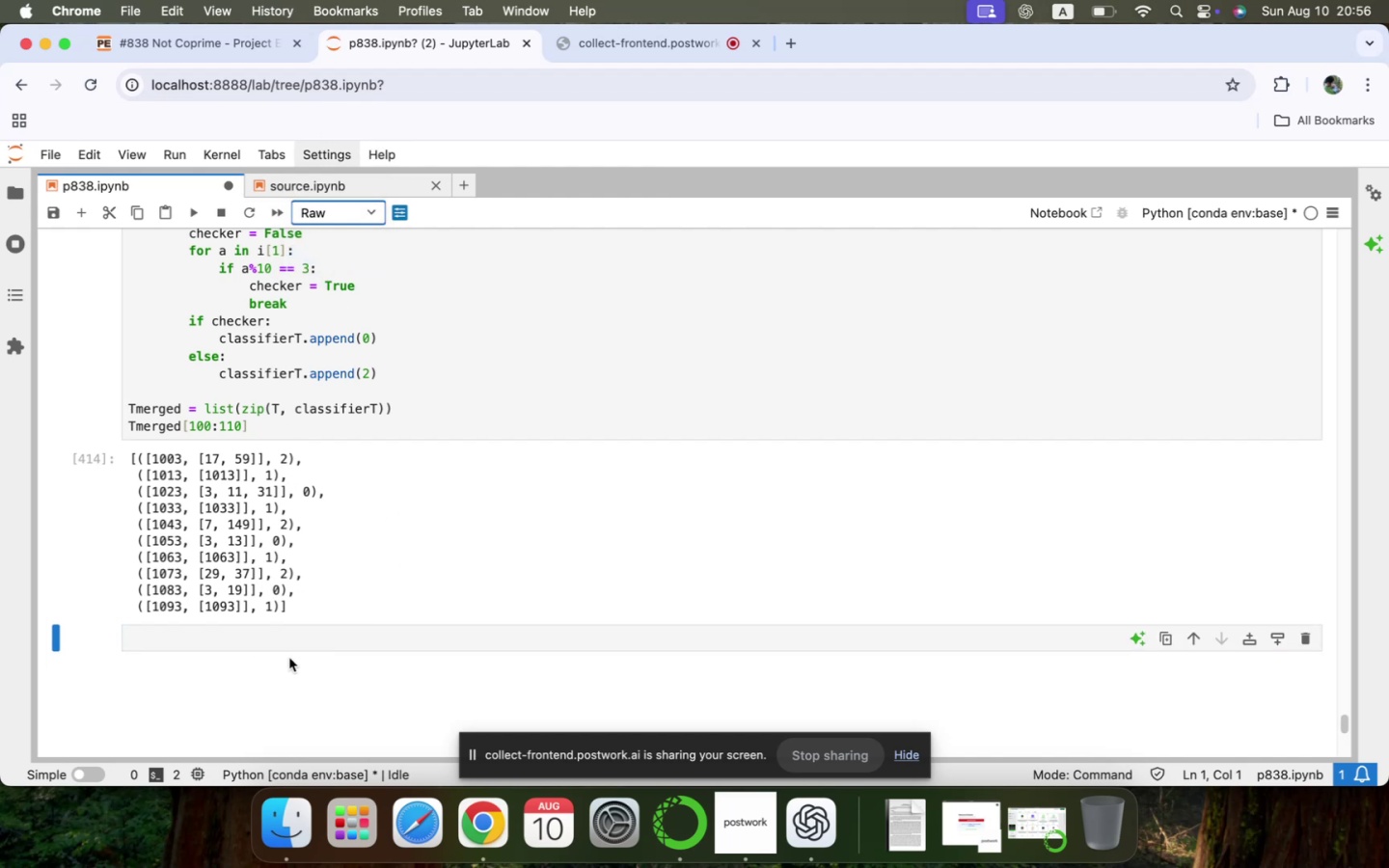 
left_click([289, 650])
 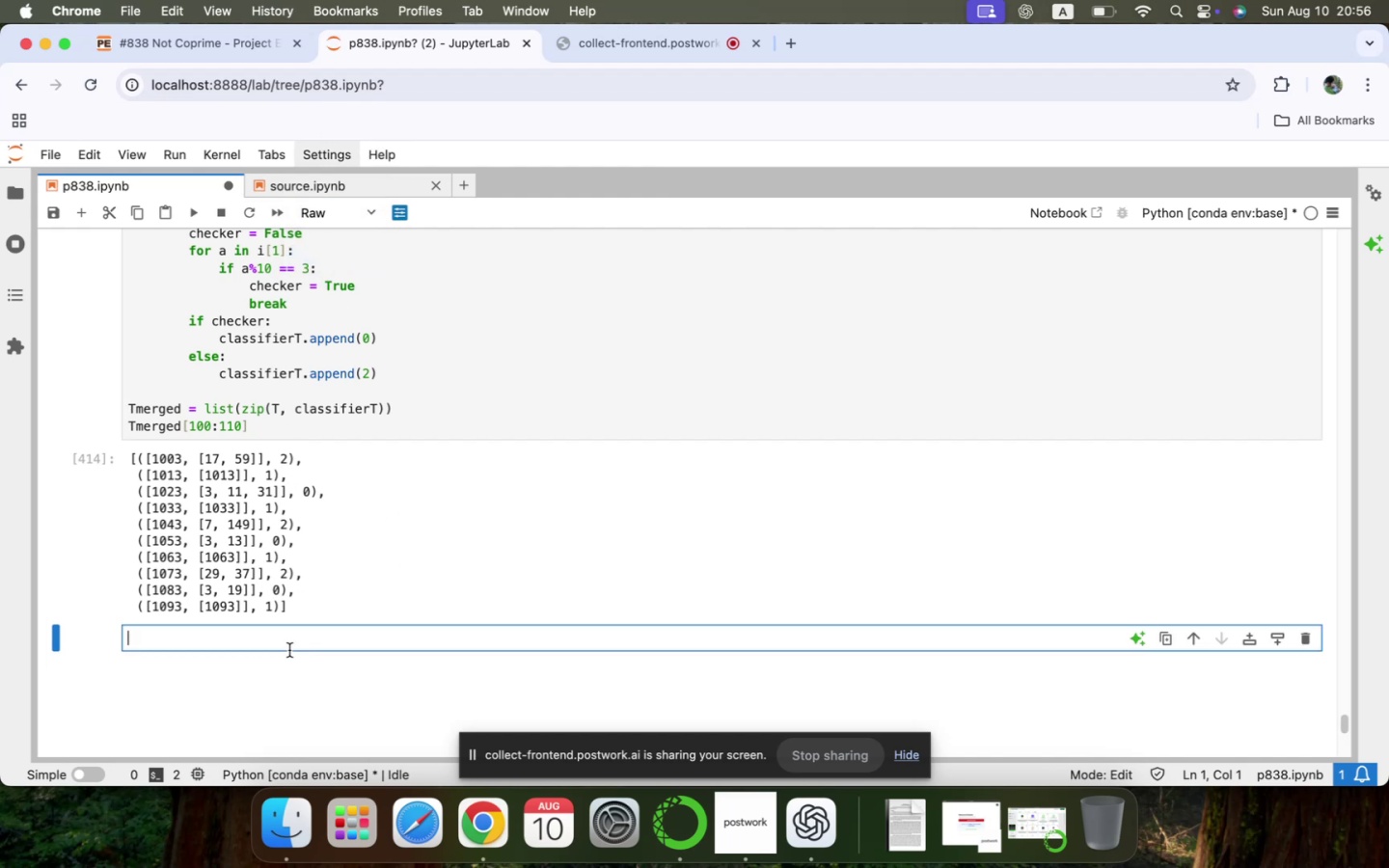 
type(Now lets verify the approach for 2800, then we'll check 1_000_000)
 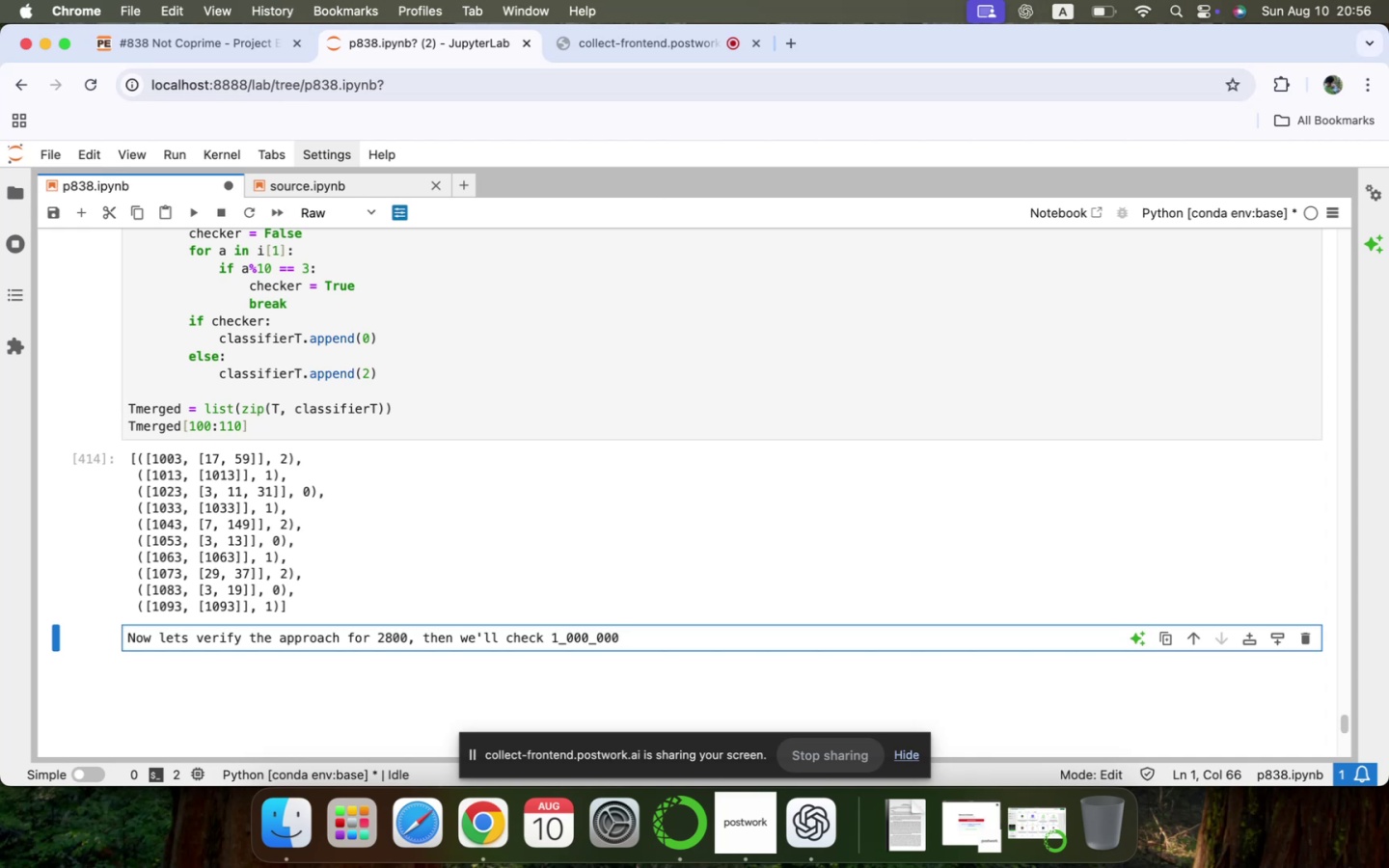 
key(Shift+Enter)
 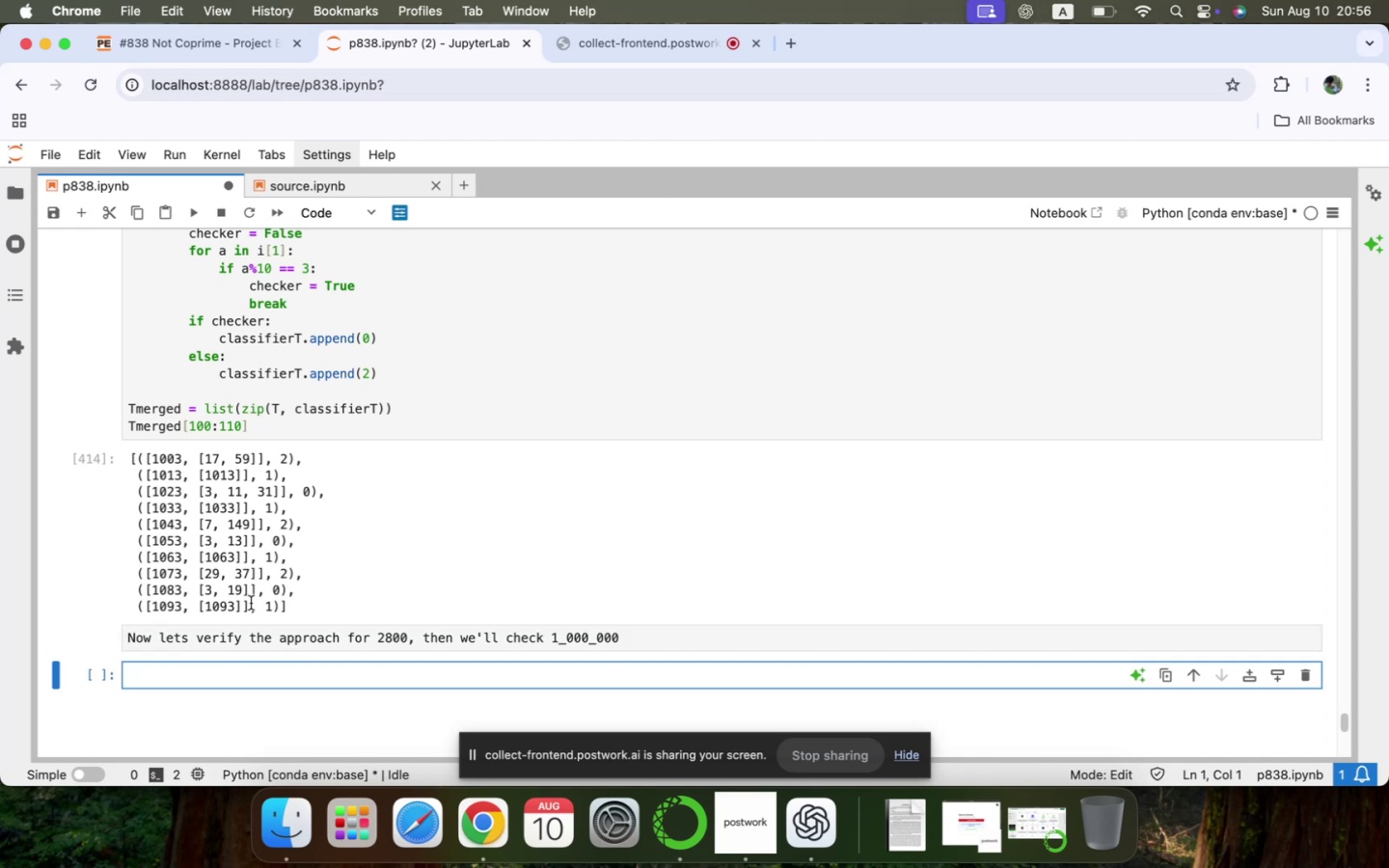 
scroll: coordinate [254, 599], scroll_direction: down, amount: 3.0
 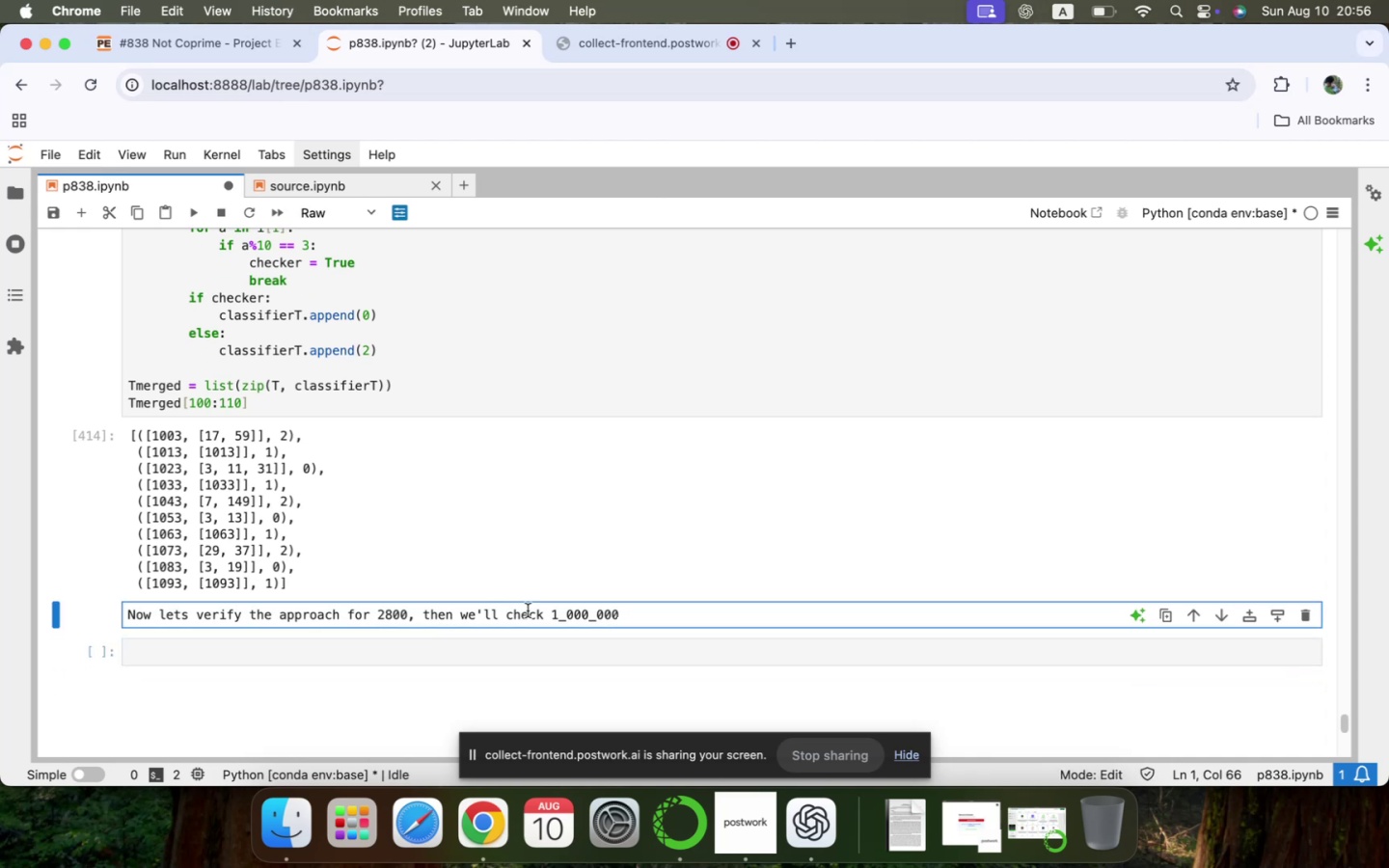 
left_click([309, 215])
 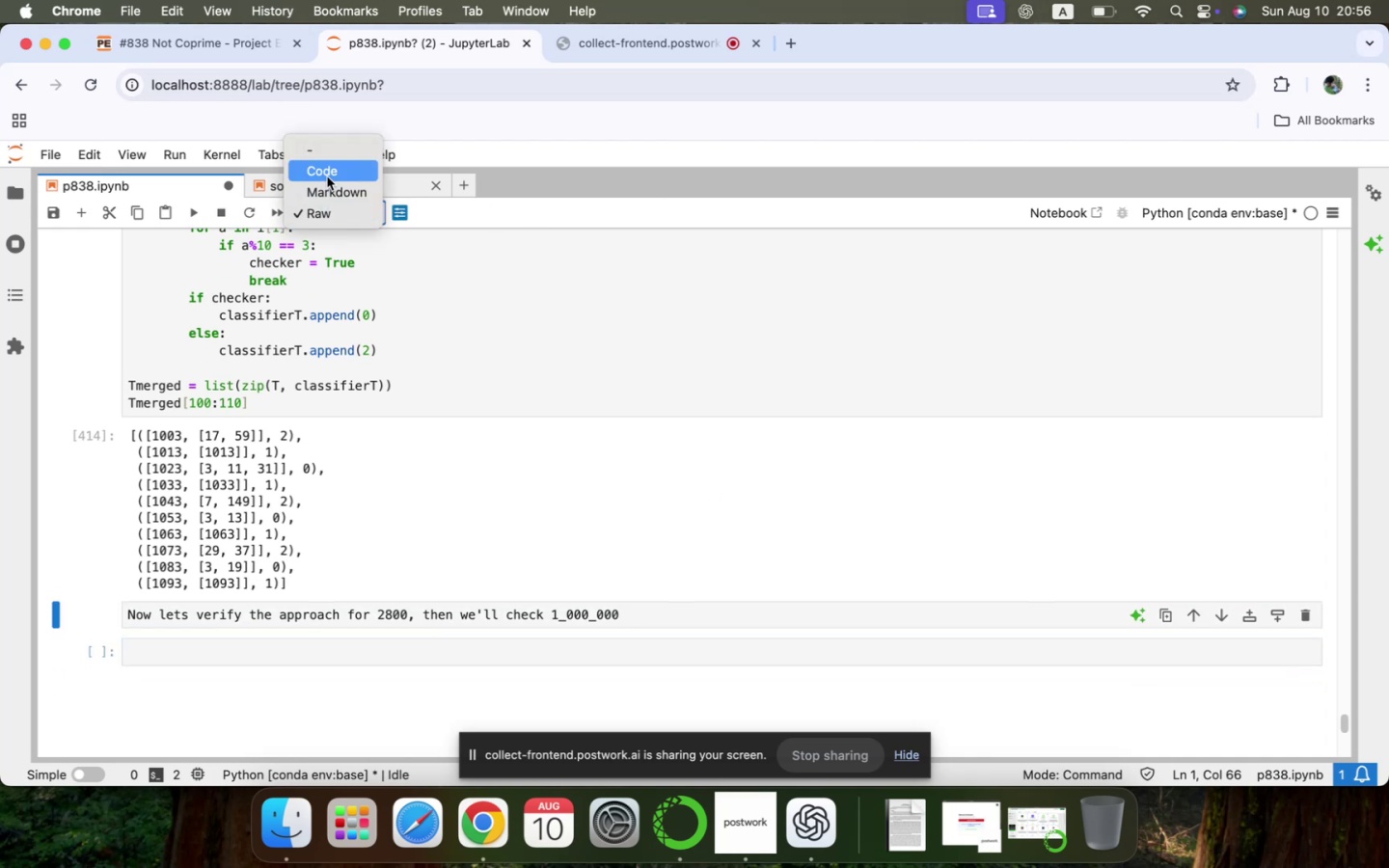 
left_click([327, 176])
 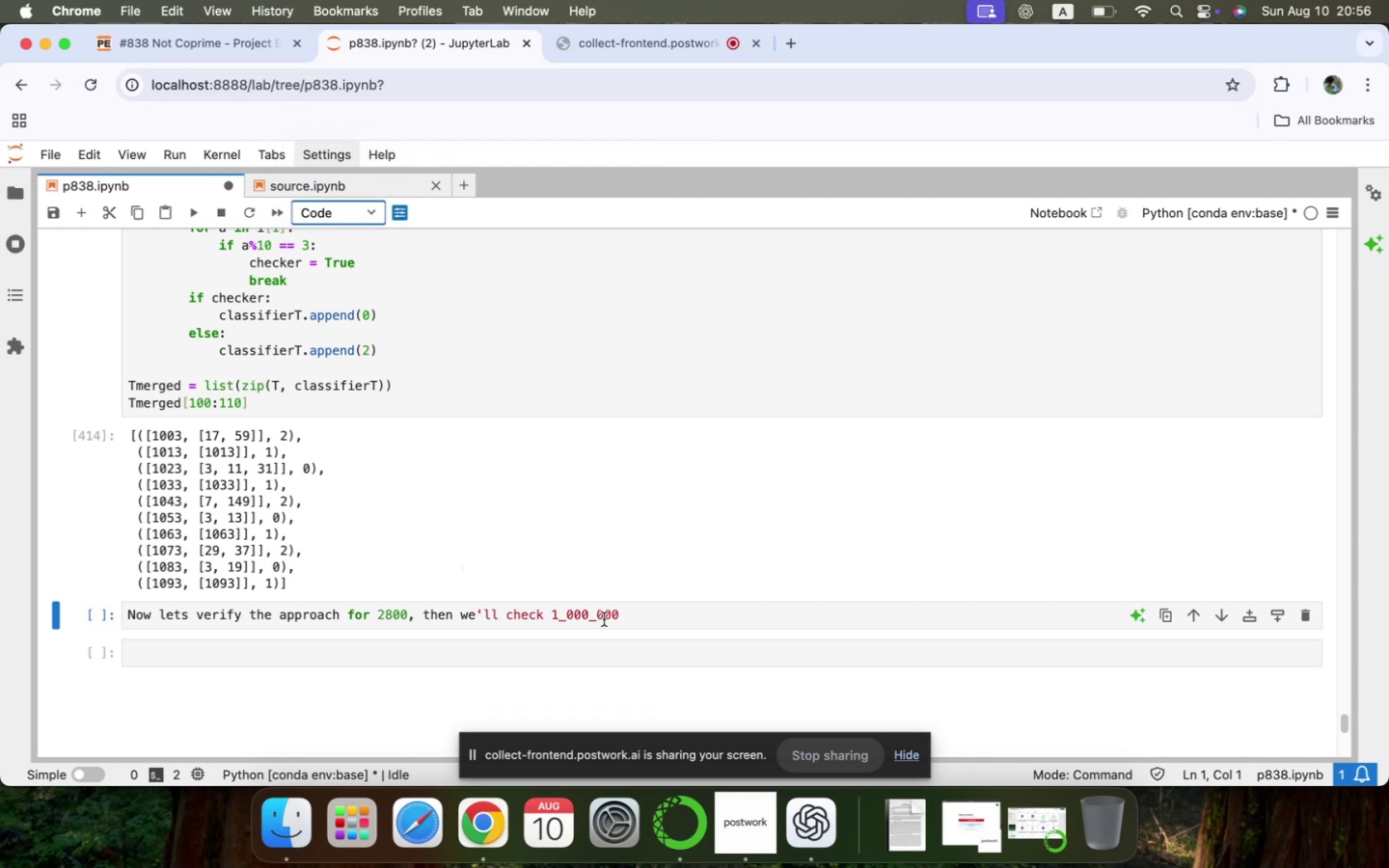 
left_click([652, 613])
 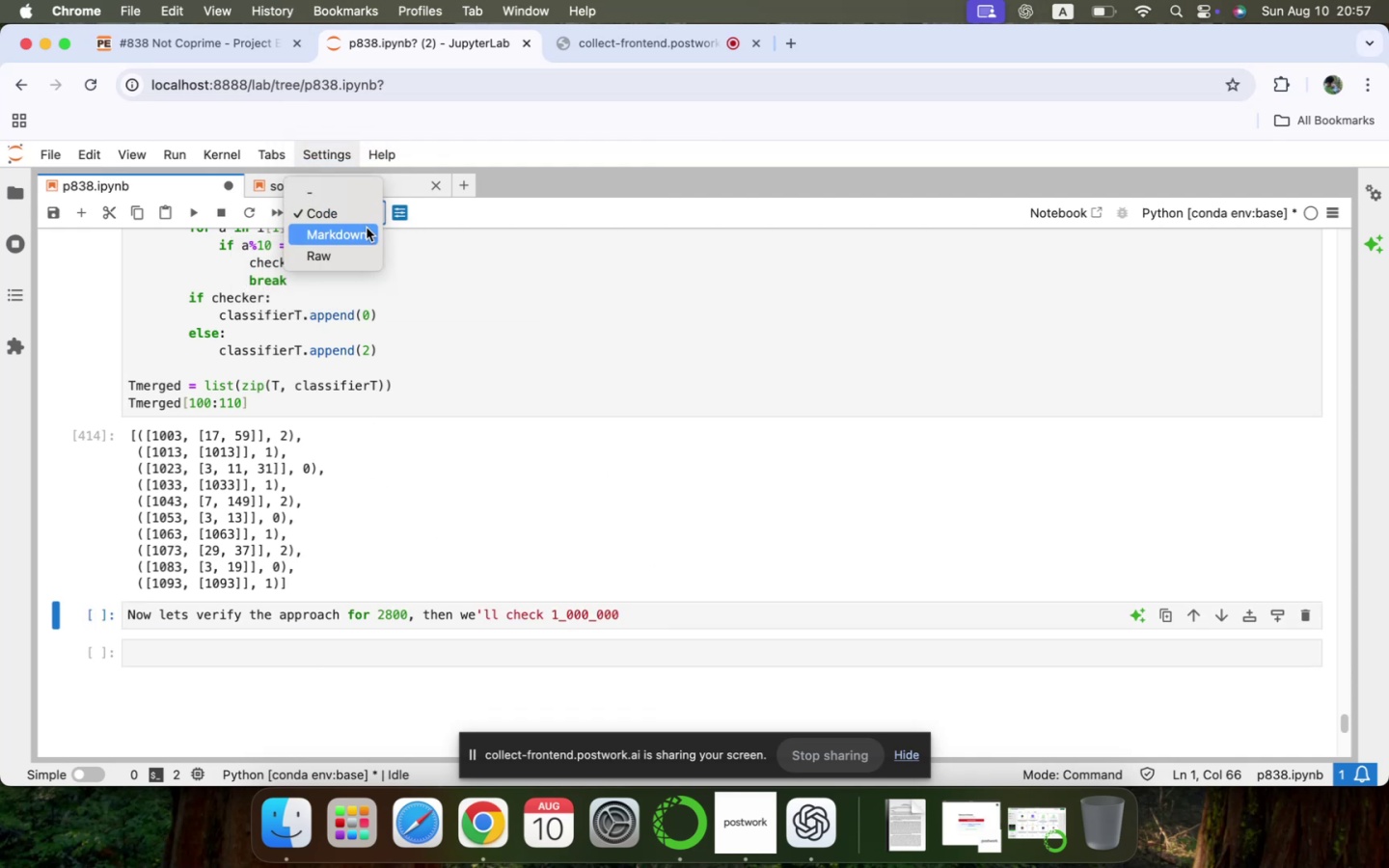 
left_click([362, 239])
 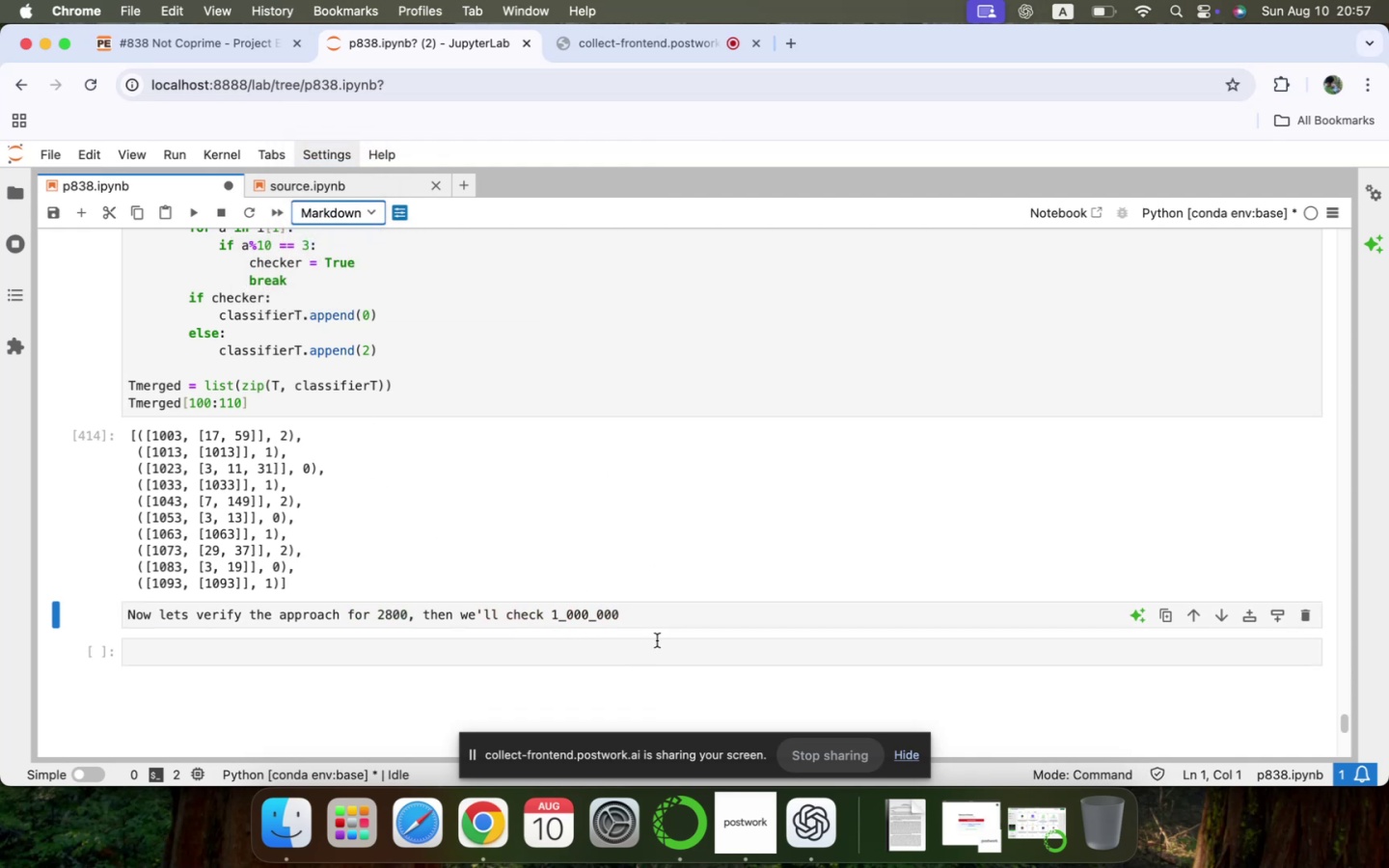 
left_click([658, 621])
 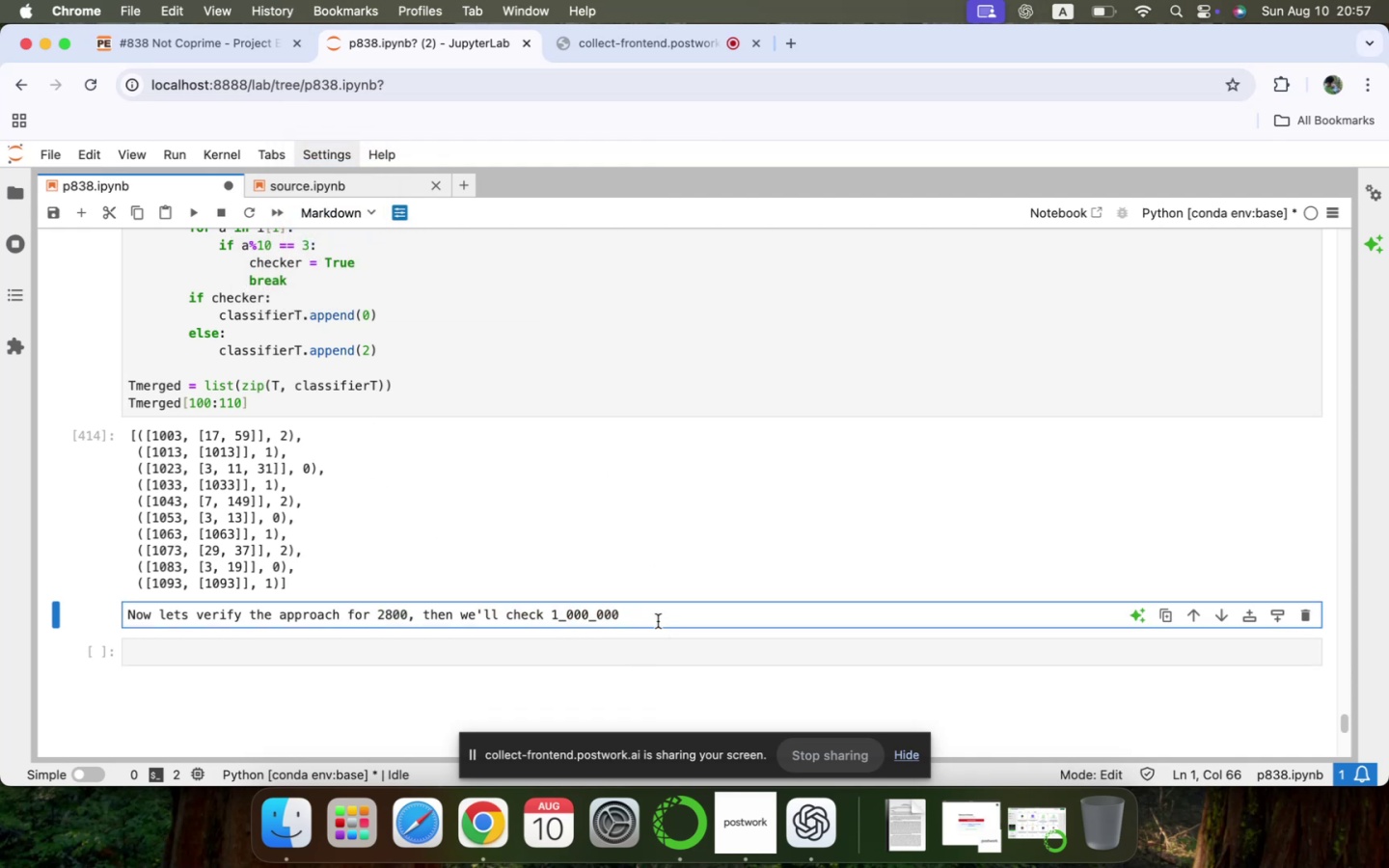 
key(Shift+ShiftRight)
 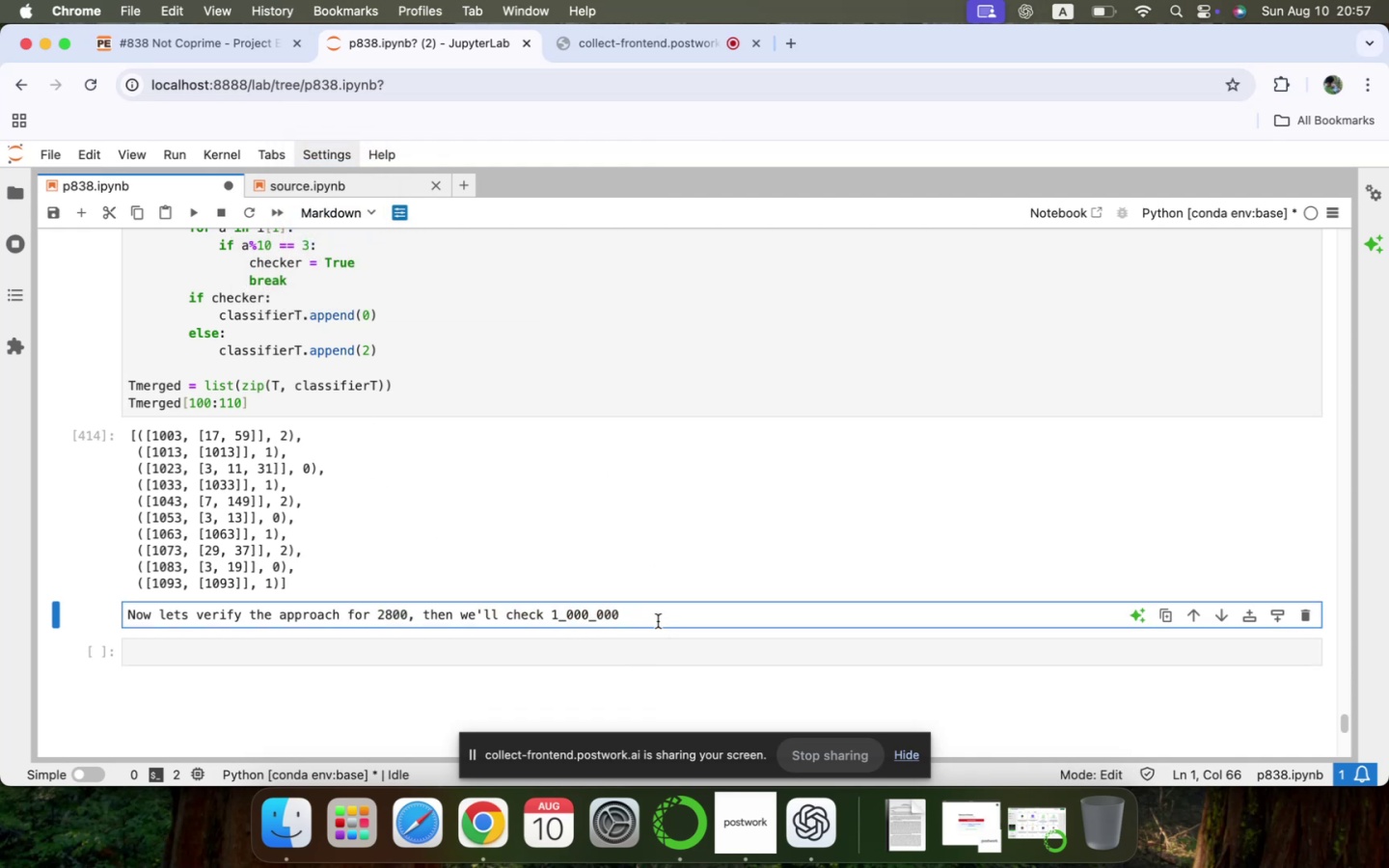 
key(Shift+Enter)
 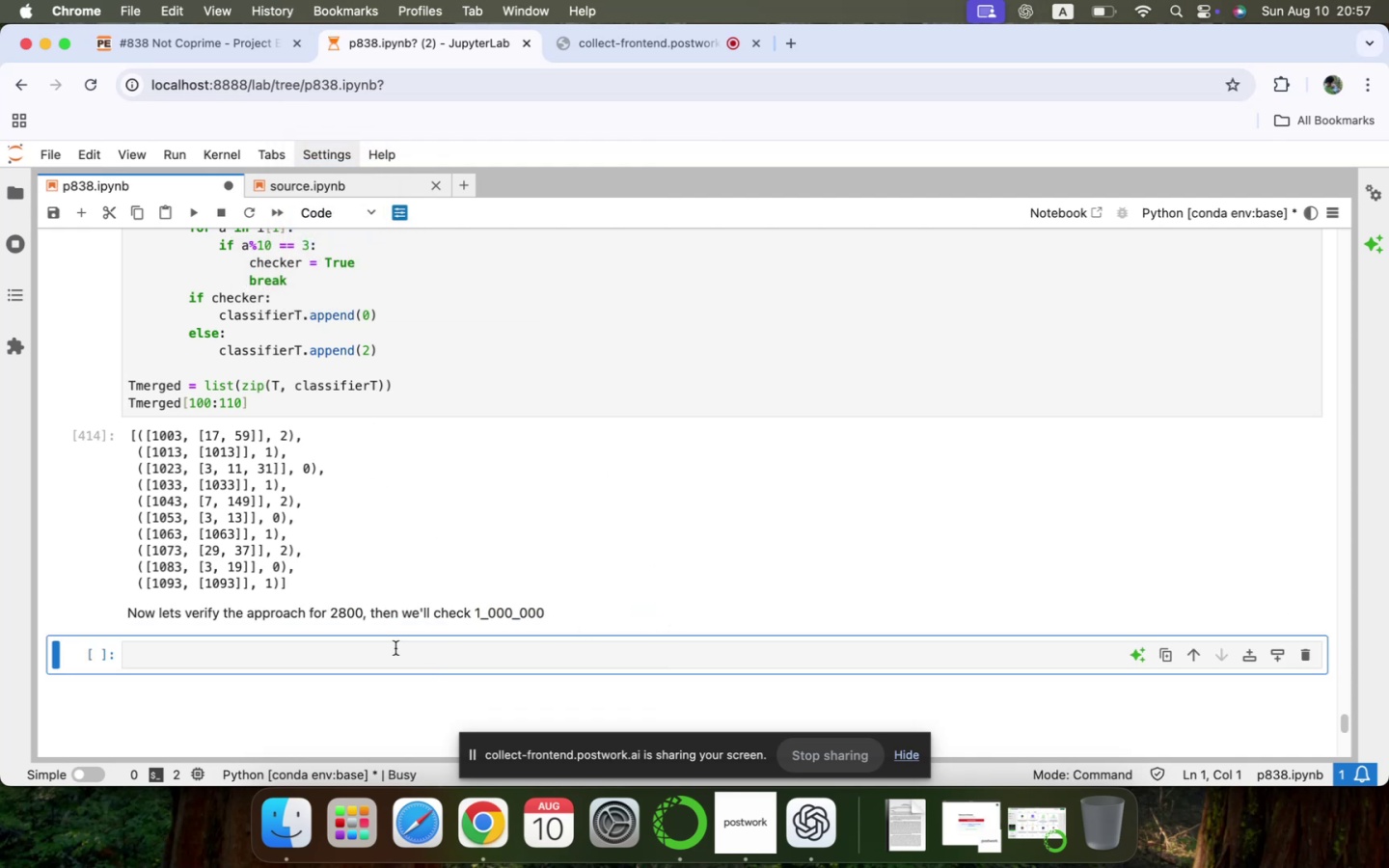 
left_click([381, 656])
 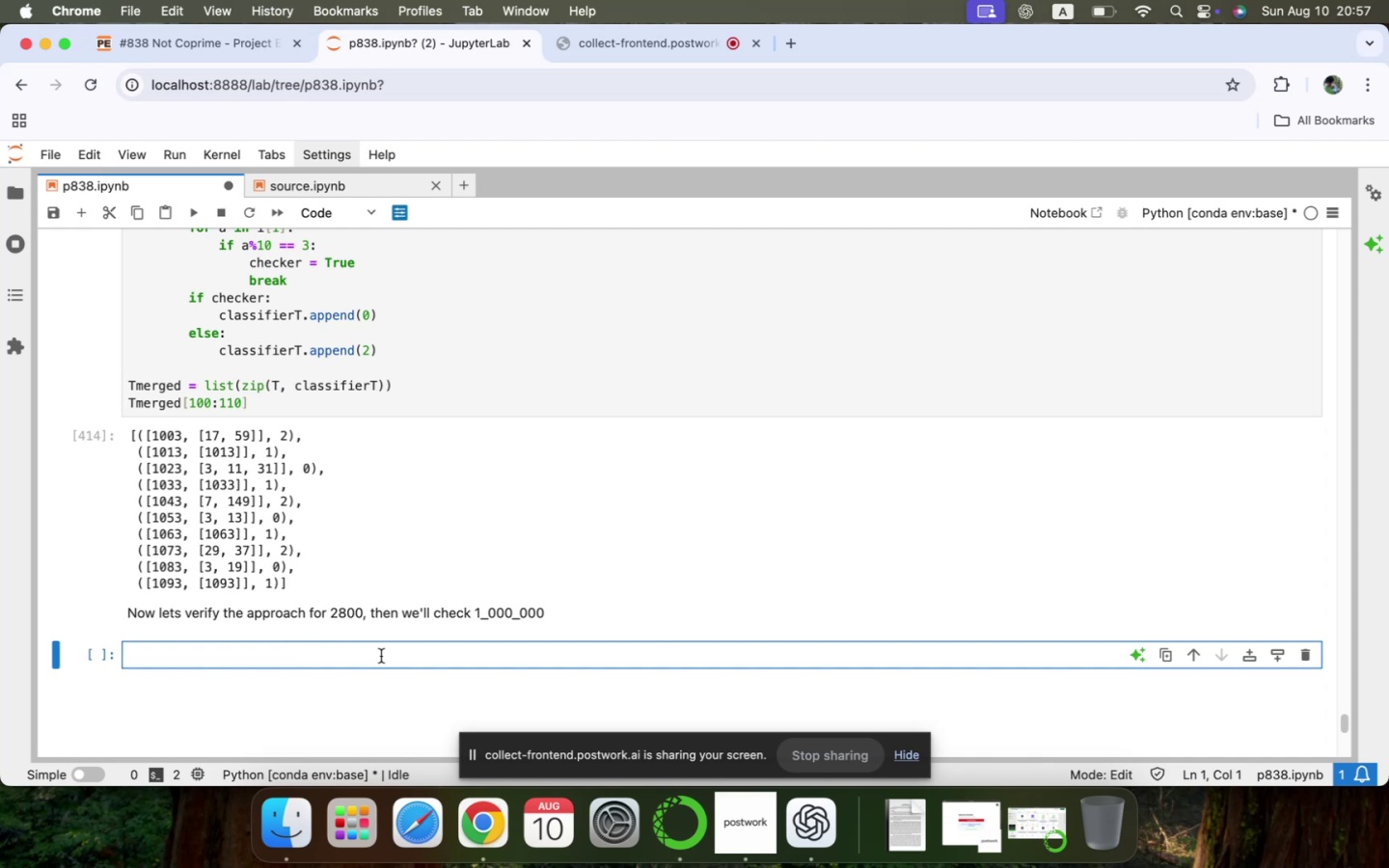 
scroll: coordinate [381, 656], scroll_direction: up, amount: 89.0
 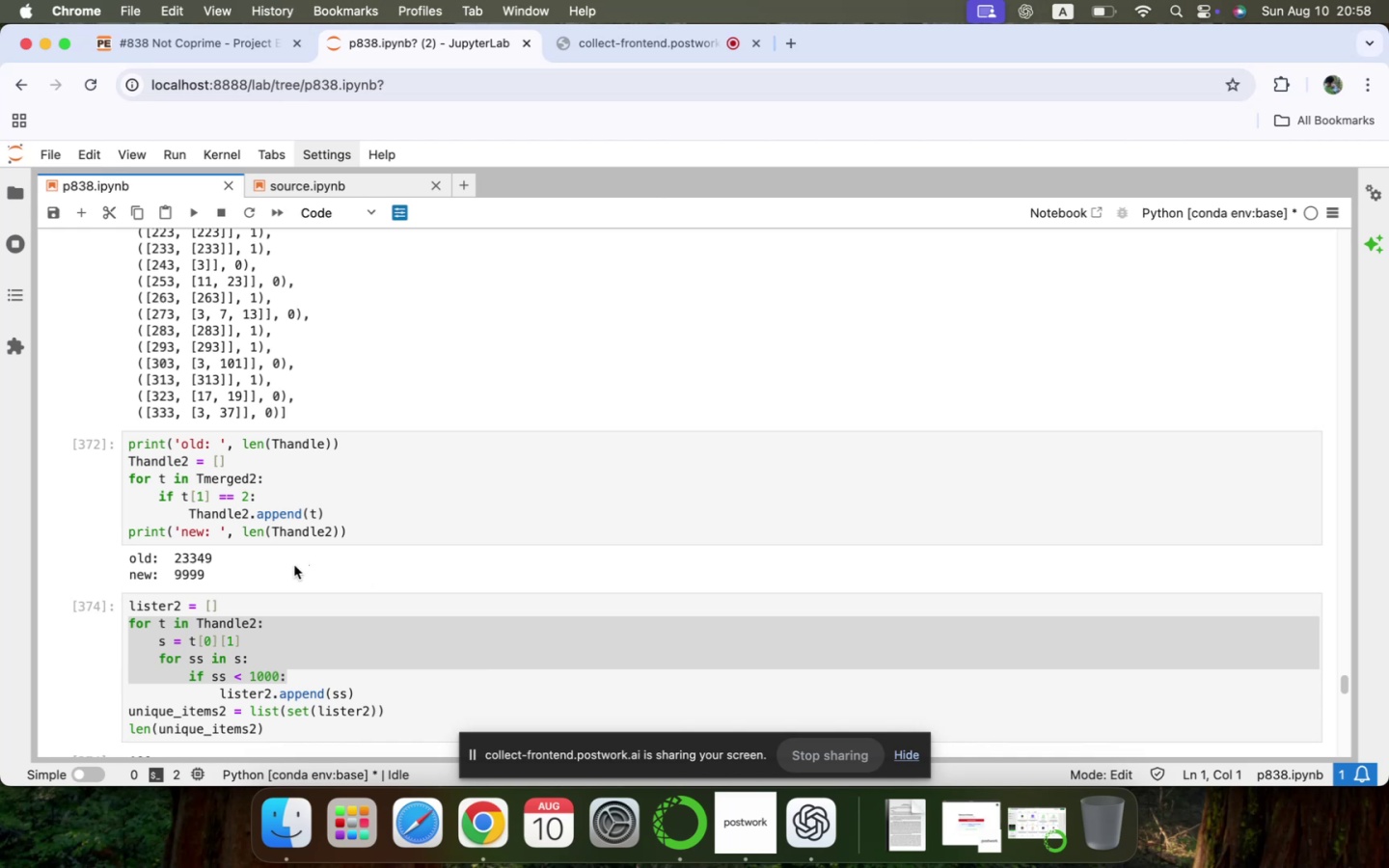 
wait(72.37)
 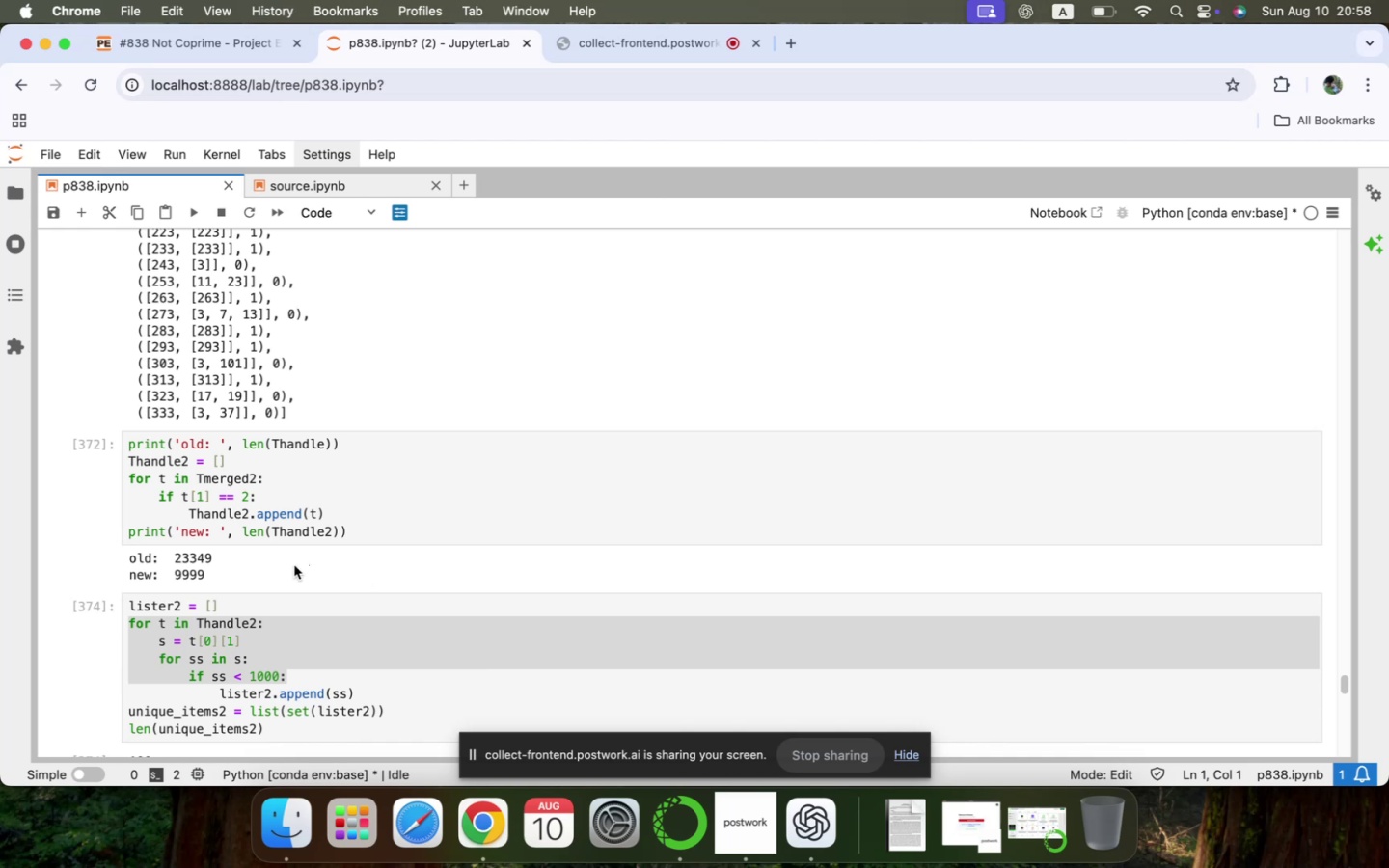 
mouse_move([520, 774])
 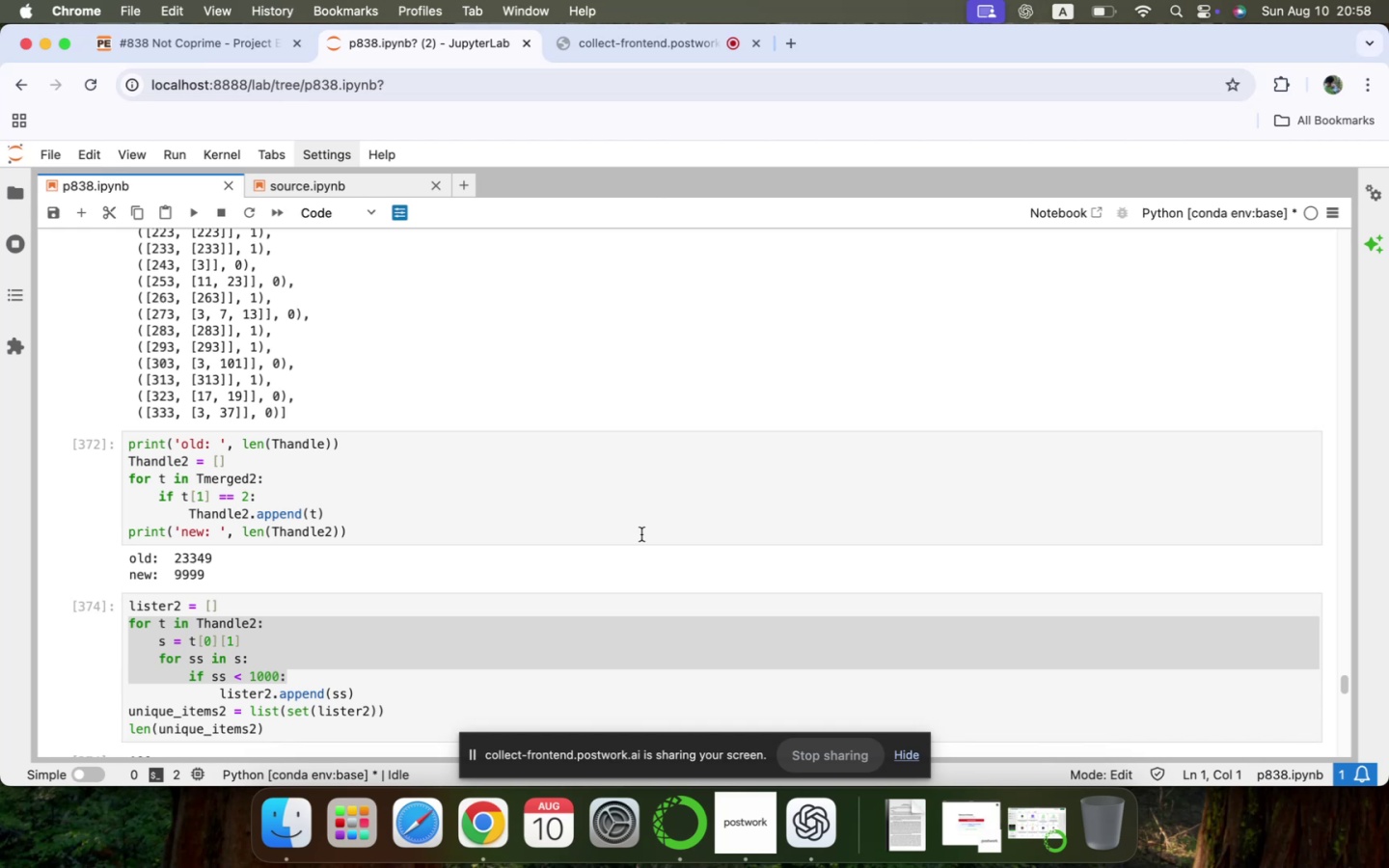 
left_click([641, 534])
 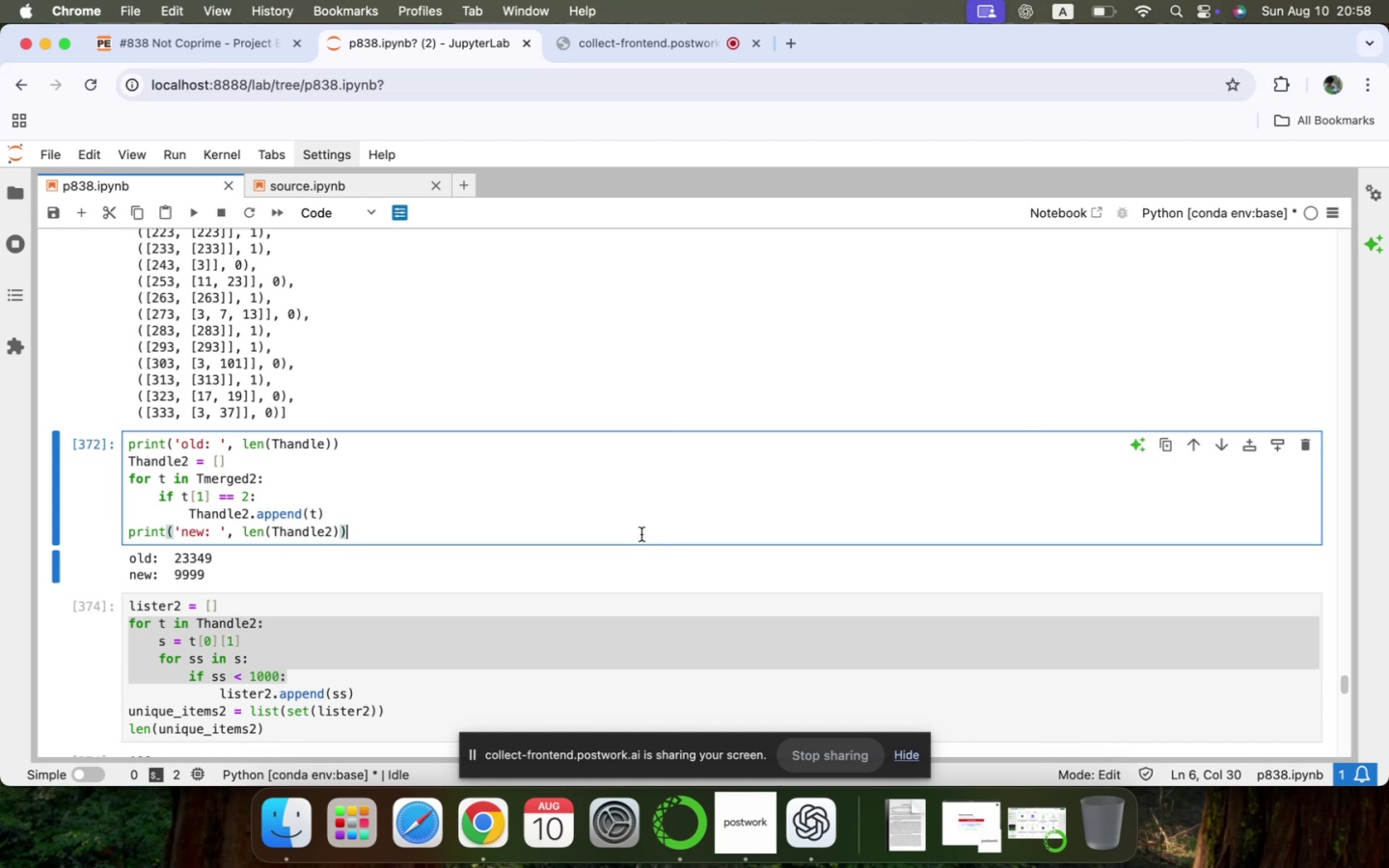 
wait(9.91)
 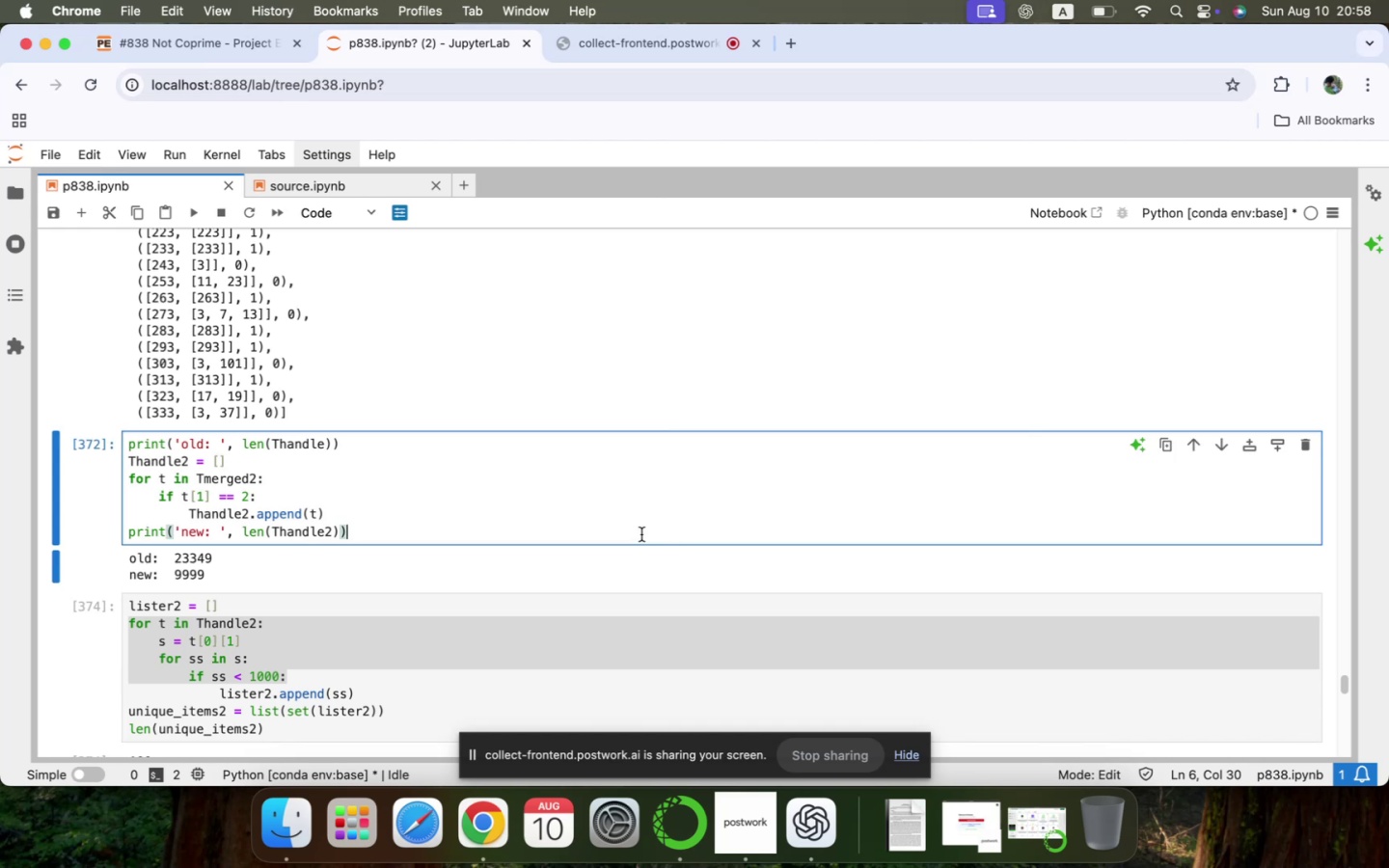 
left_click([599, 503])
 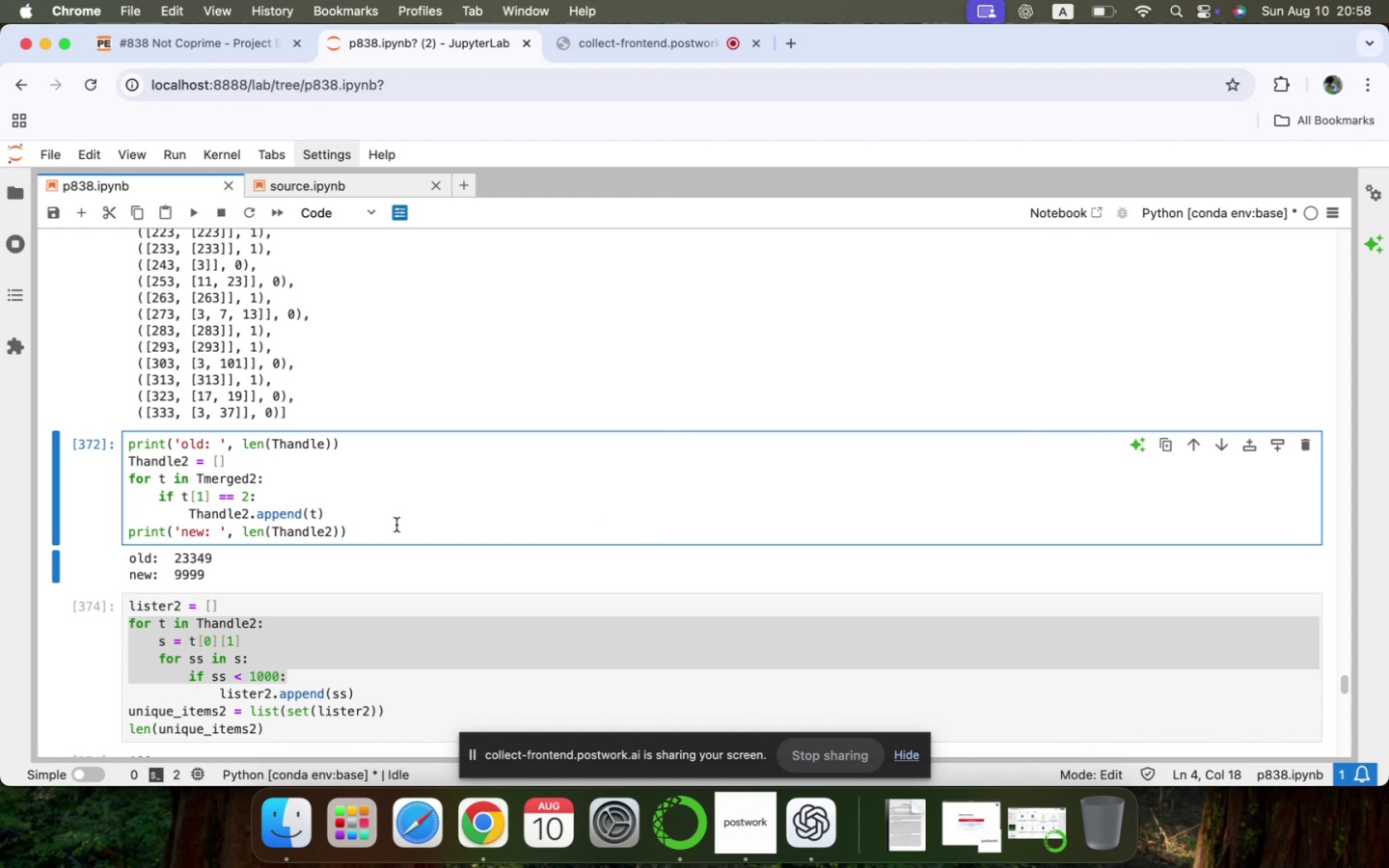 
left_click([396, 525])
 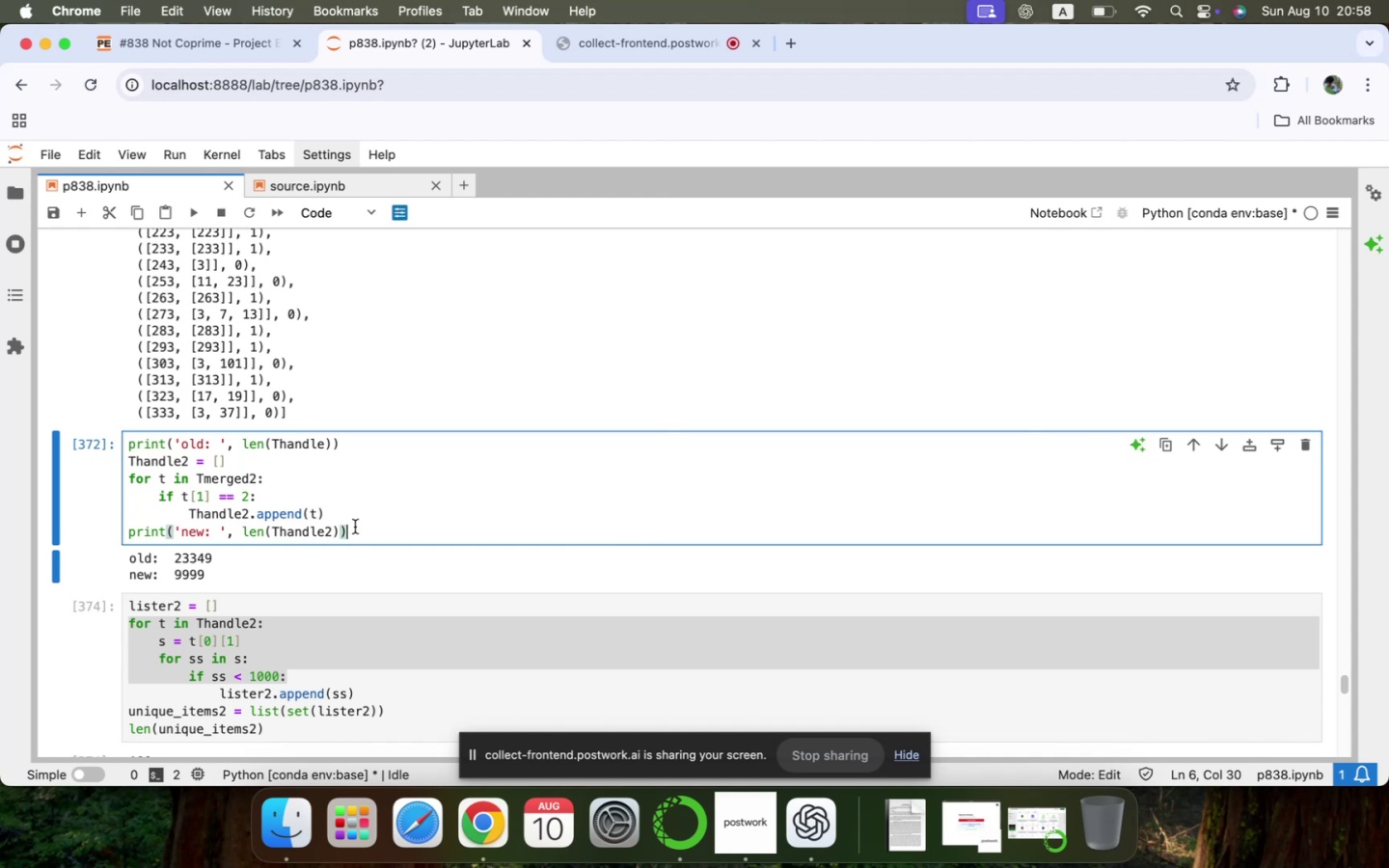 
wait(6.33)
 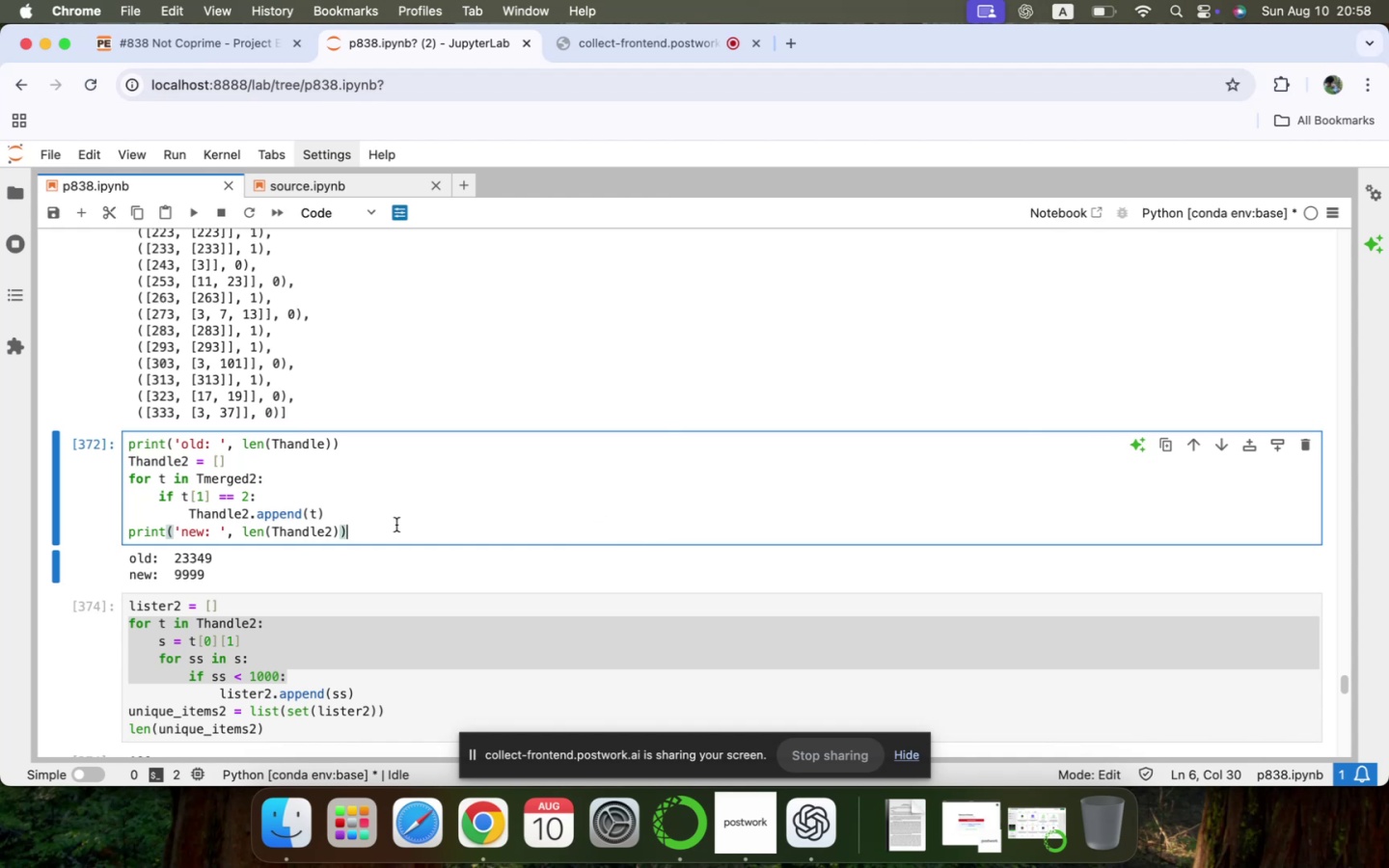 
left_click([221, 532])
 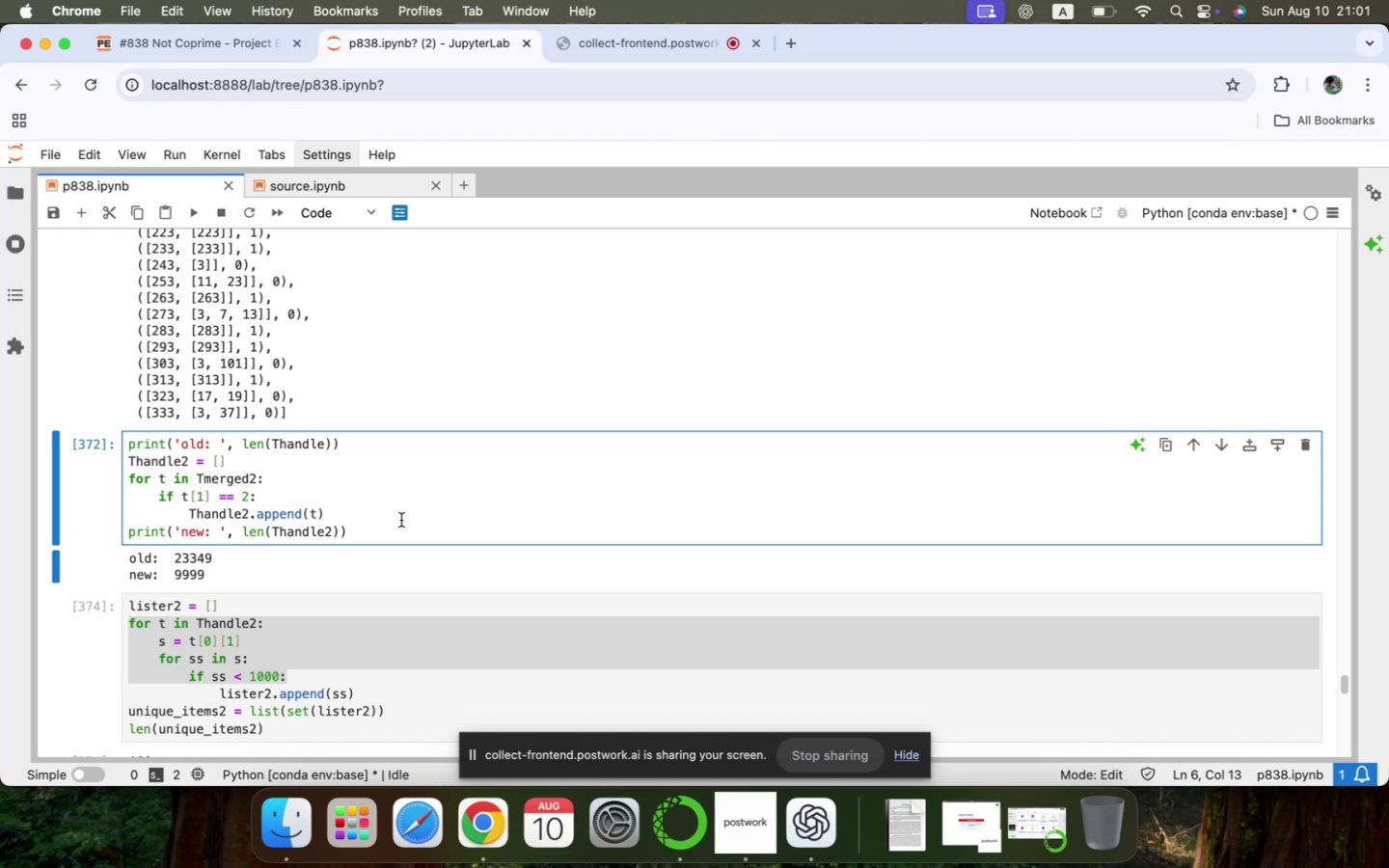 
wait(166.5)
 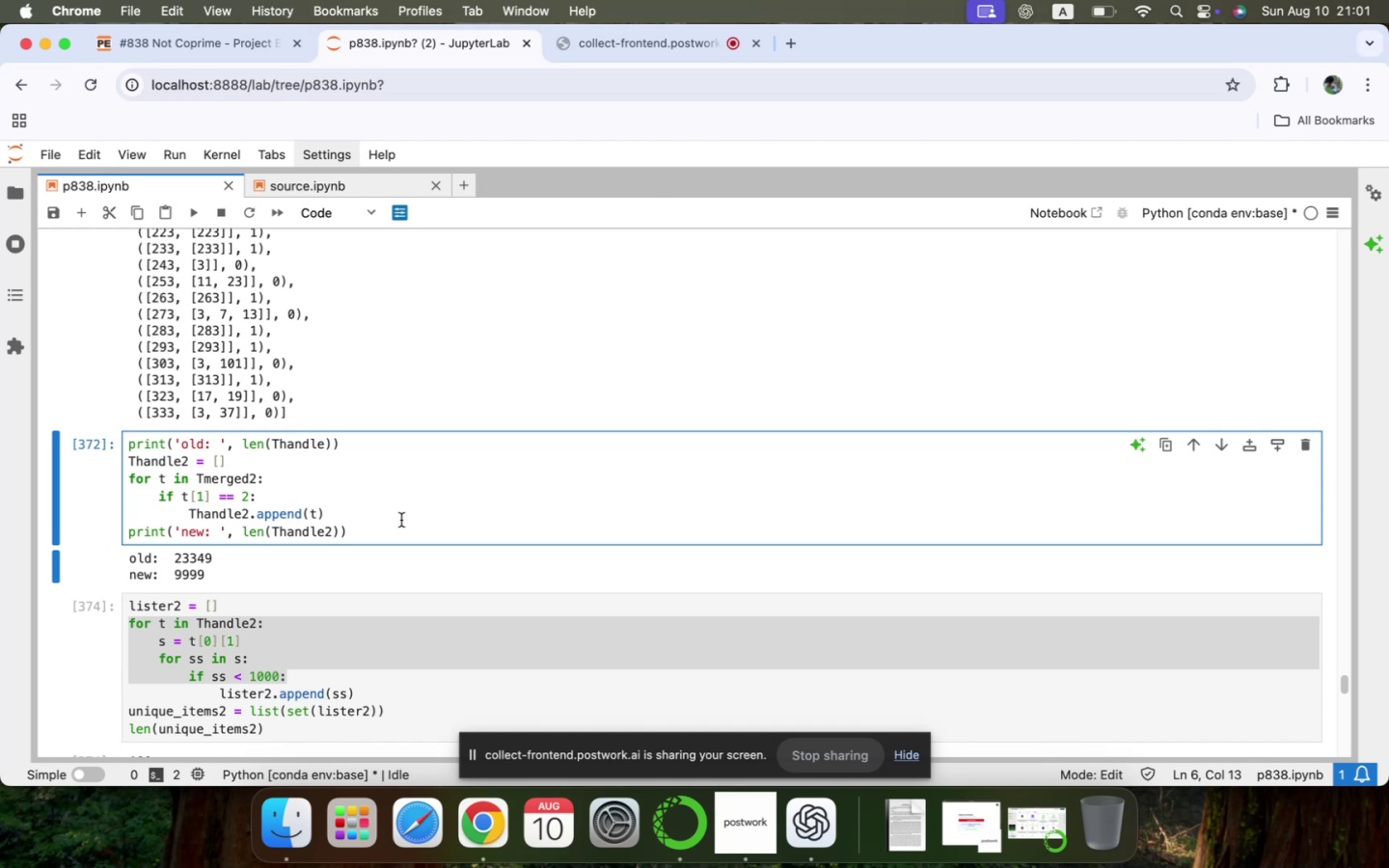 
scroll: coordinate [401, 520], scroll_direction: down, amount: 7.0
 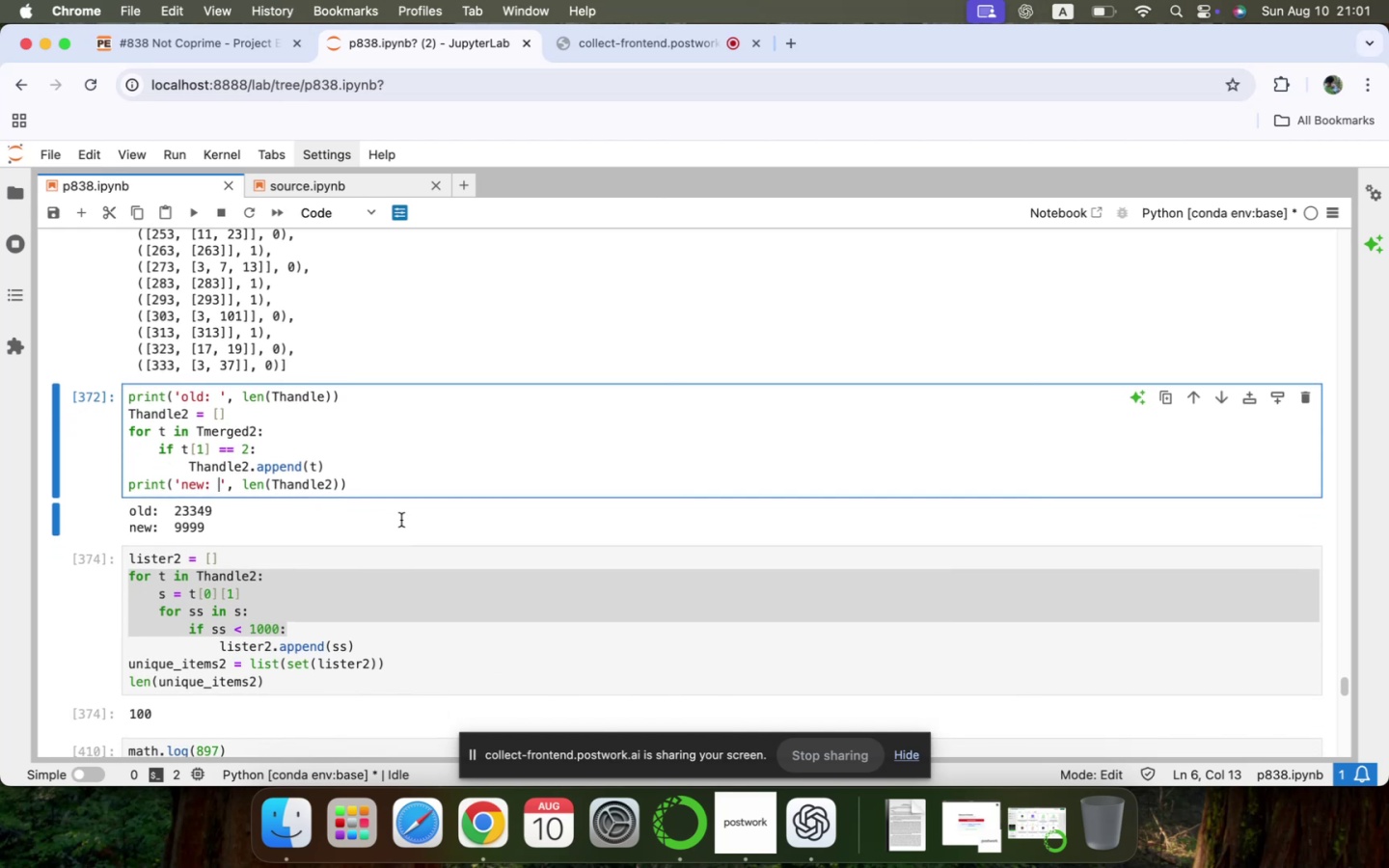 
scroll: coordinate [401, 520], scroll_direction: up, amount: 4.0
 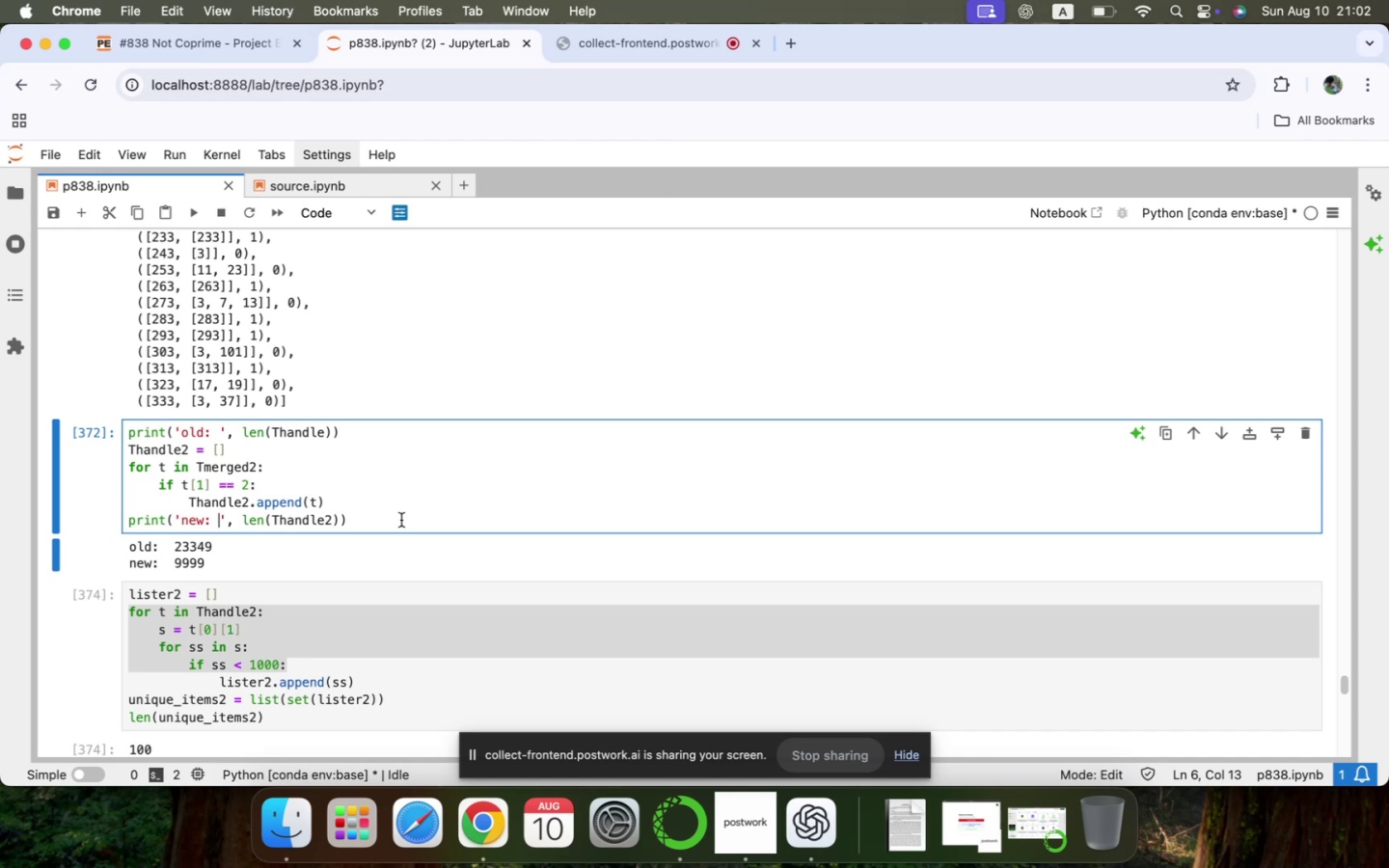 
wait(71.73)
 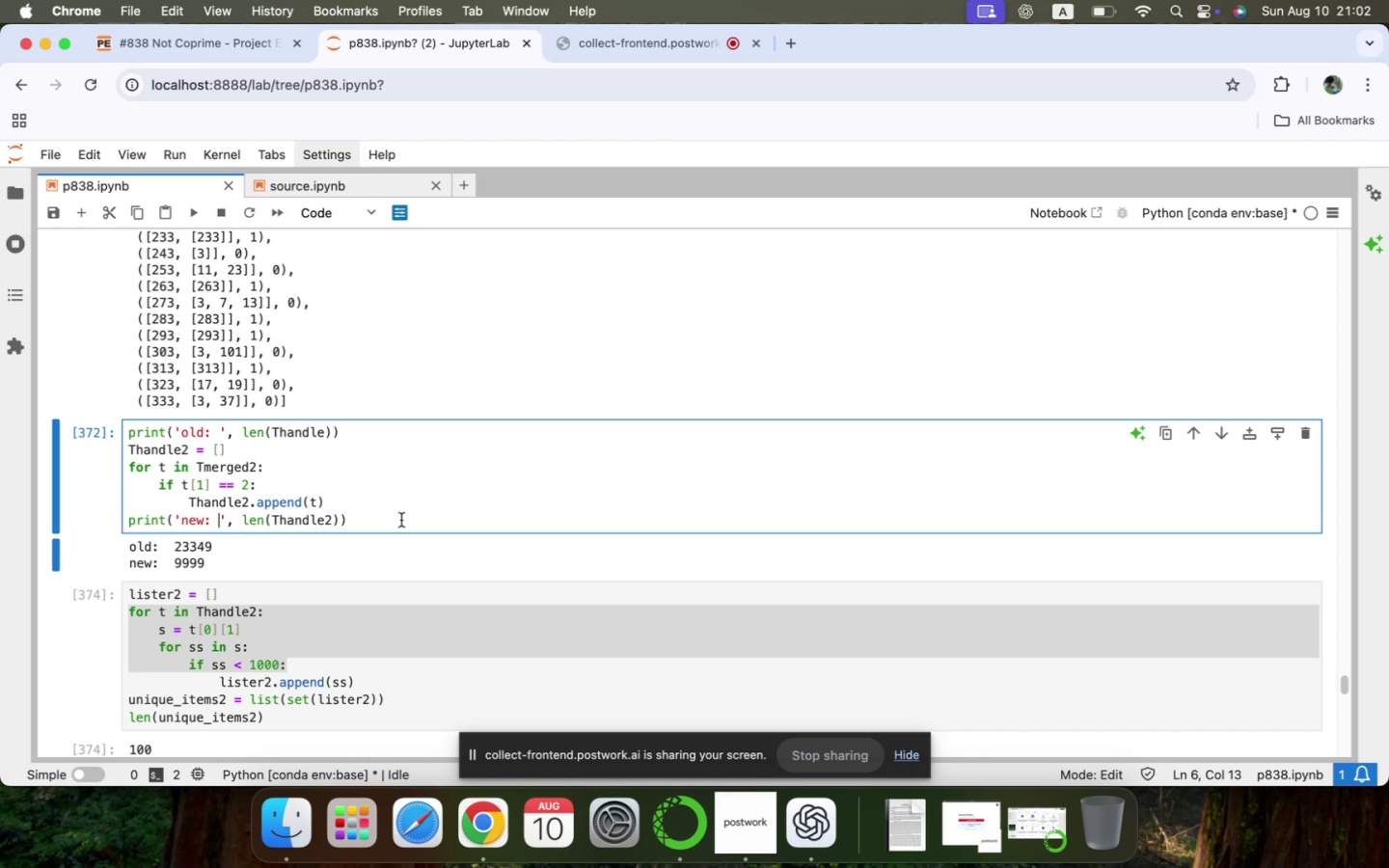 
scroll: coordinate [401, 520], scroll_direction: down, amount: 17.0
 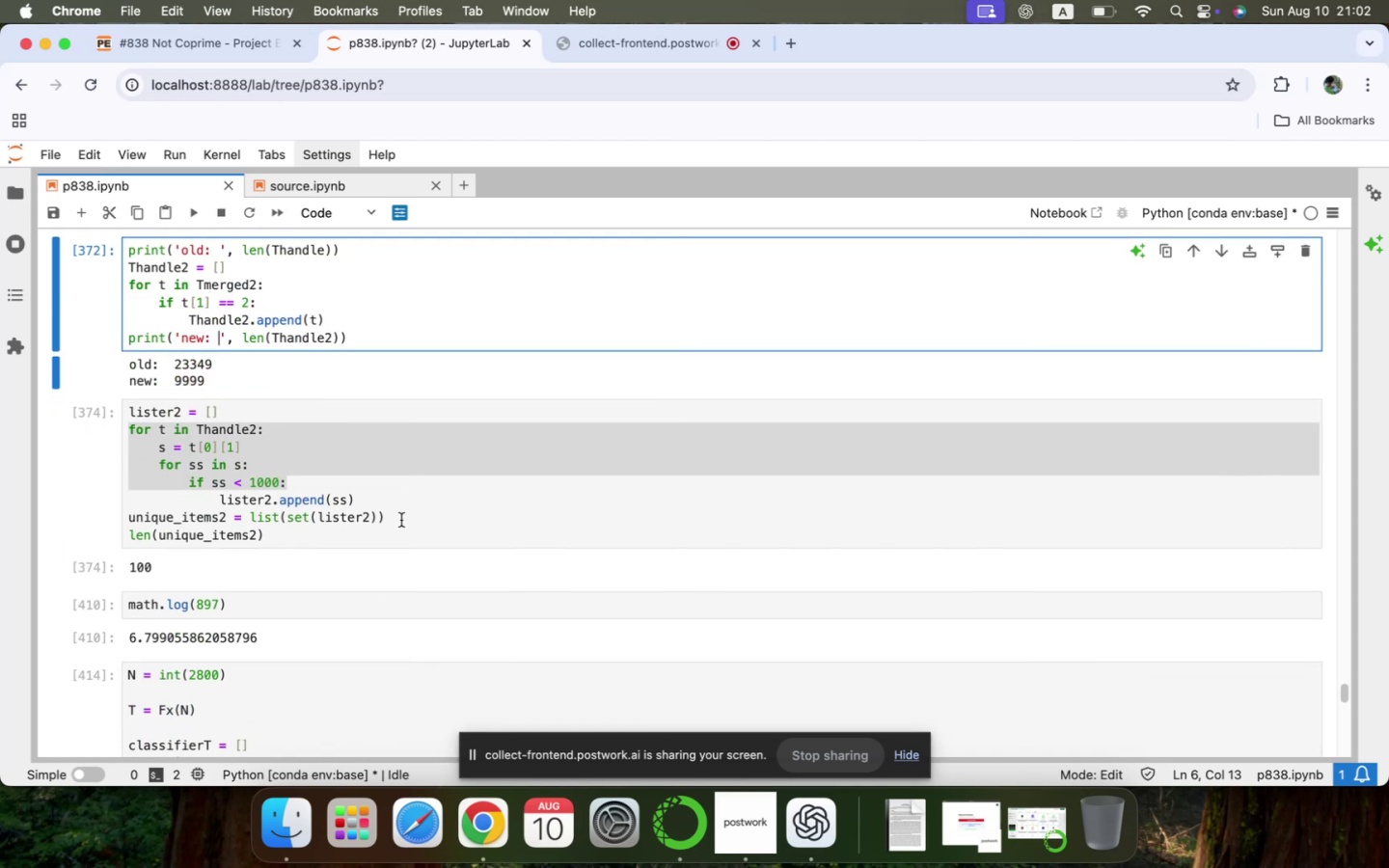 
wait(5.74)
 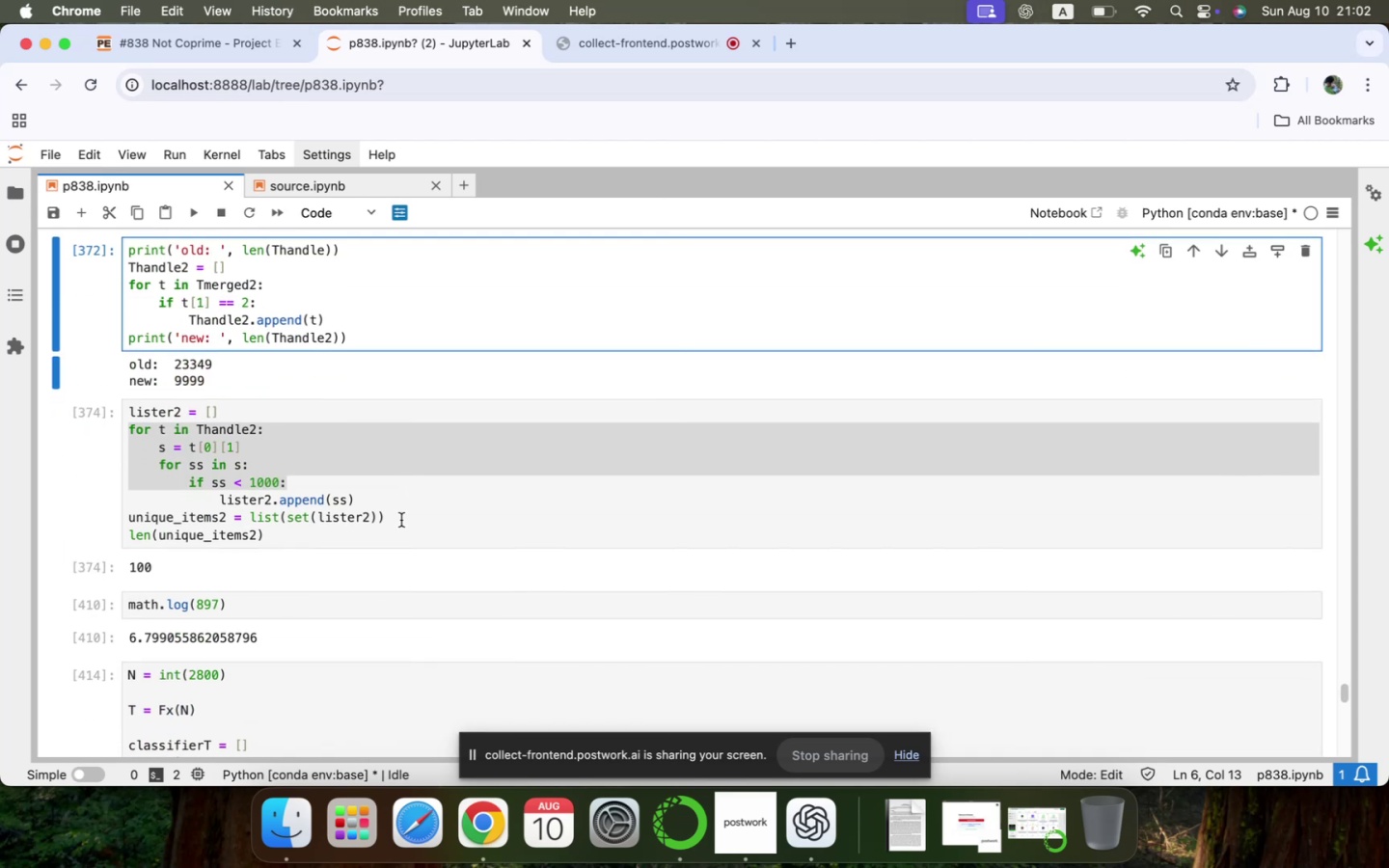 
scroll: coordinate [401, 520], scroll_direction: down, amount: 2.0
 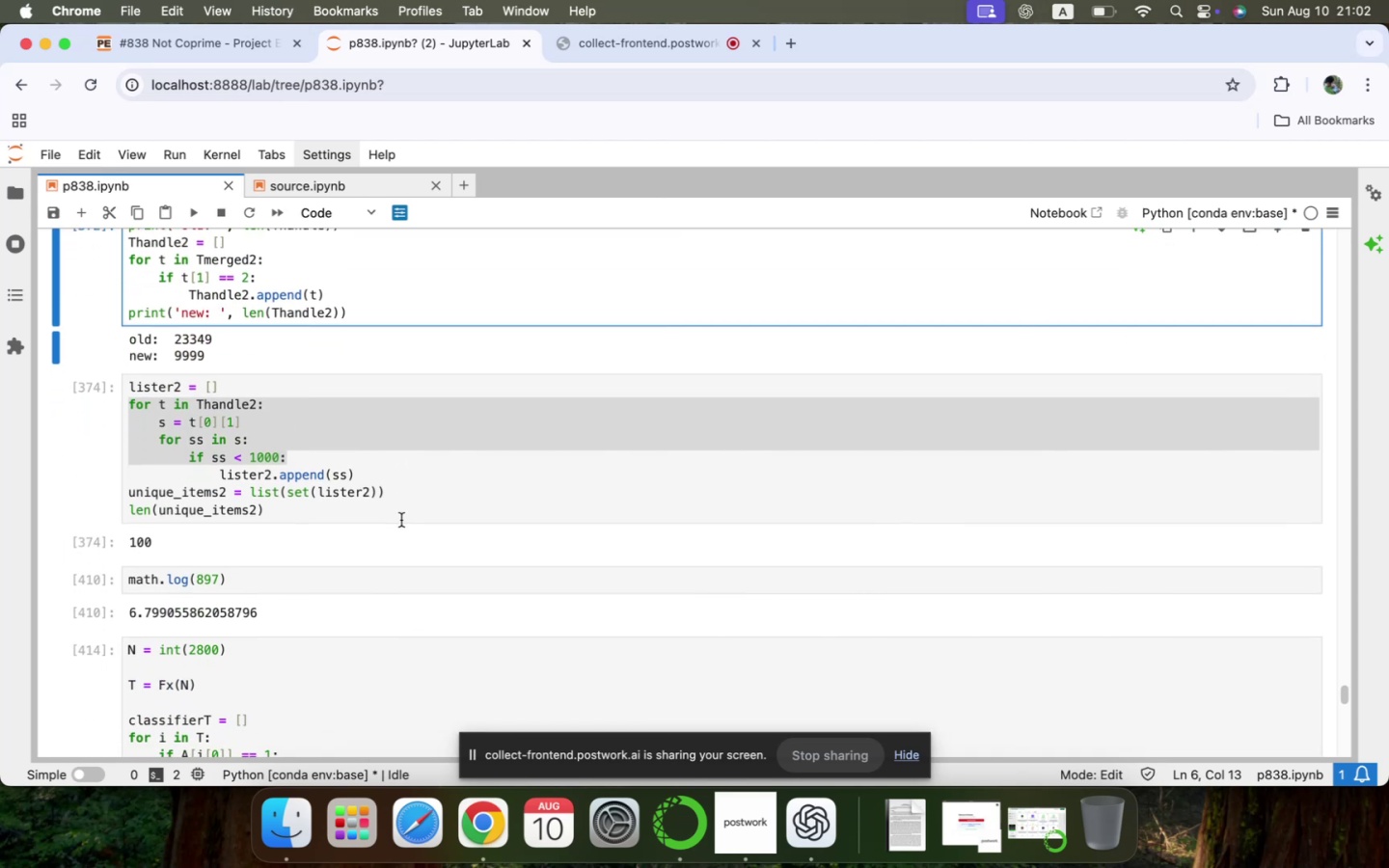 
scroll: coordinate [401, 520], scroll_direction: up, amount: 98.0
 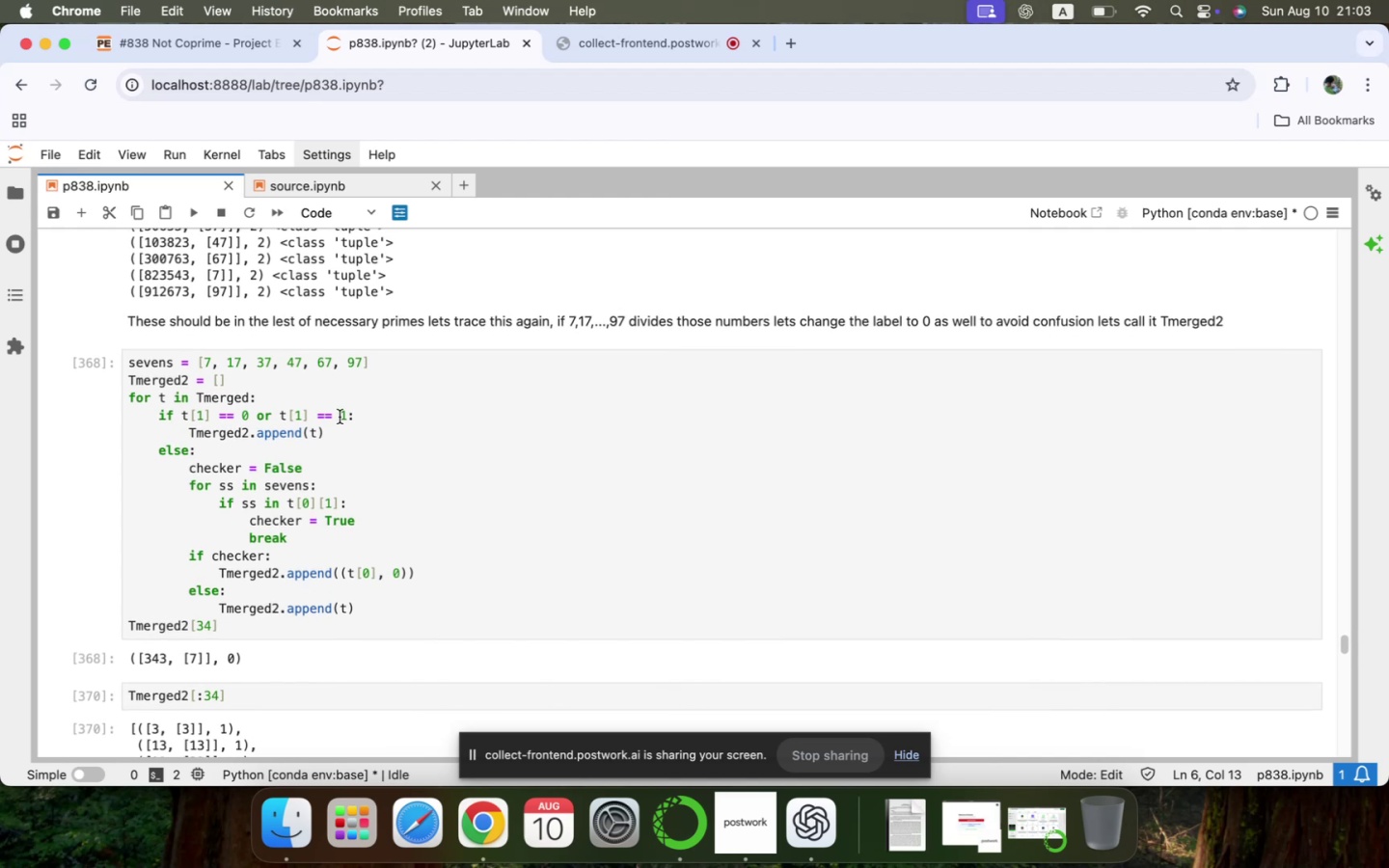 
wait(6.0)
 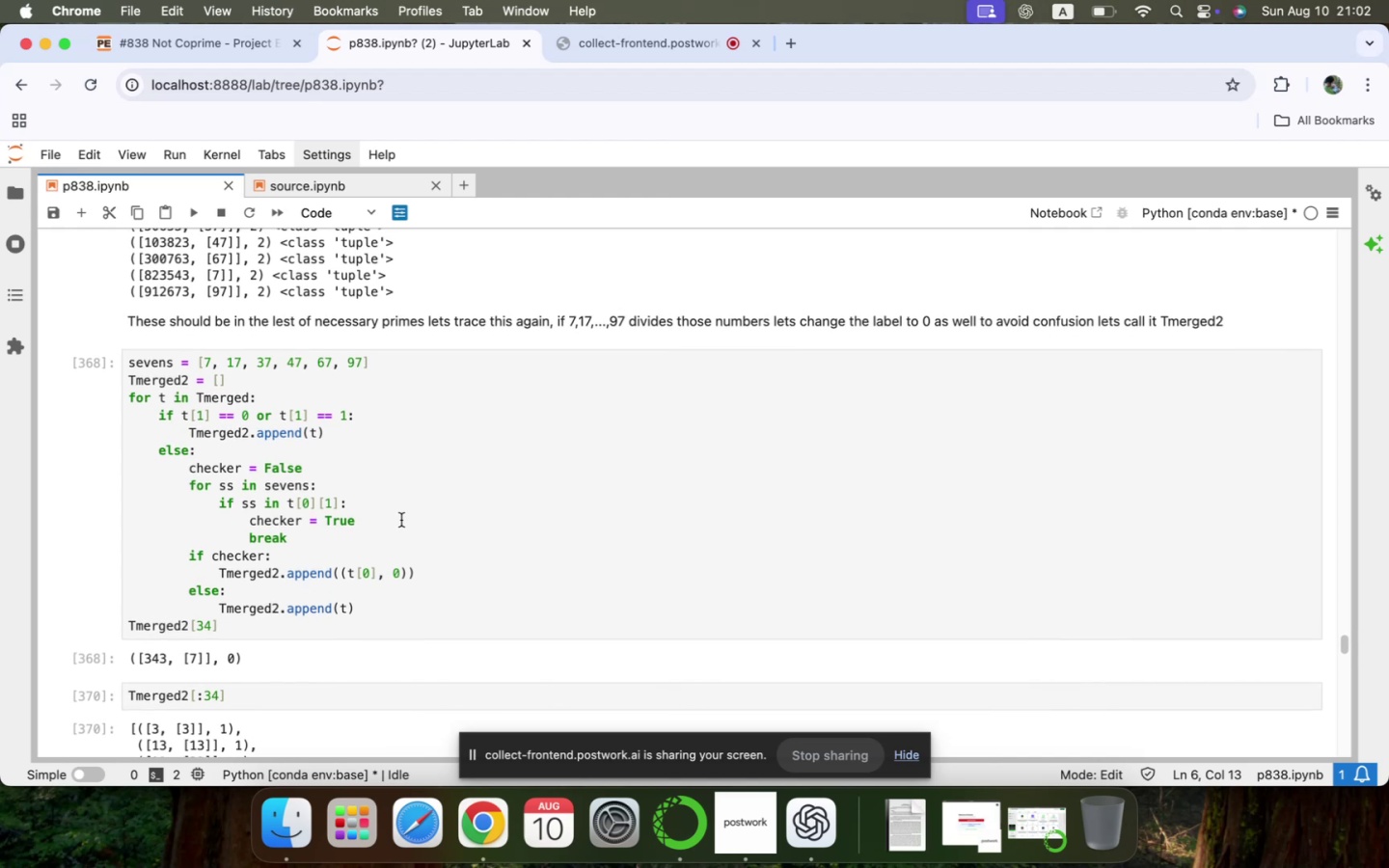 
scroll: coordinate [340, 417], scroll_direction: down, amount: 143.0
 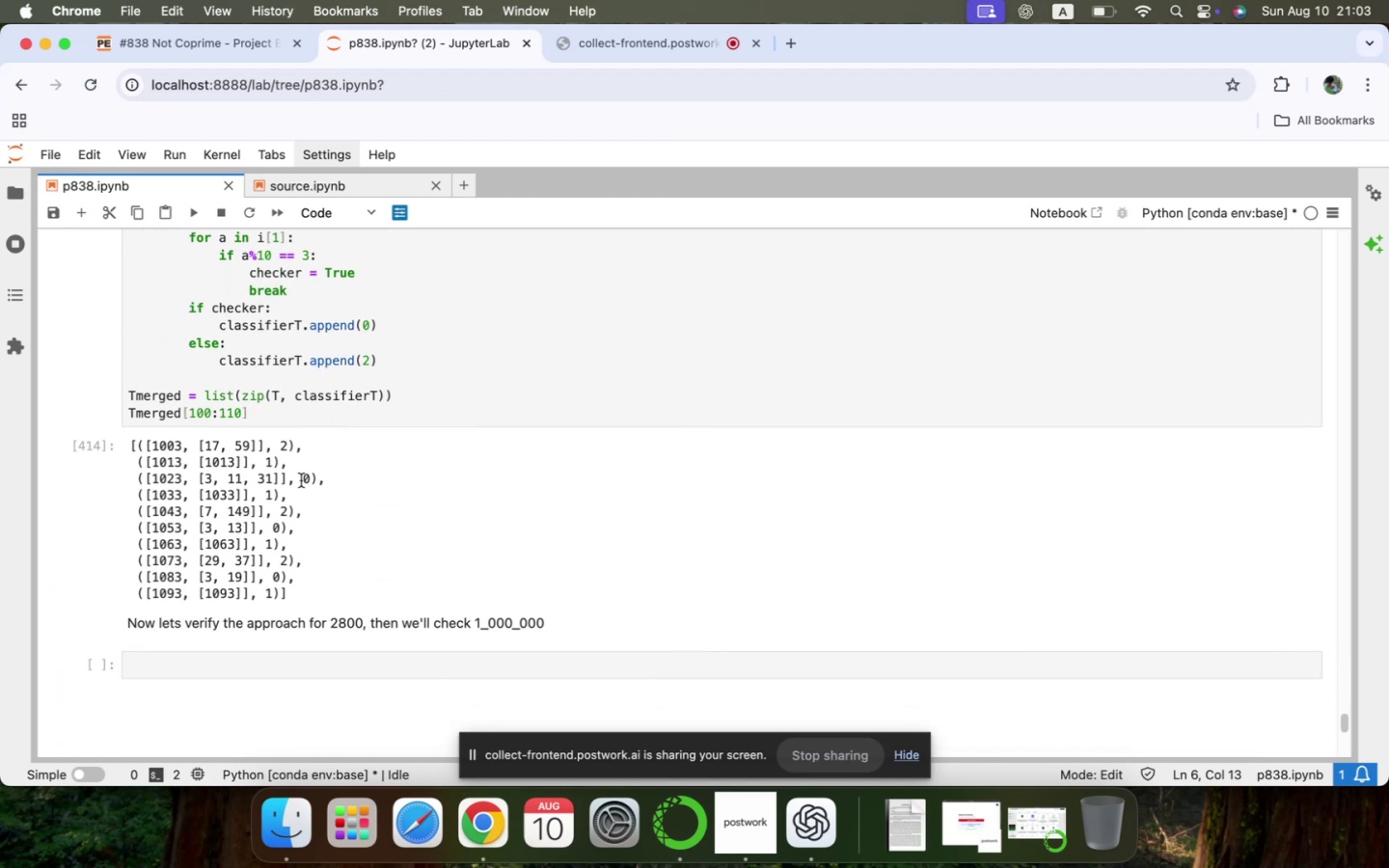 
left_click([301, 480])
 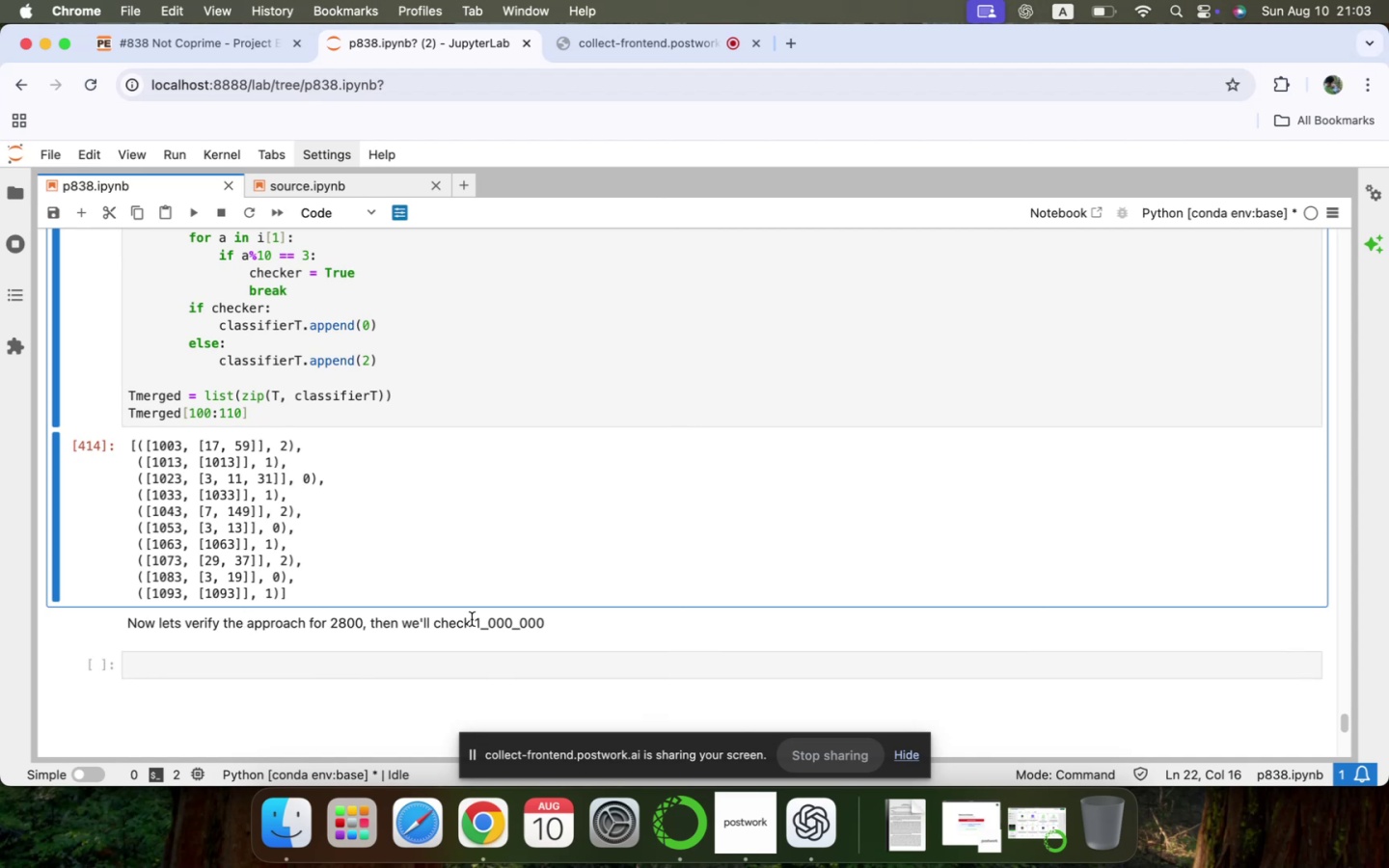 
left_click([560, 637])
 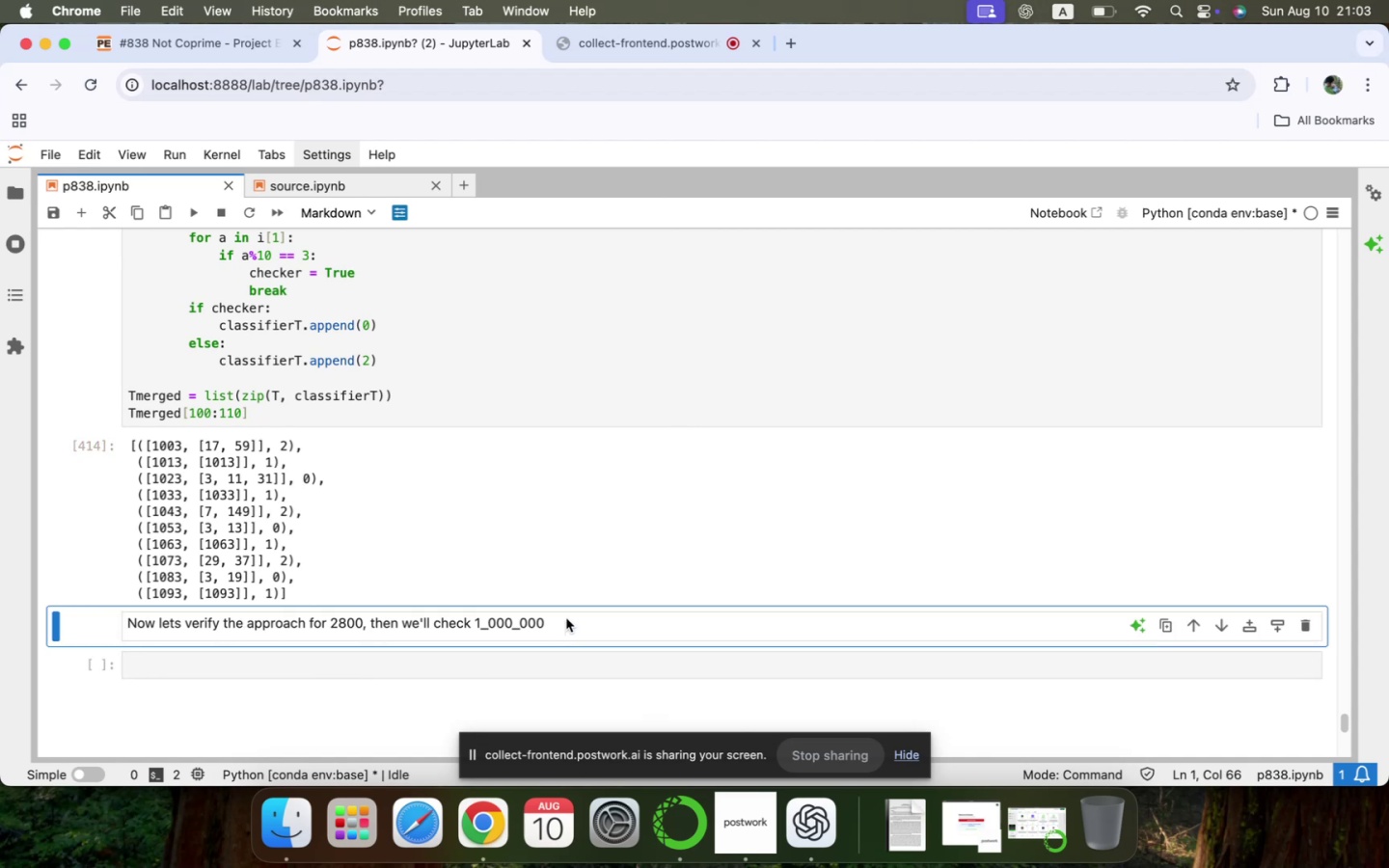 
double_click([566, 618])
 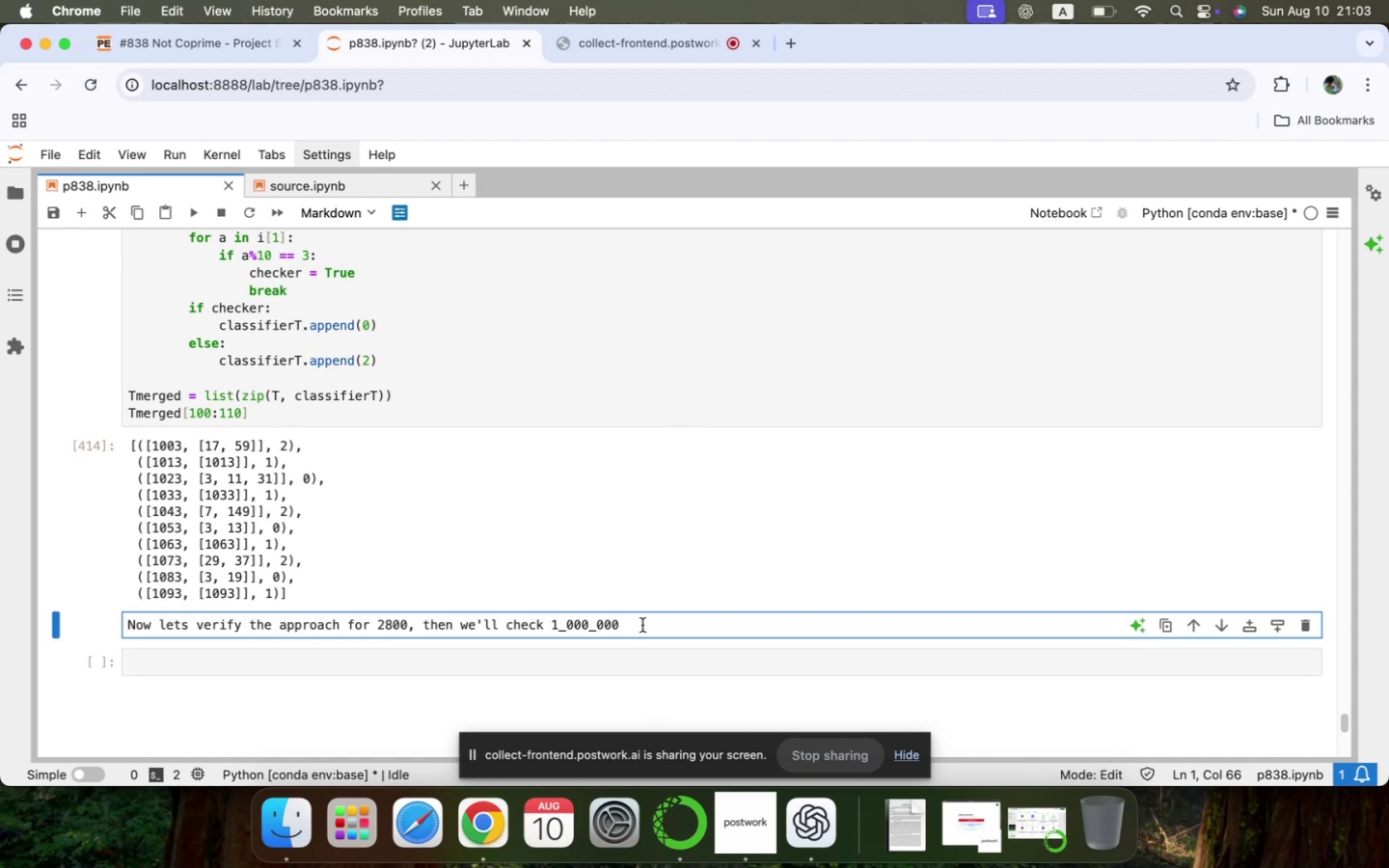 
key(Enter)
 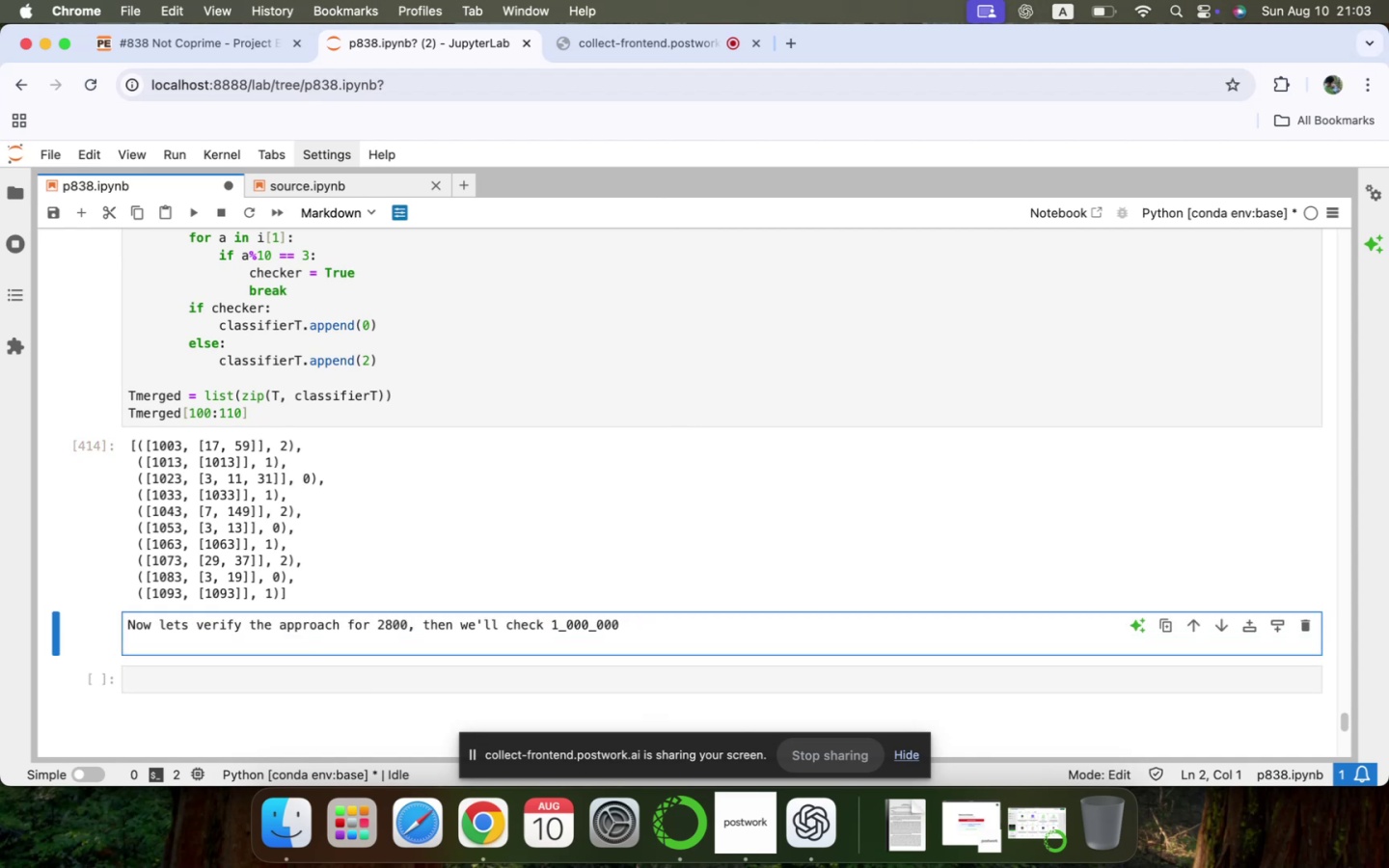 
type(We'll keep tracking the primes used in anyone, so that we'll not duplicate teh)
key(Backspace)
key(Backspace)
type(he count.)
 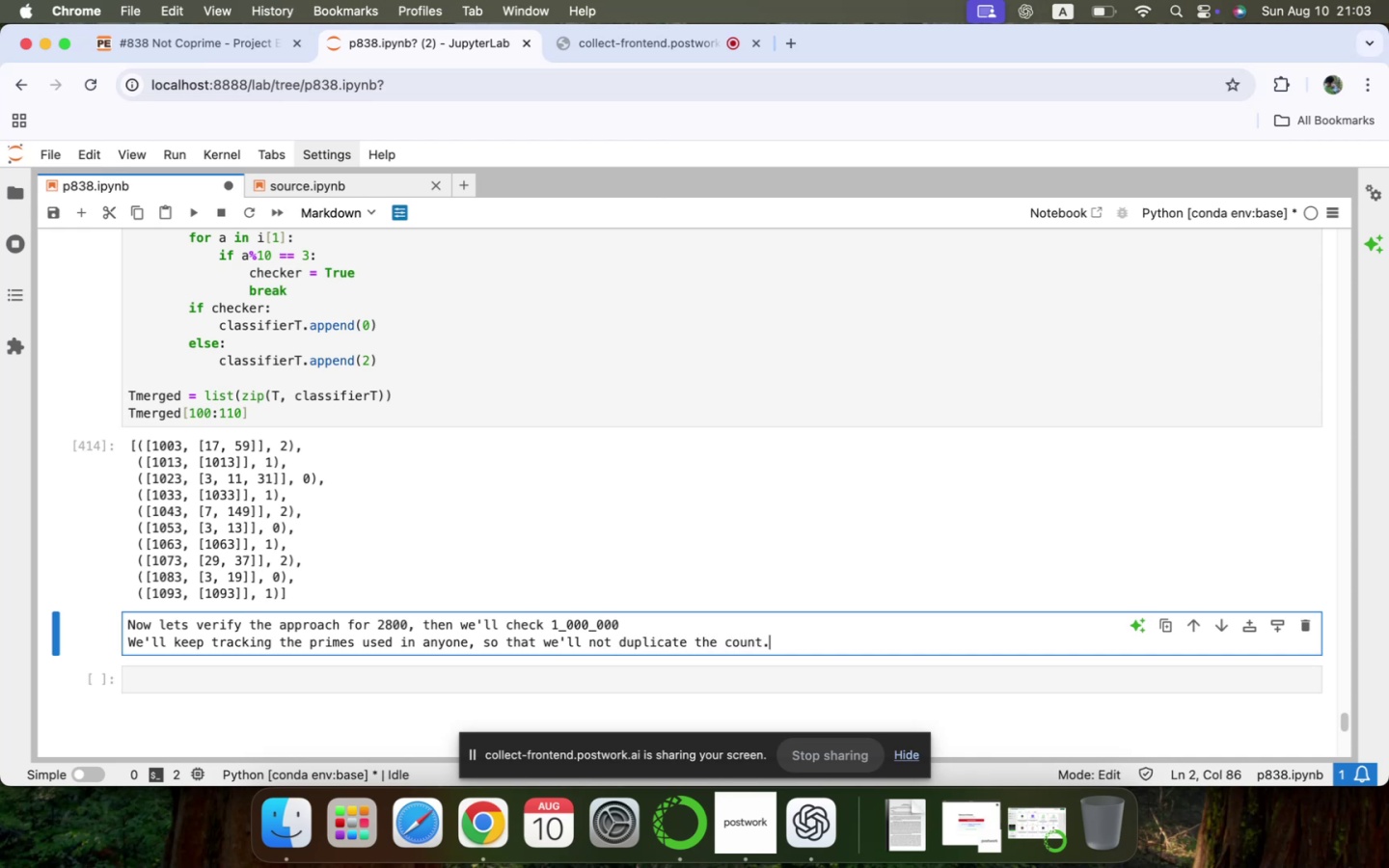 
key(Enter)
 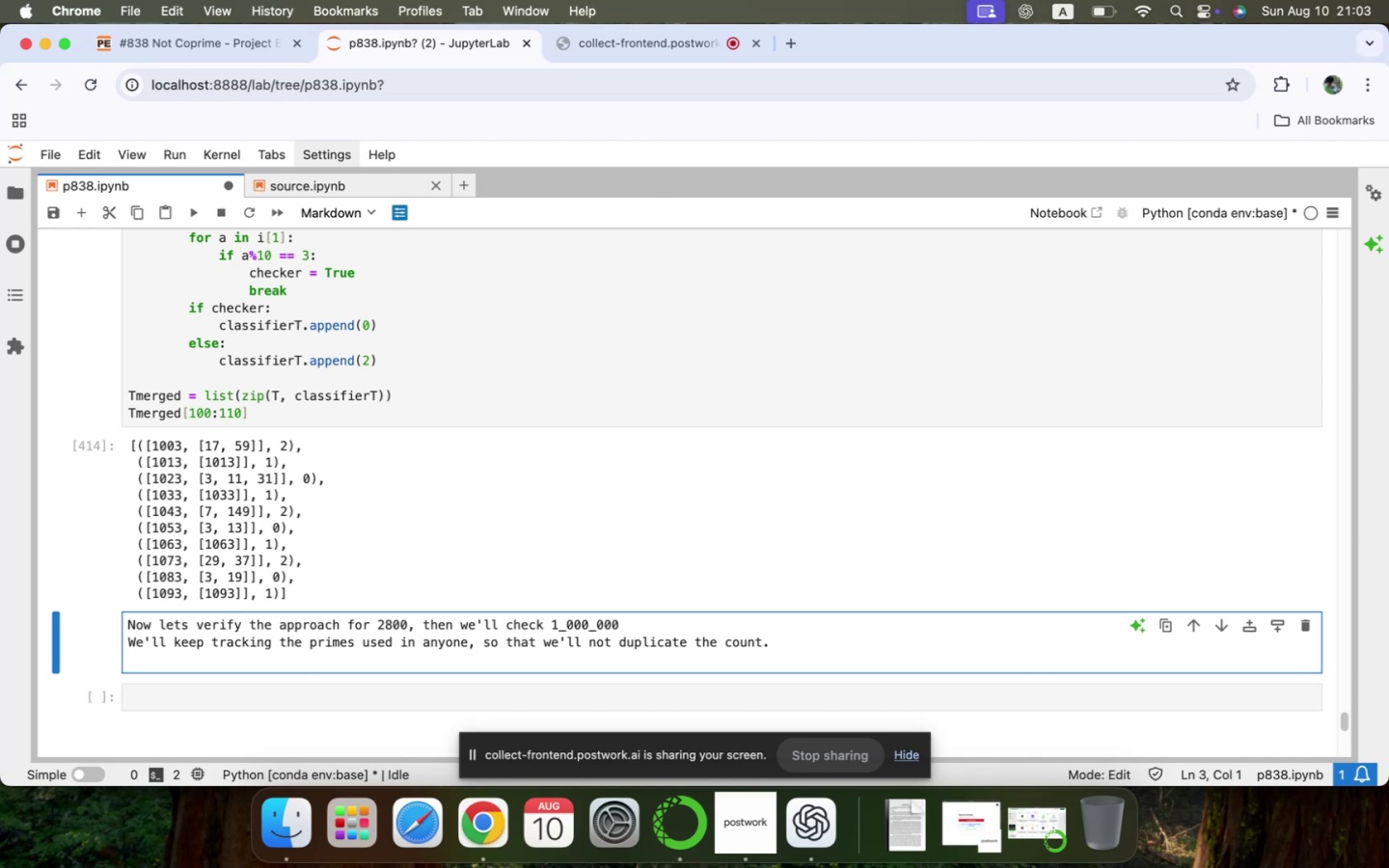 
wait(27.81)
 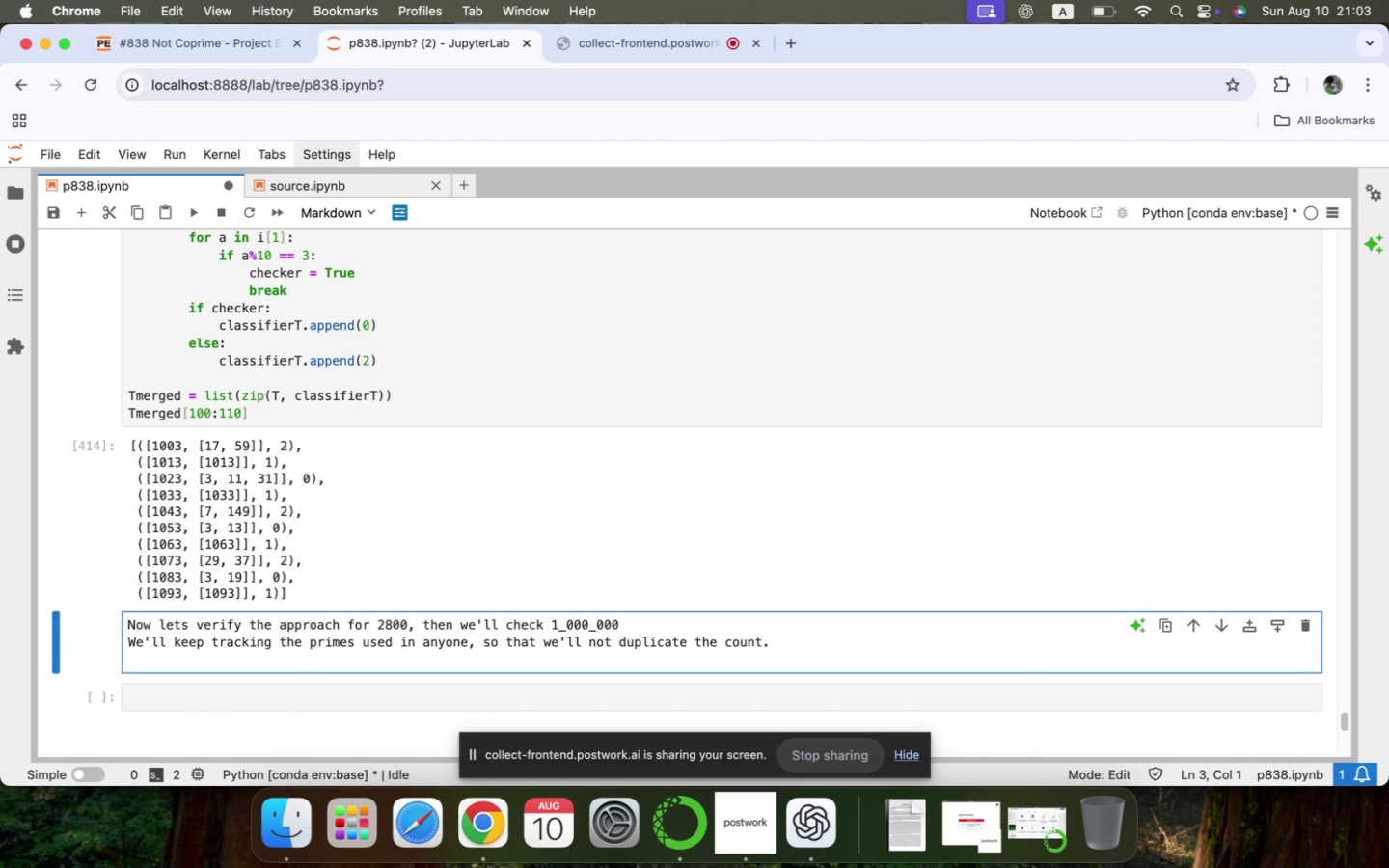 
type(primes_used = A)
key(Backspace)
type(A[)
 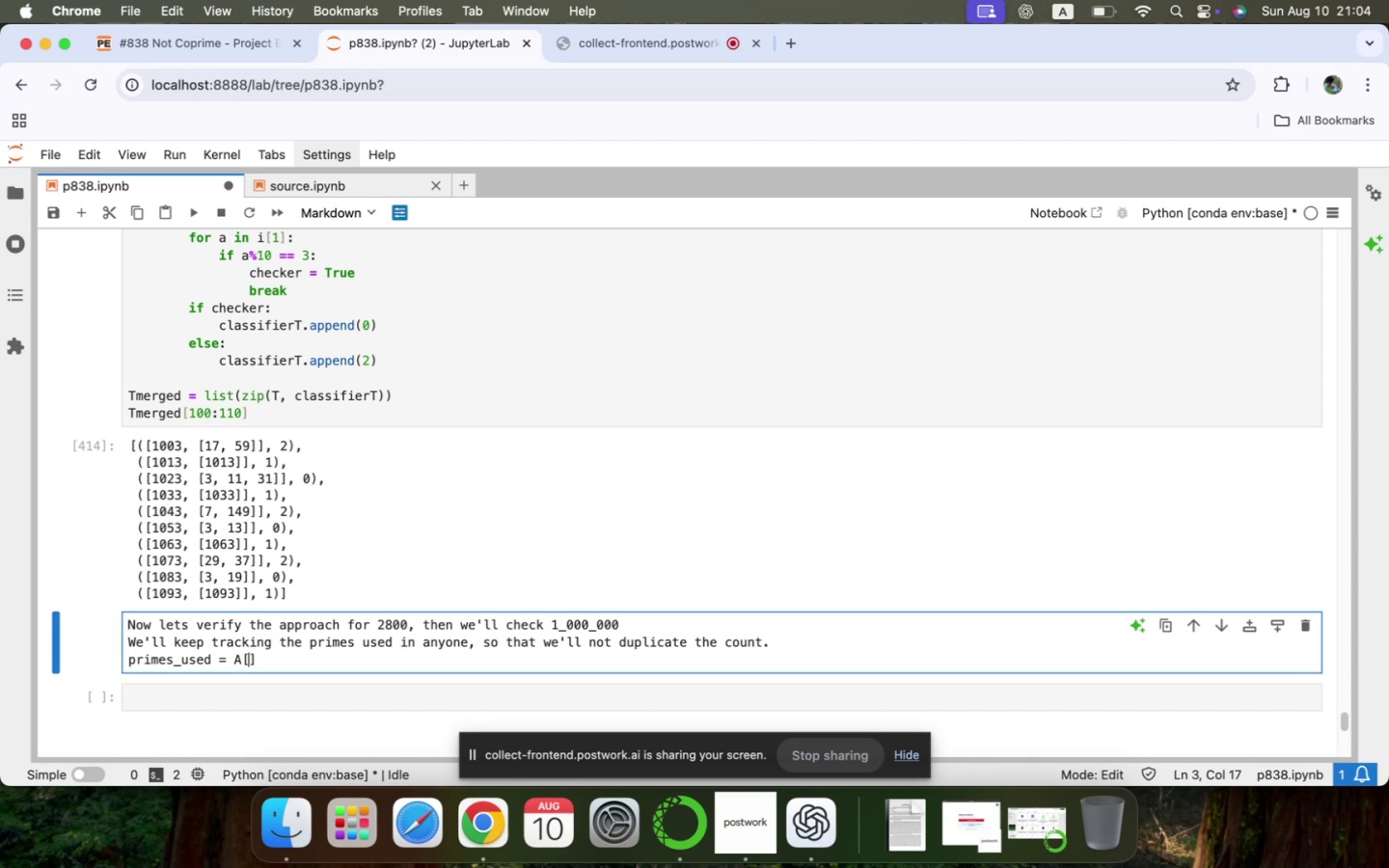 
type(:2801)
 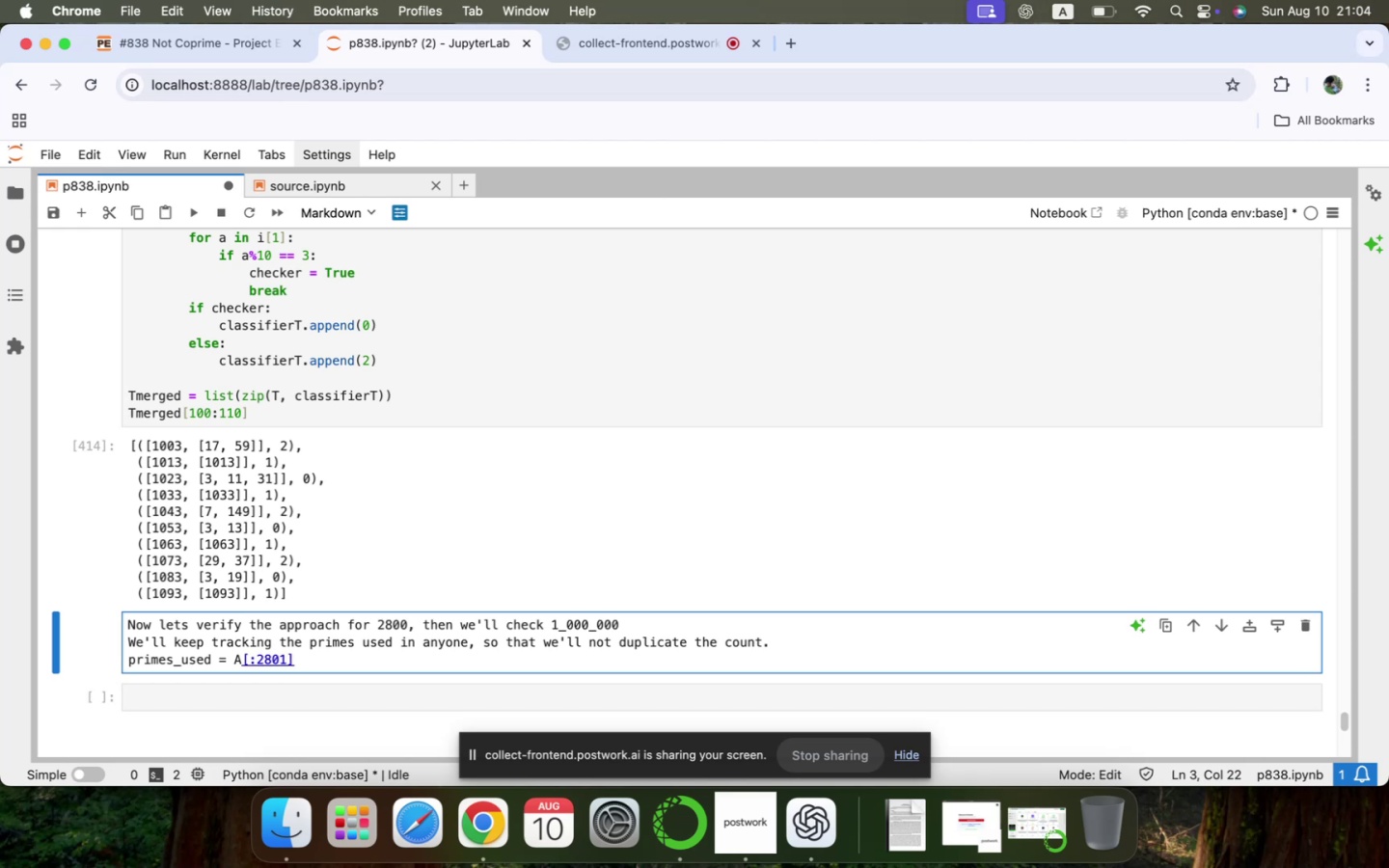 
key(ArrowDown)
 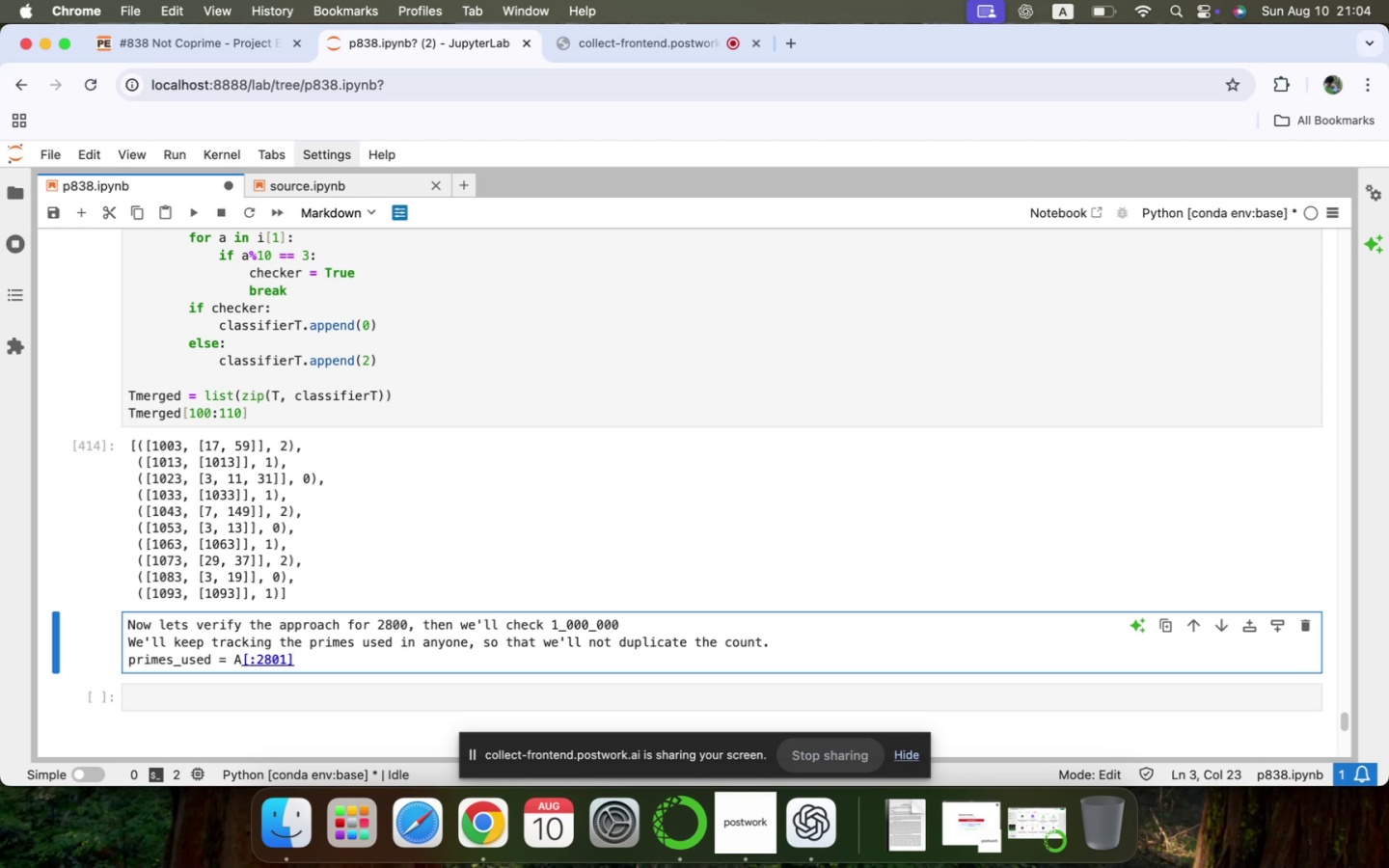 
wait(16.62)
 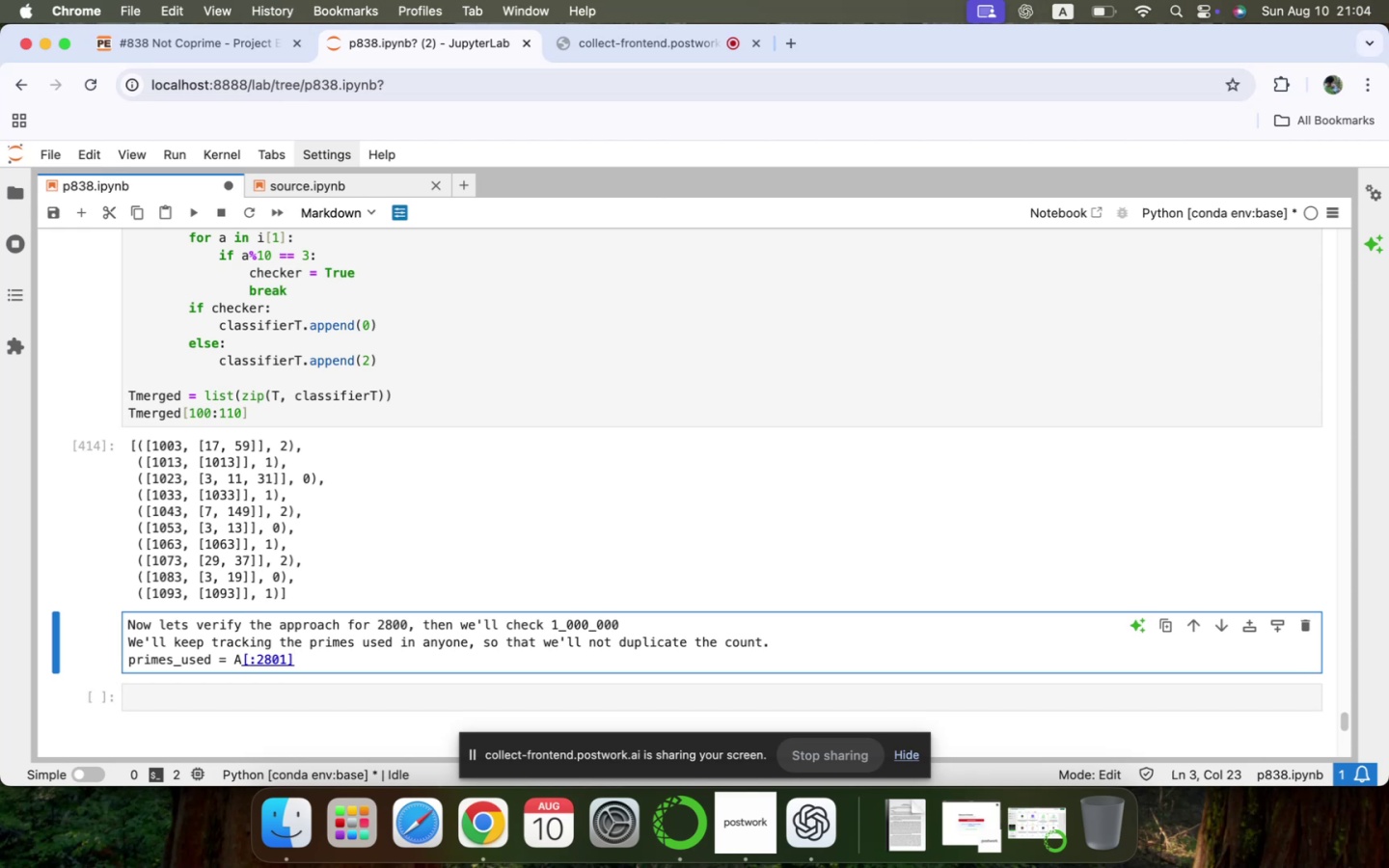 
left_click([802, 824])
 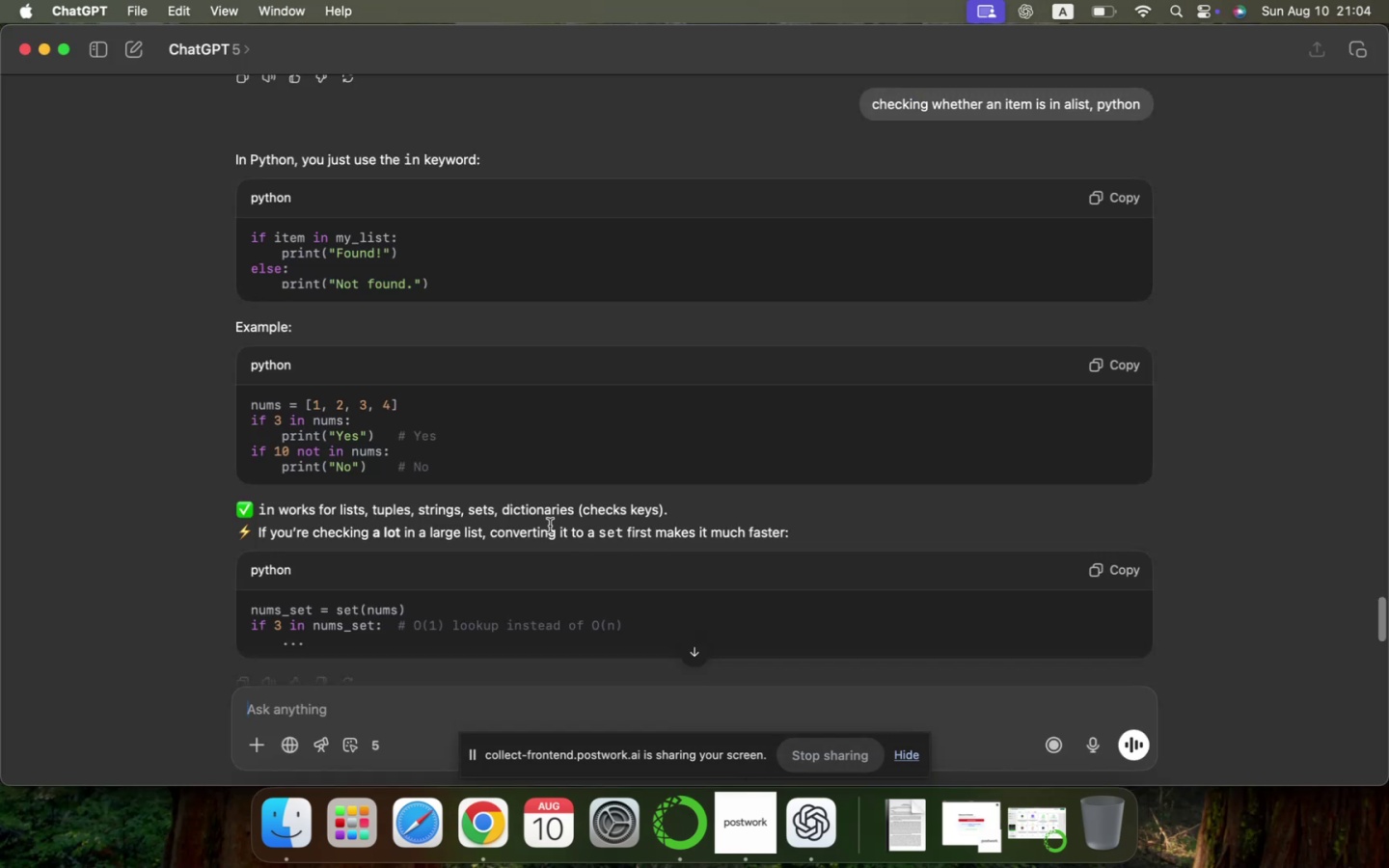 
scroll: coordinate [541, 457], scroll_direction: down, amount: 125.0
 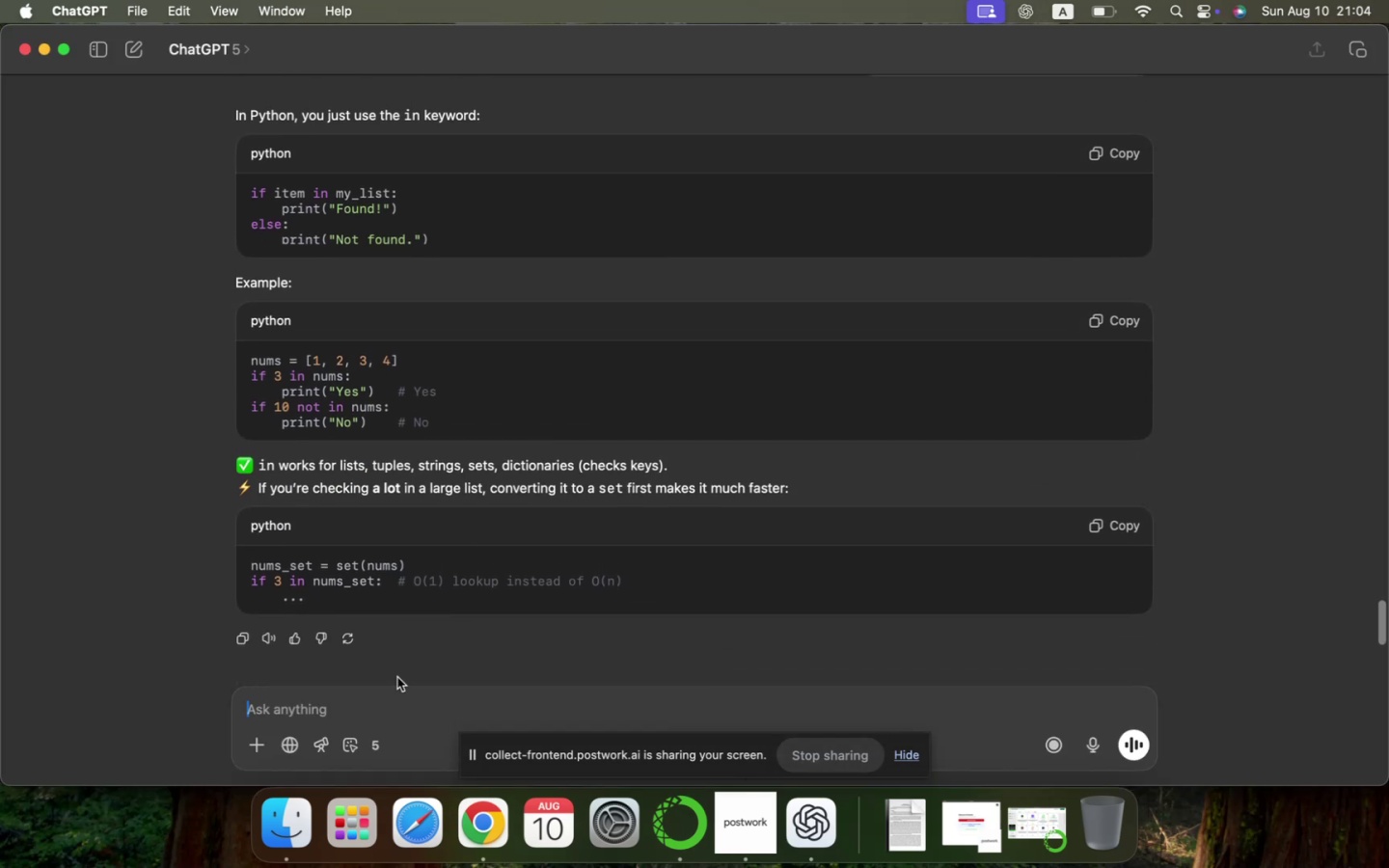 
left_click([379, 697])
 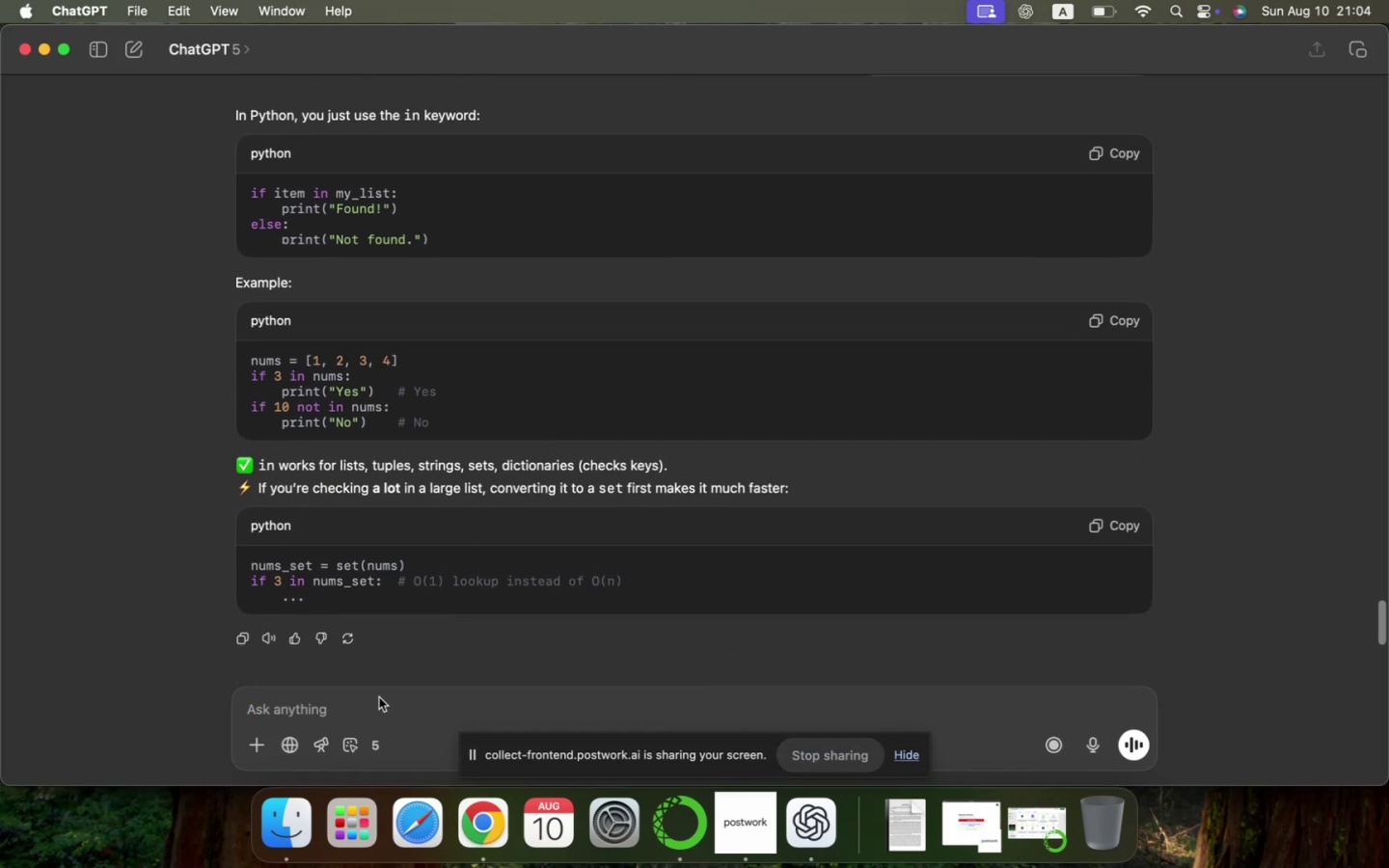 
type(in numpy, I nee)
key(Backspace)
key(Backspace)
type(in python, I)
key(Backspace)
type(I need a list of zeros, in the same sa)
key(Backspace)
type(ize as list B)
 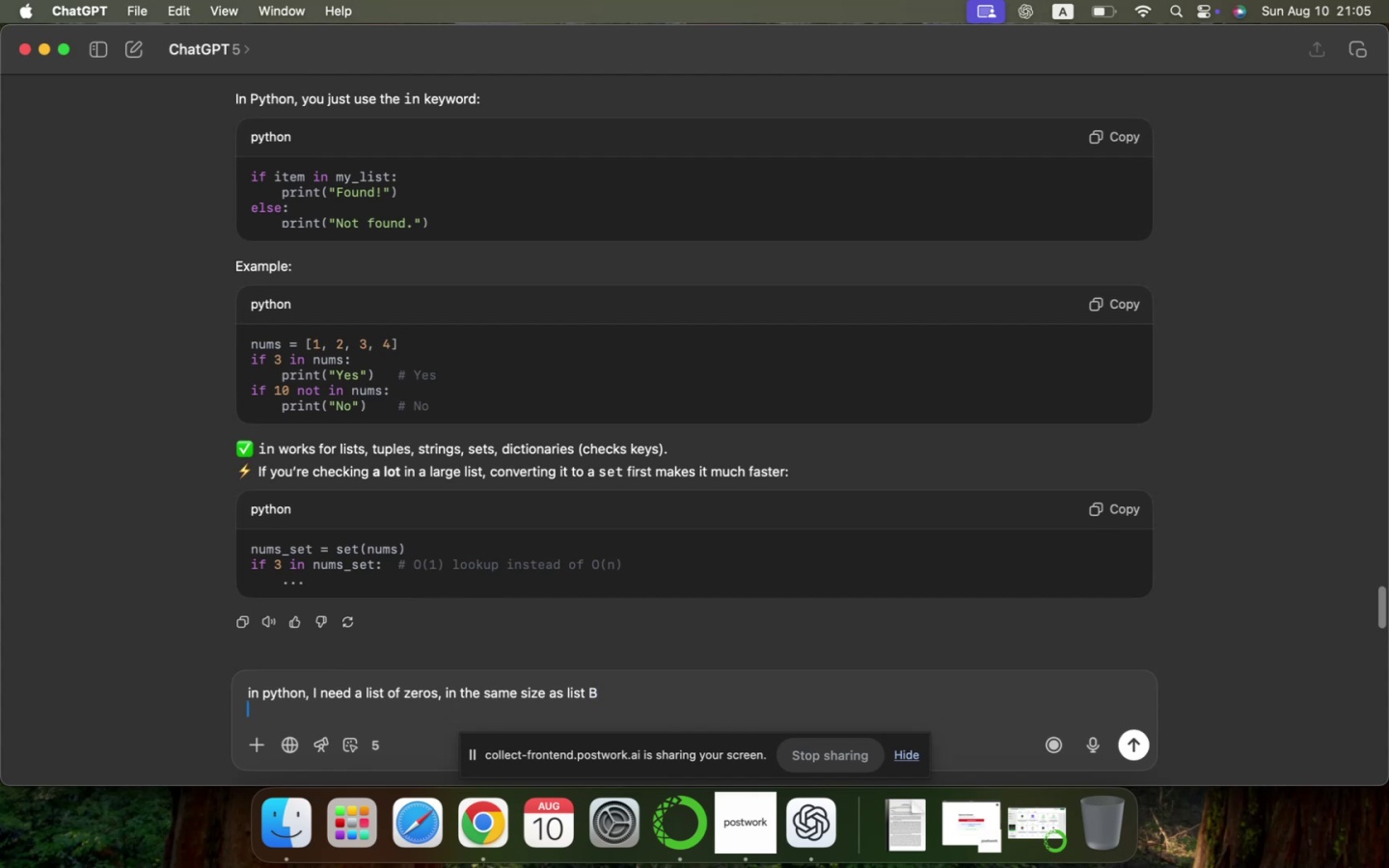 
key(Shift+Enter)
 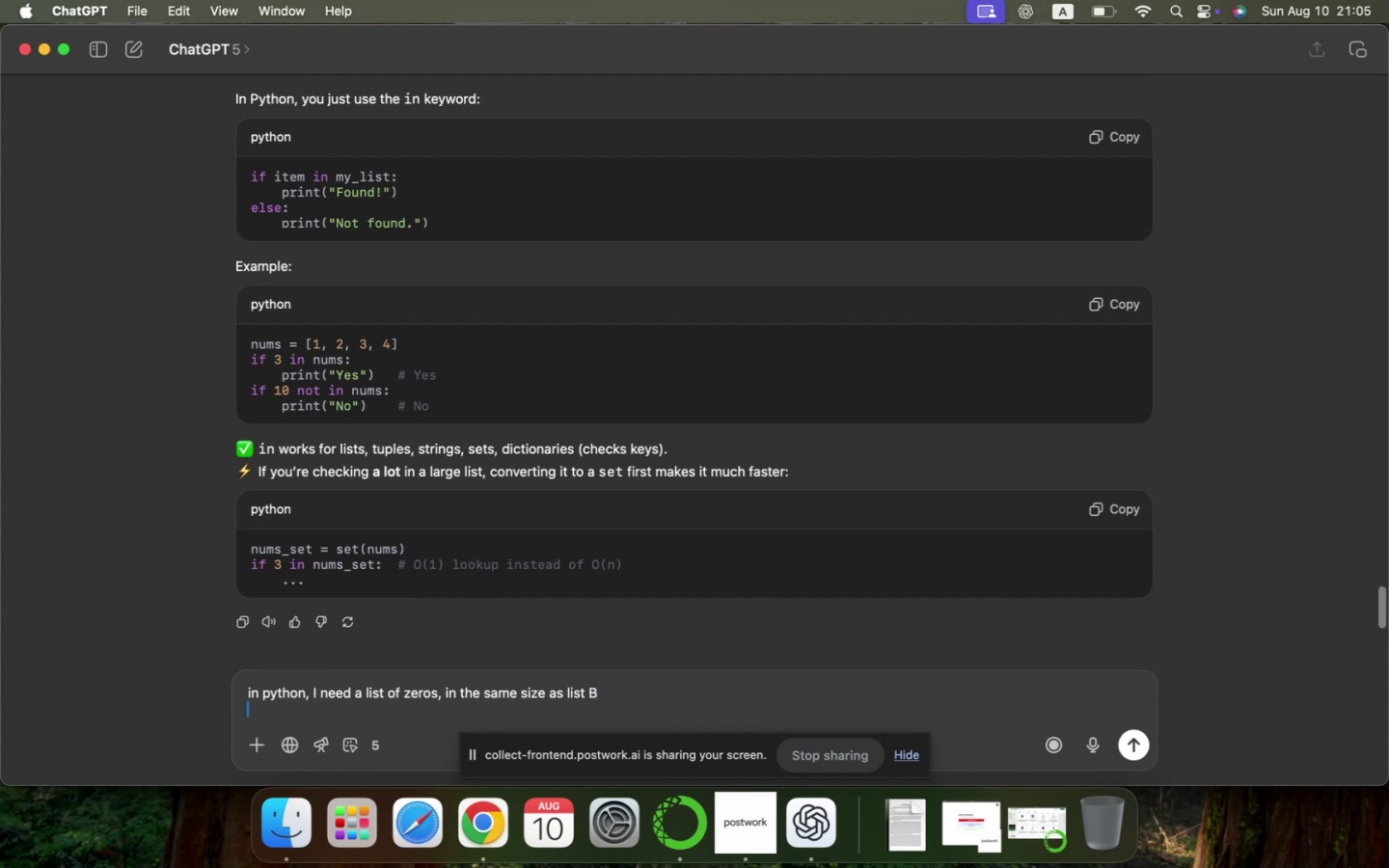 
type(can use numpy as well)
 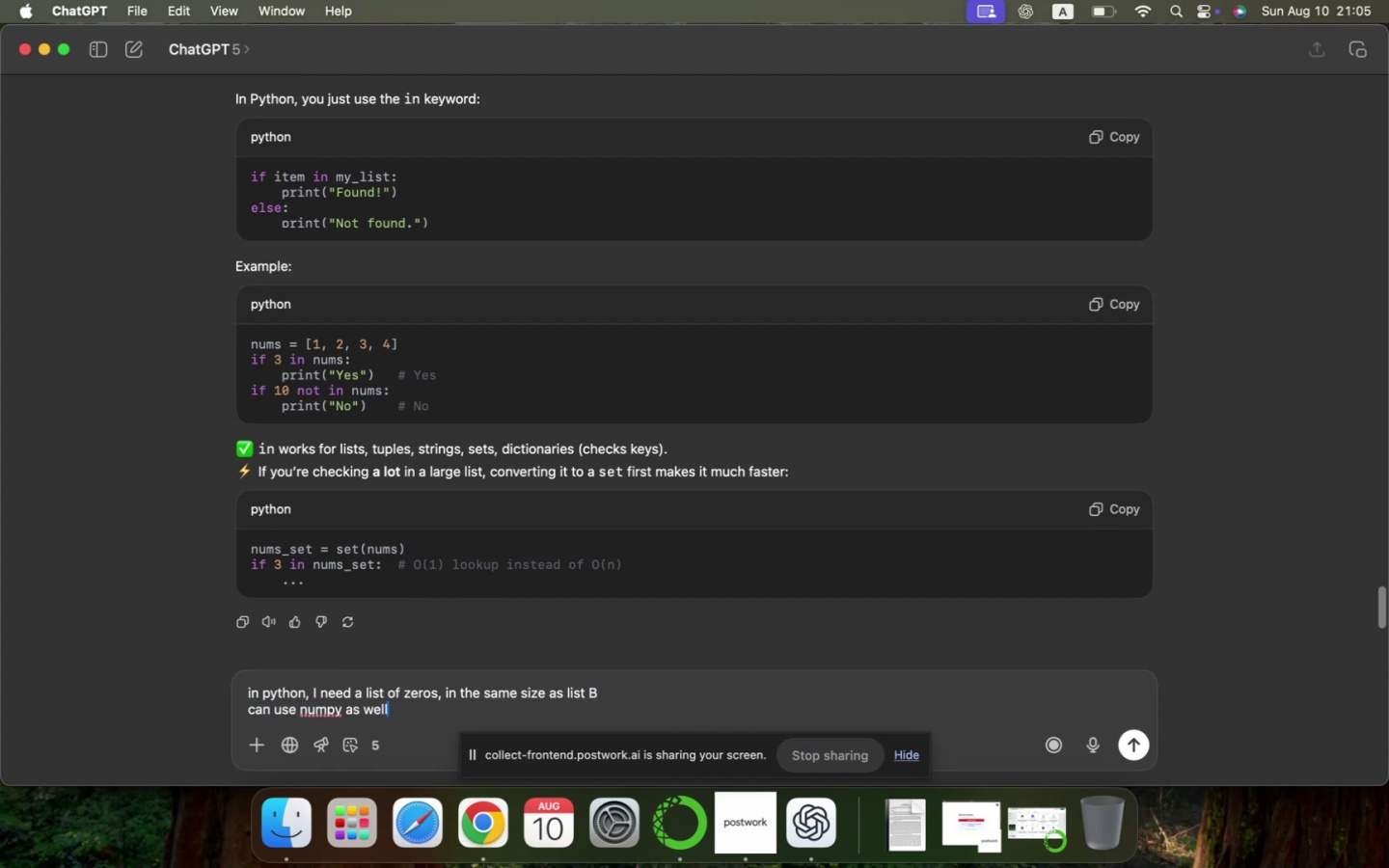 
key(Enter)
 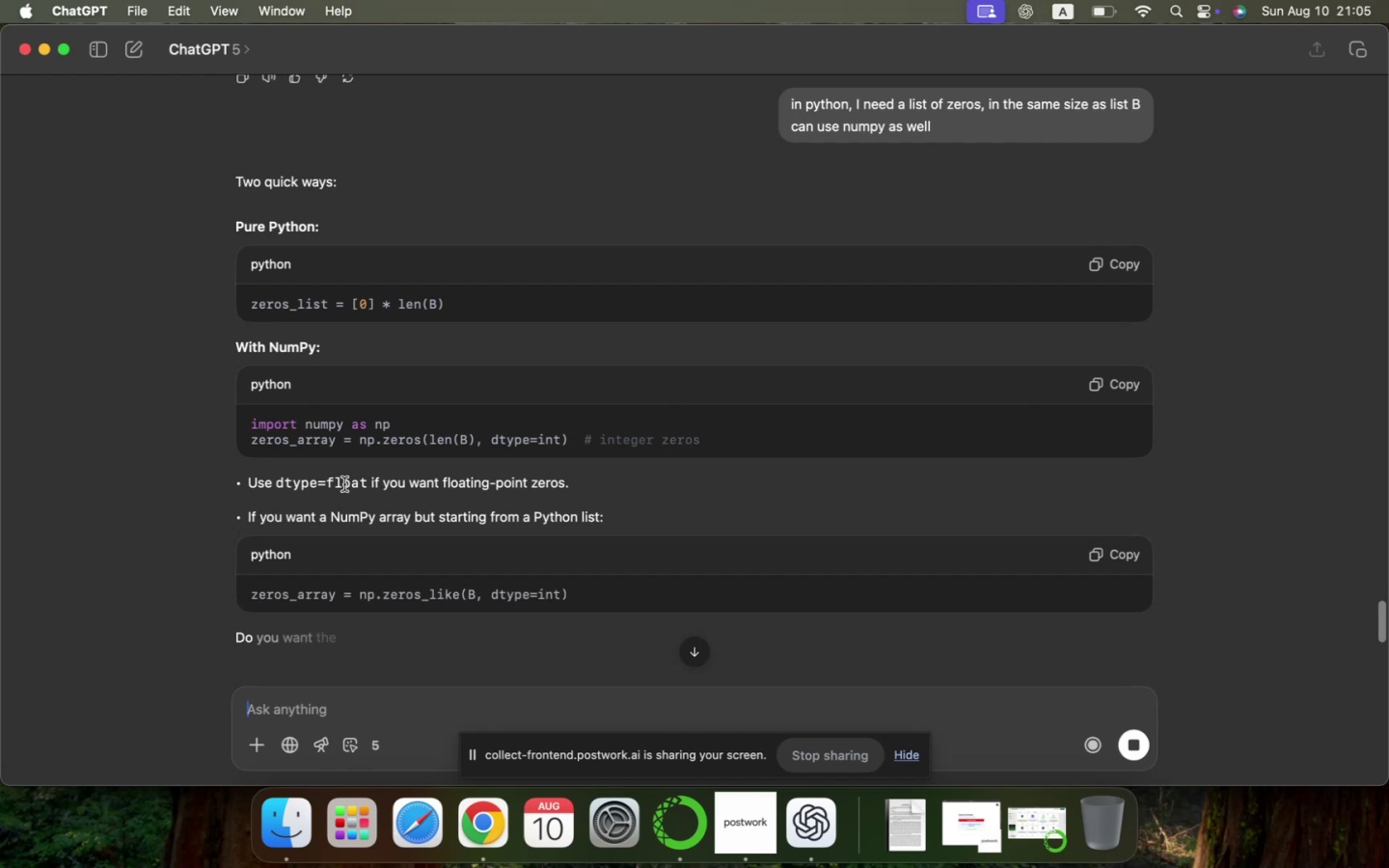 
wait(7.09)
 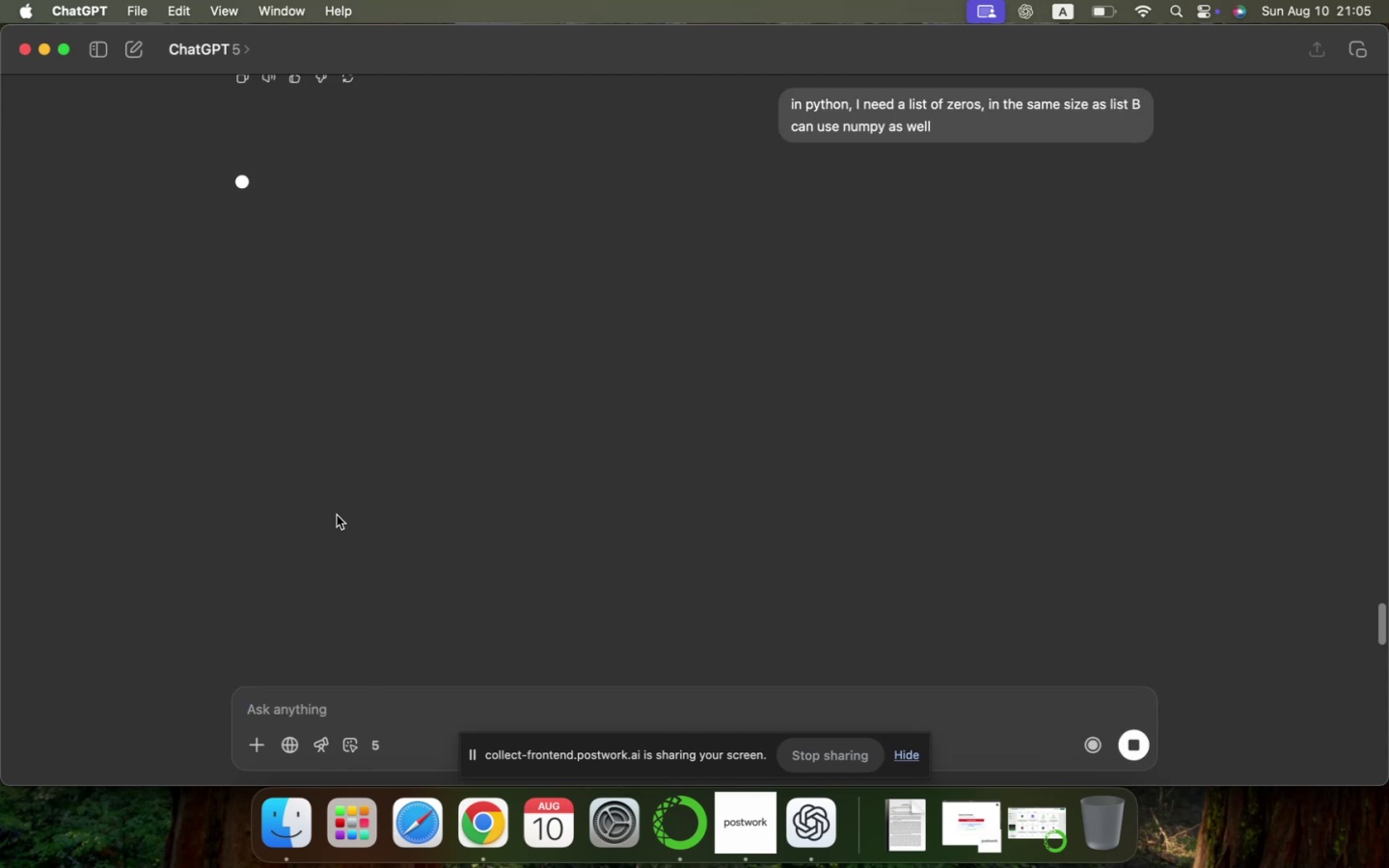 
scroll: coordinate [356, 426], scroll_direction: down, amount: 7.0
 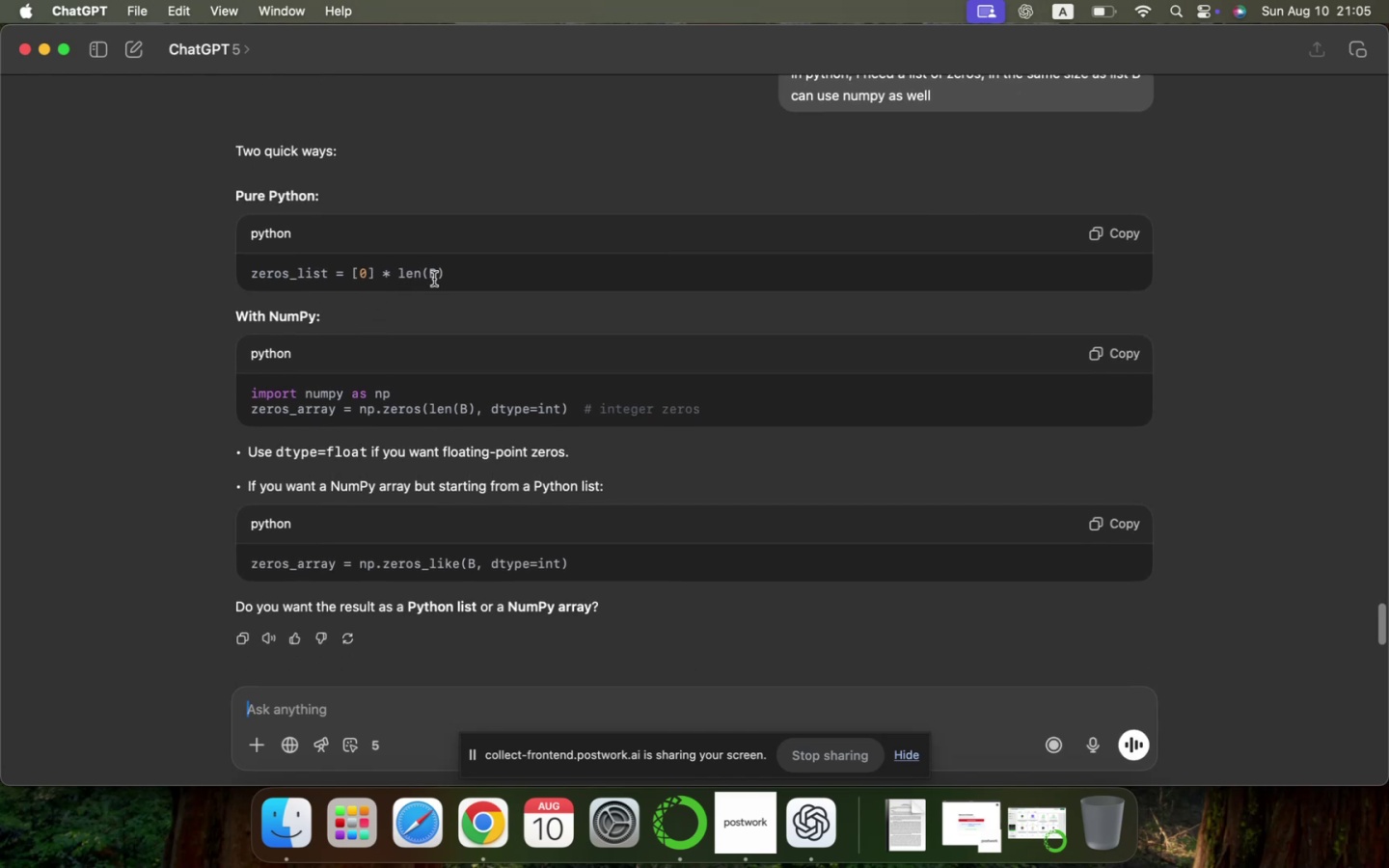 
double_click([454, 274])
 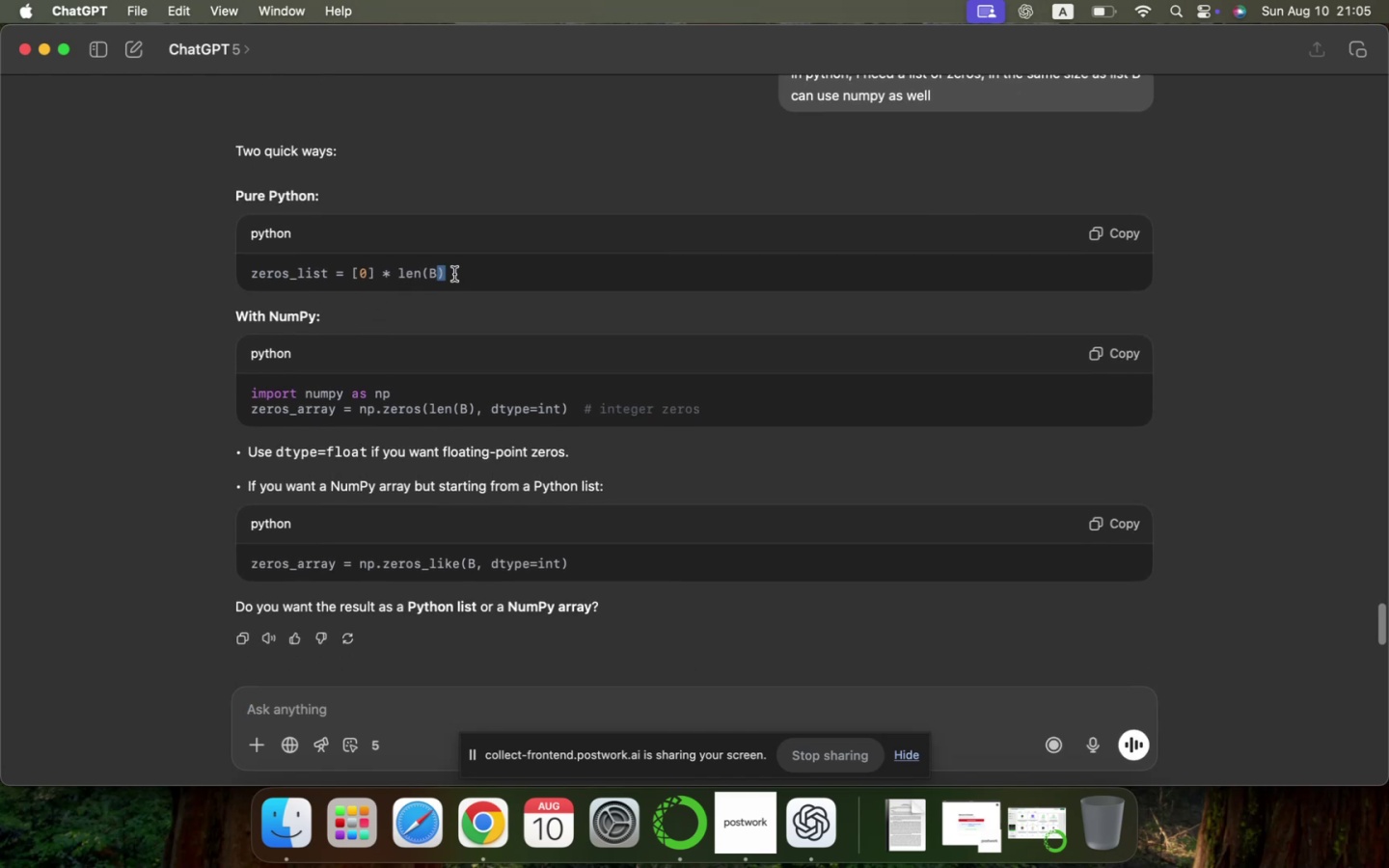 
triple_click([454, 274])
 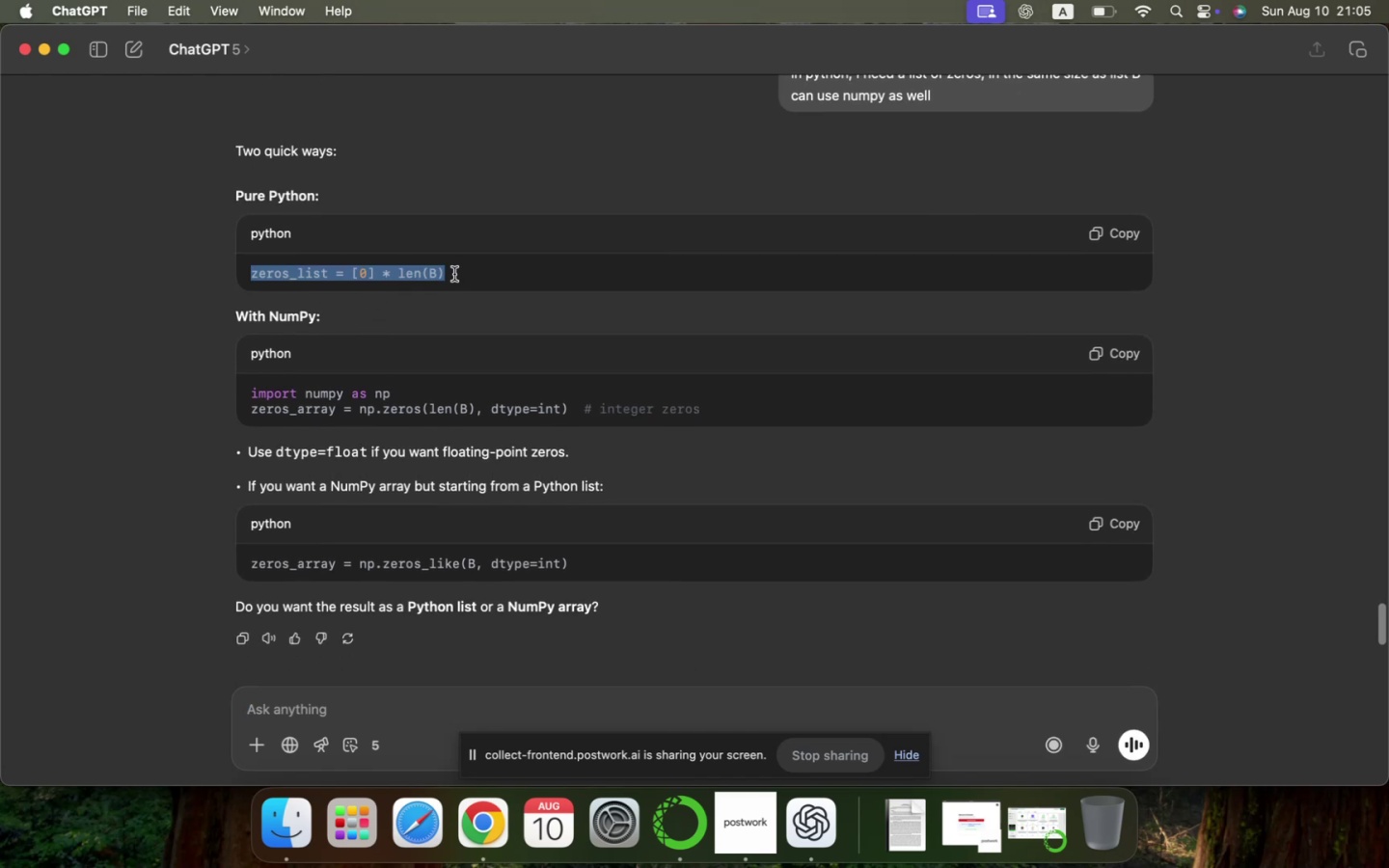 
key(Meta+C)
 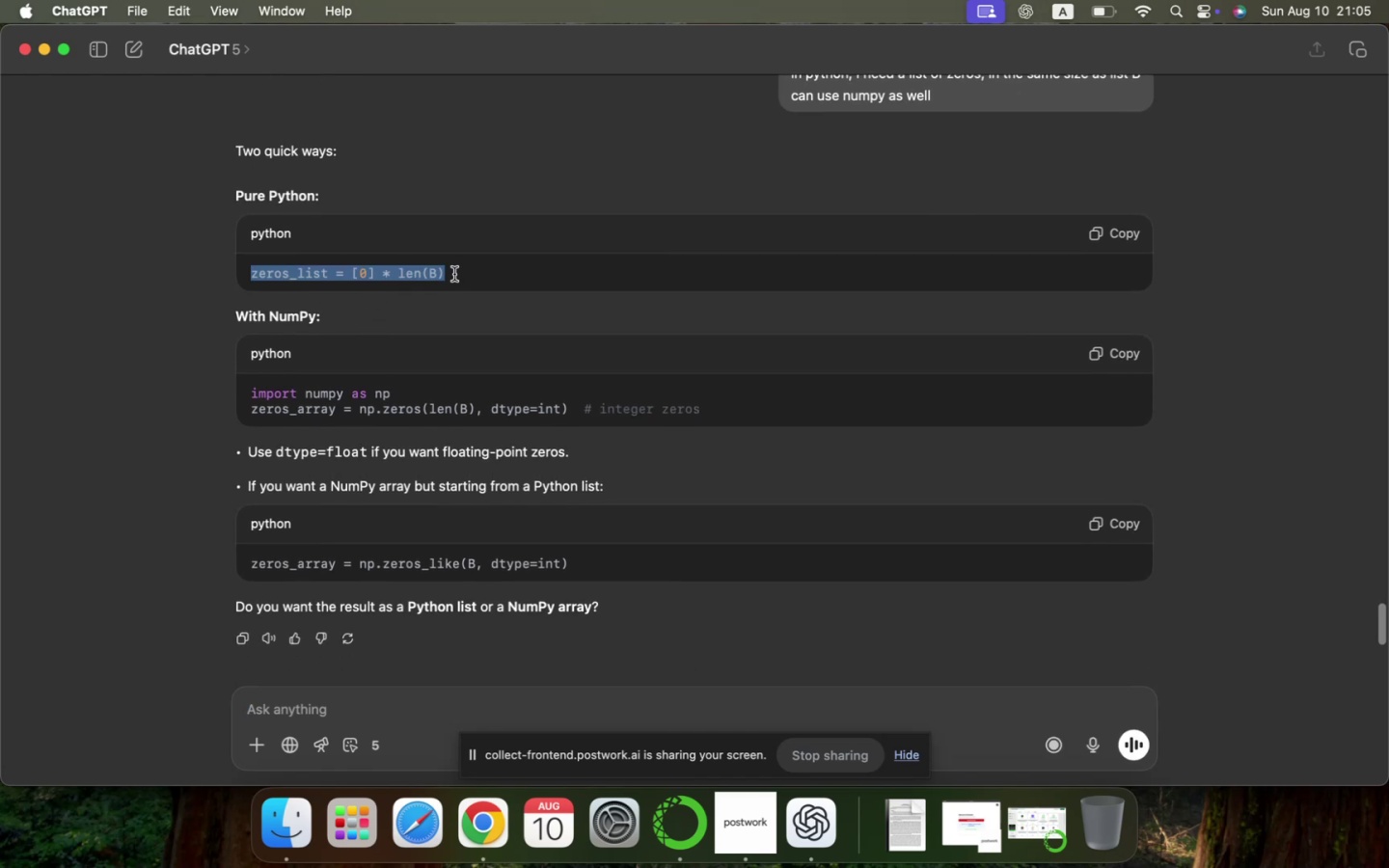 
key(Meta+CommandLeft)
 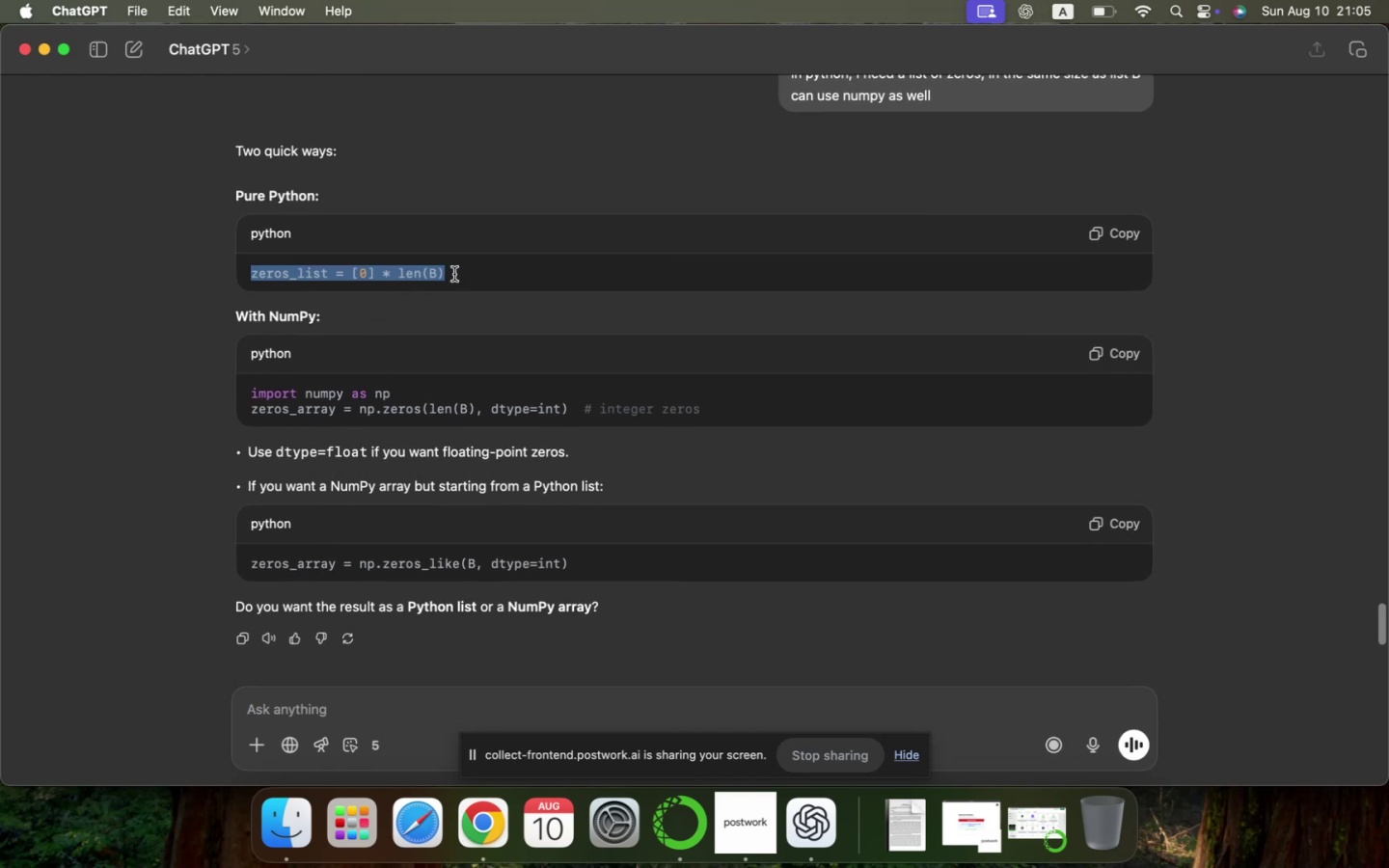 
key(Meta+Tab)
 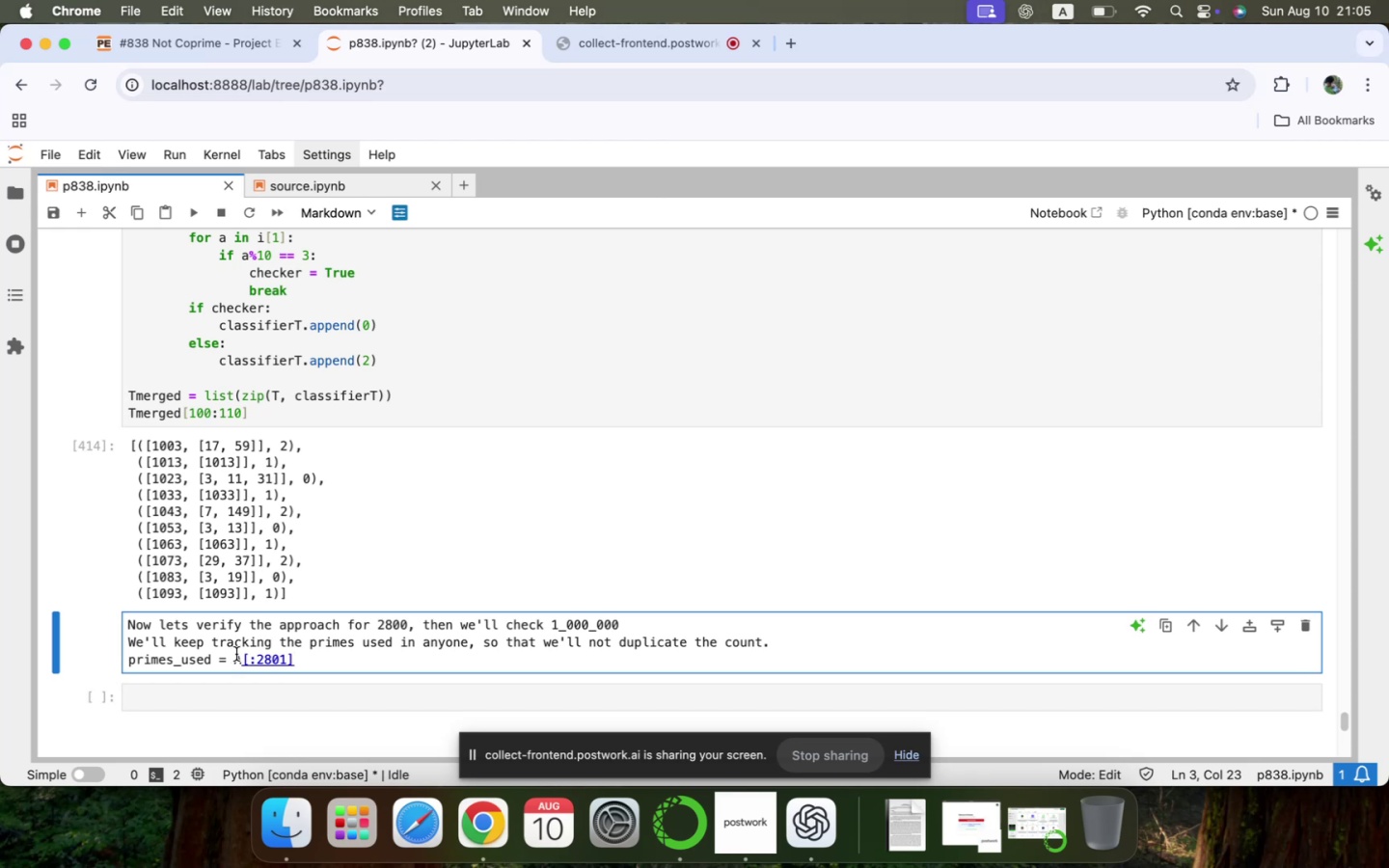 
left_click([236, 654])
 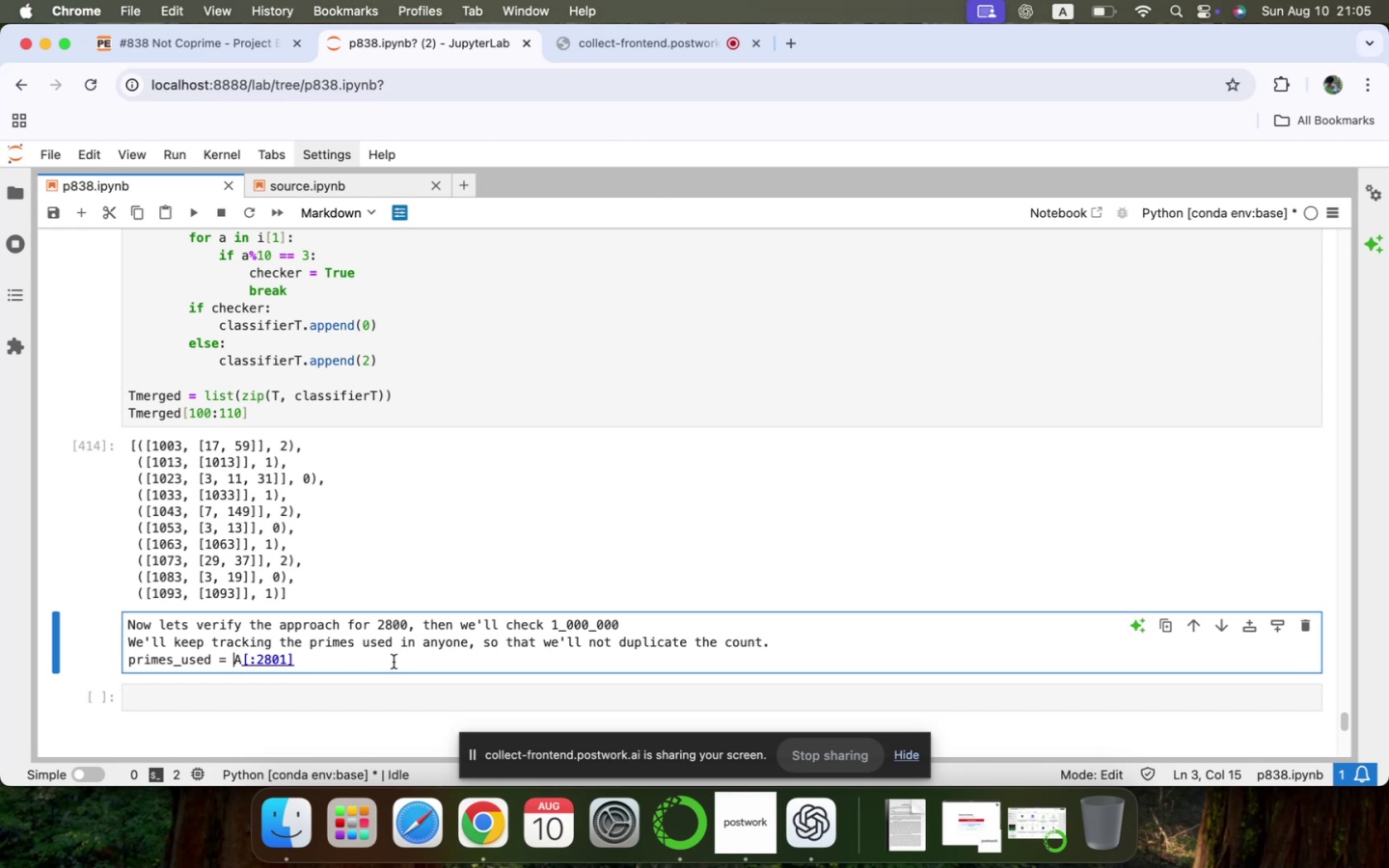 
left_click([368, 662])
 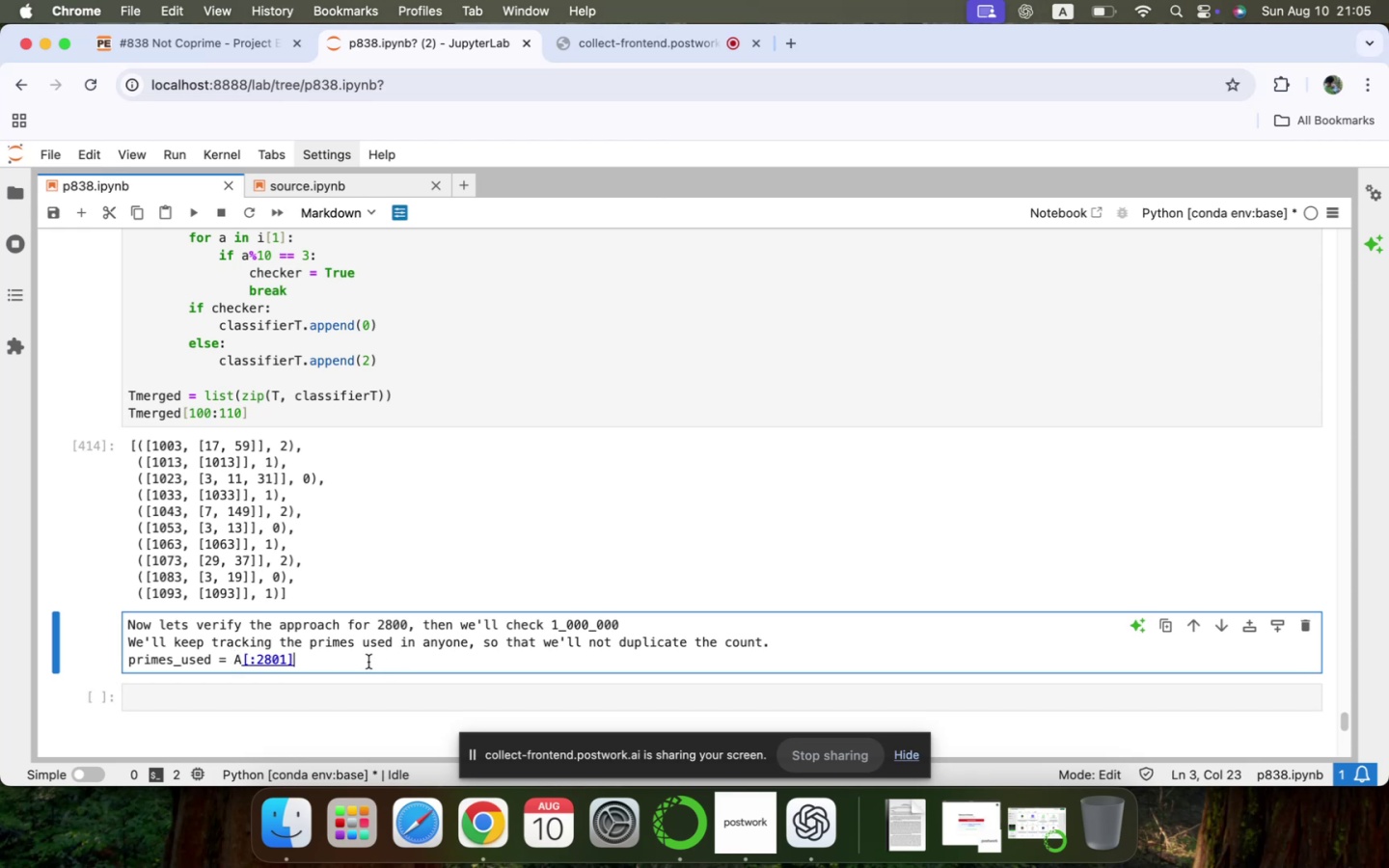 
key(Enter)
 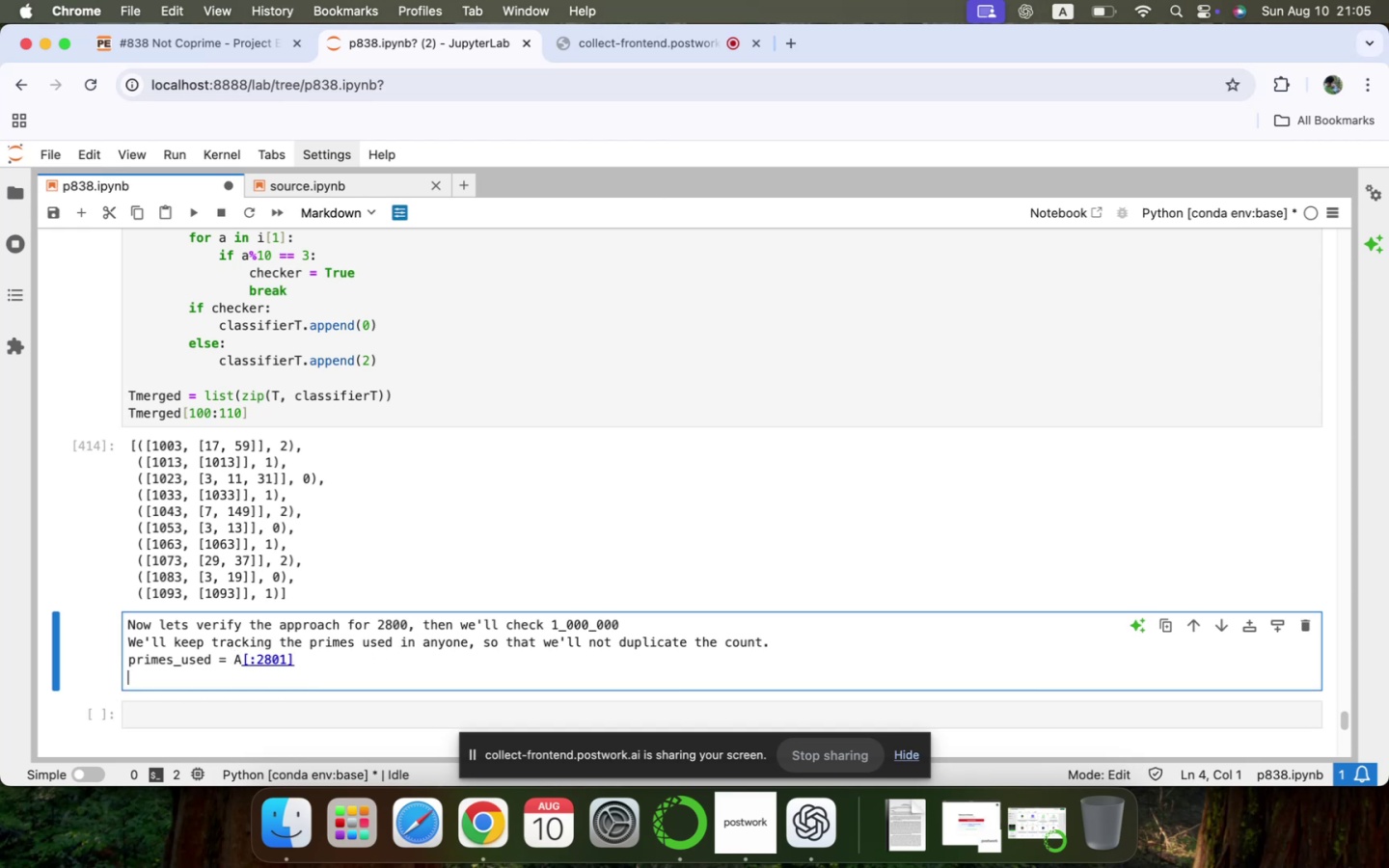 
key(Enter)
 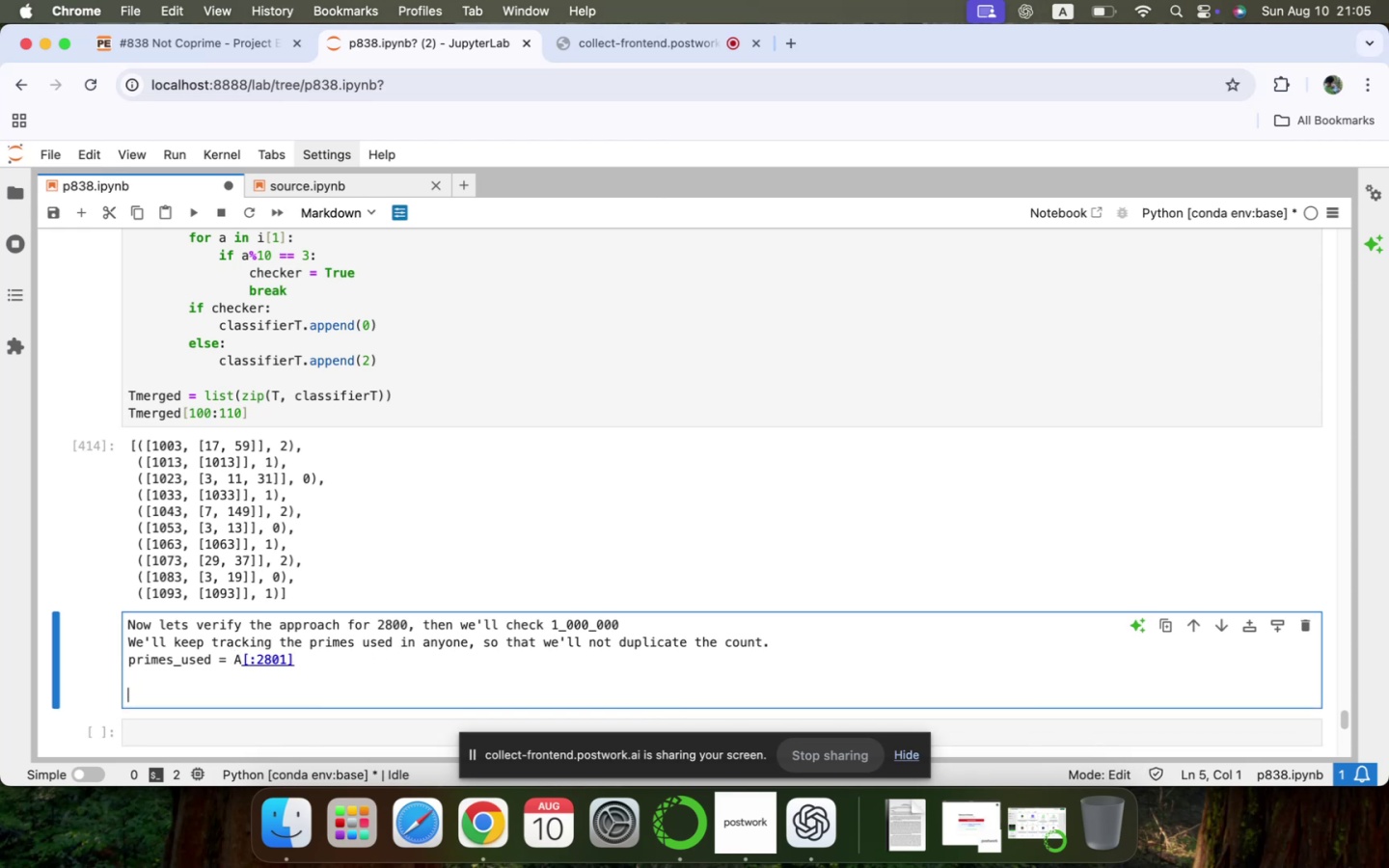 
key(Meta+V)
 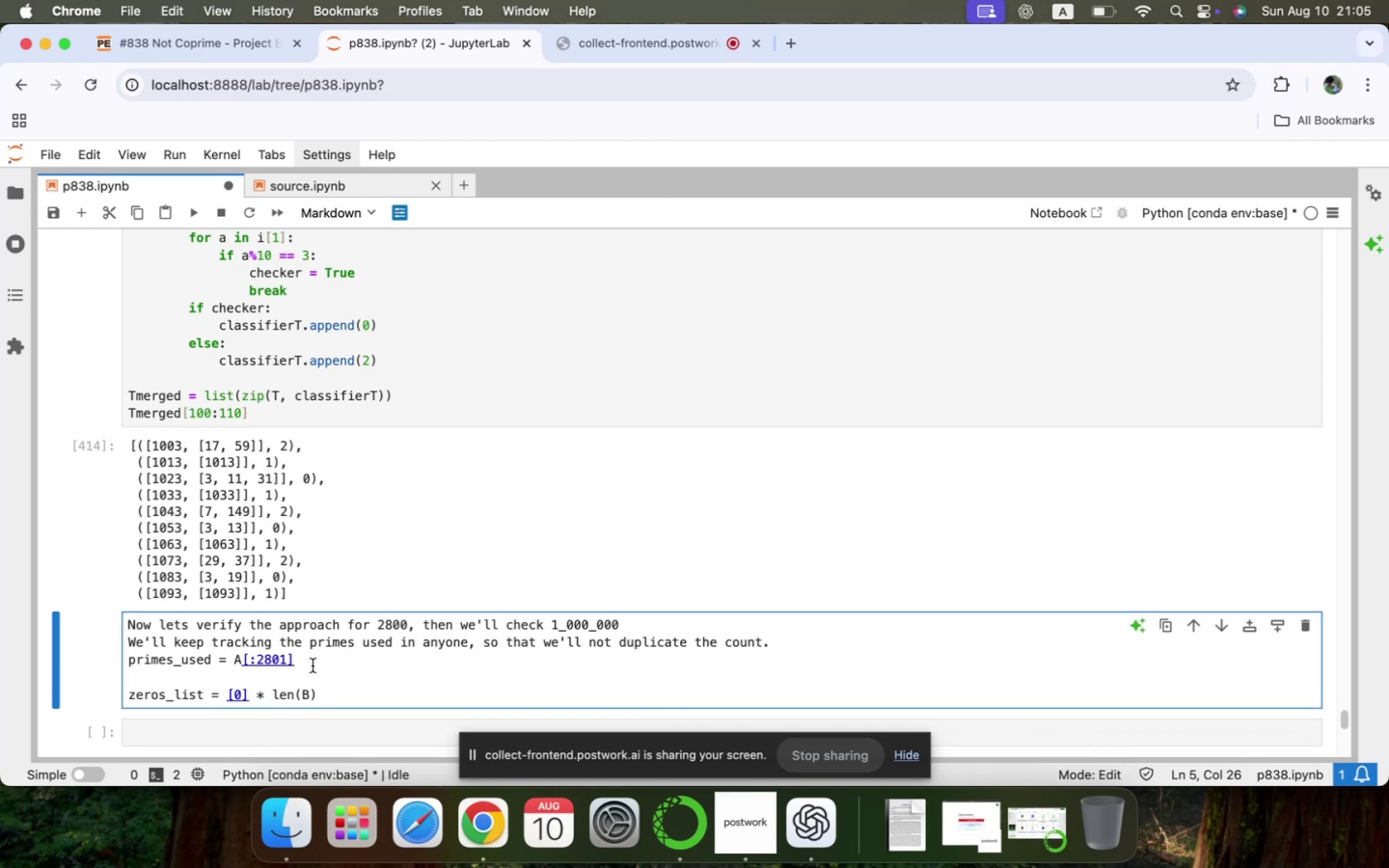 
scroll: coordinate [313, 666], scroll_direction: down, amount: 11.0
 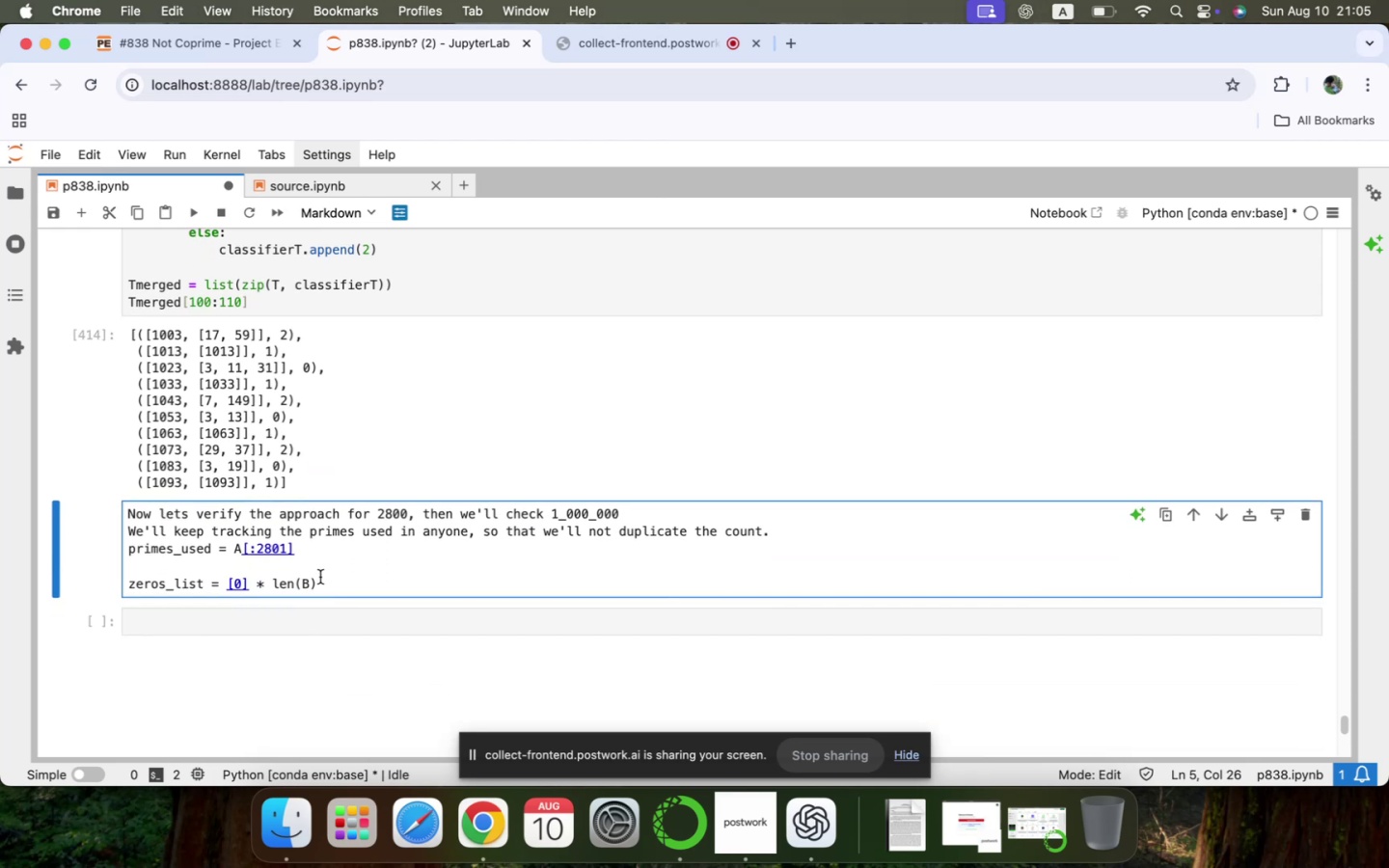 
left_click_drag(start_coordinate=[328, 583], to_coordinate=[229, 584])
 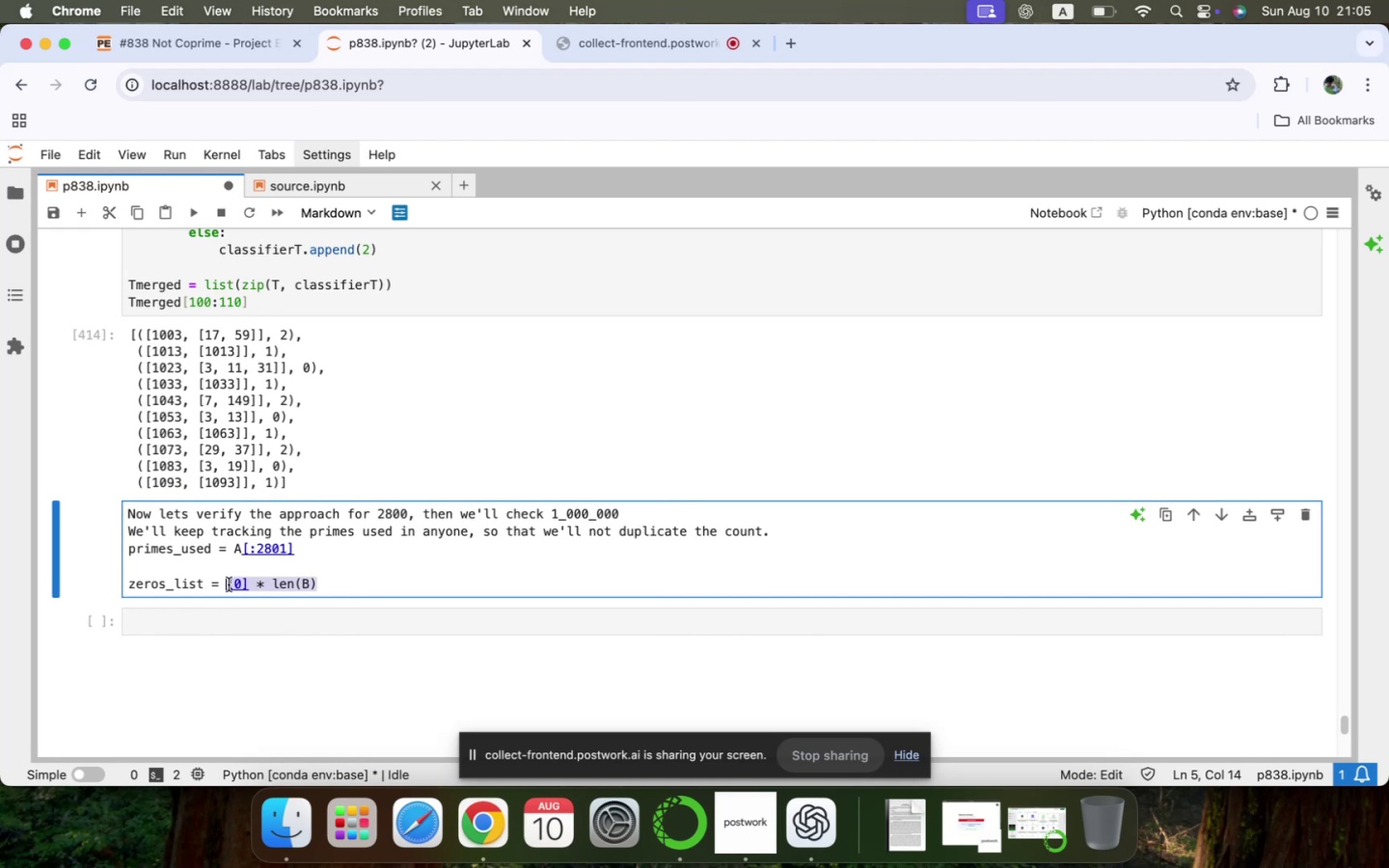 
hold_key(key=CommandLeft, duration=0.94)
 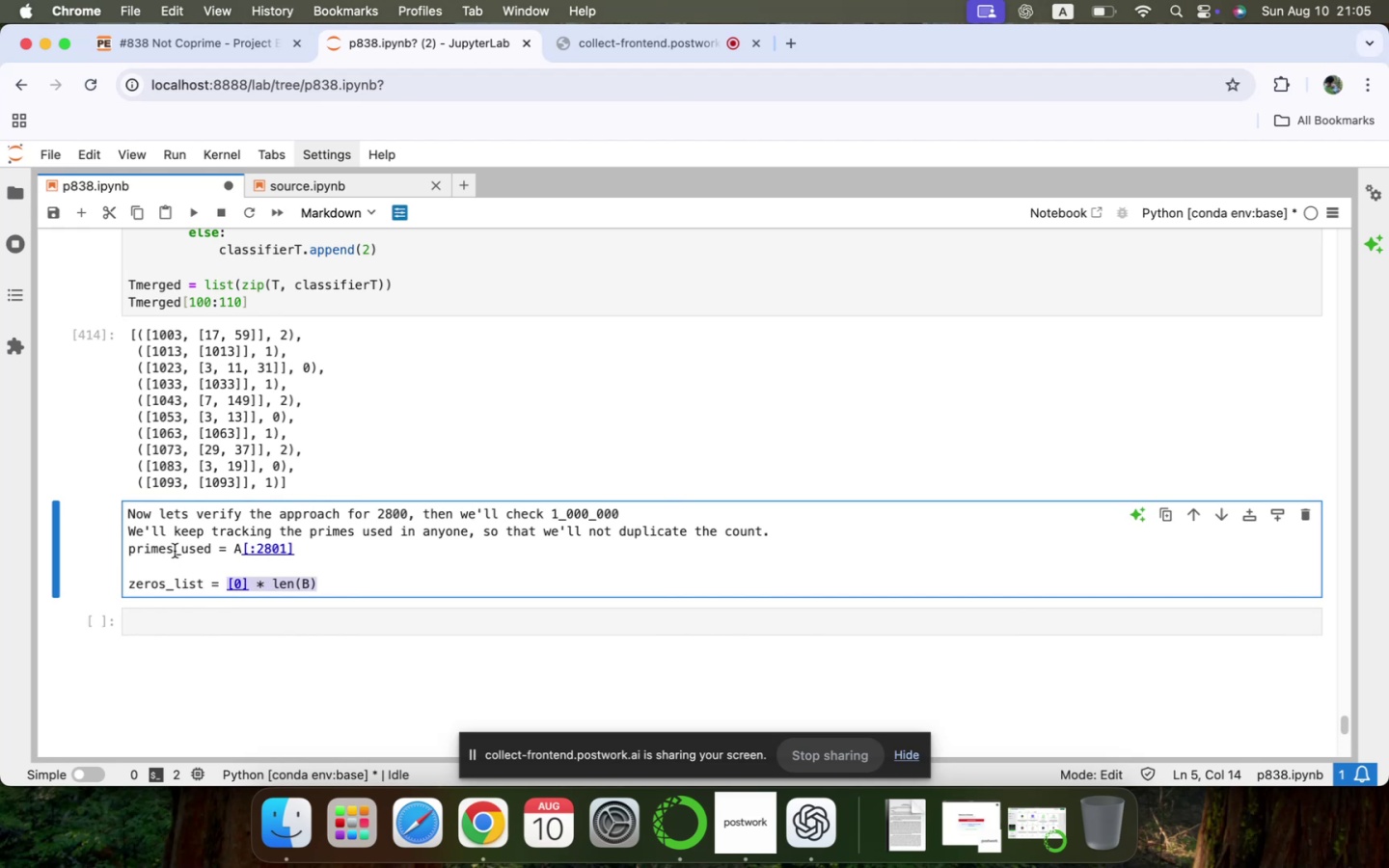 
double_click([174, 551])
 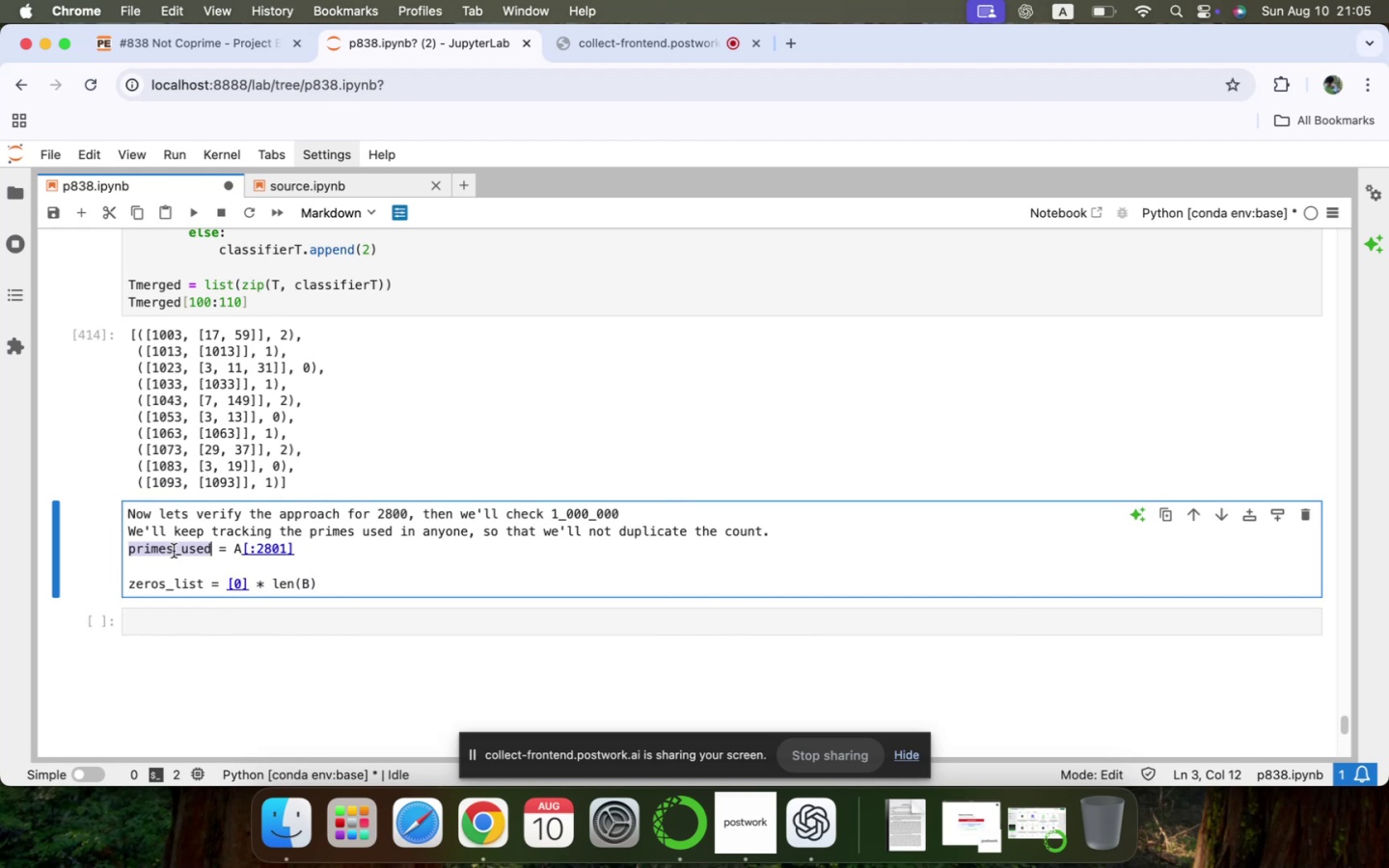 
key(Meta+X)
 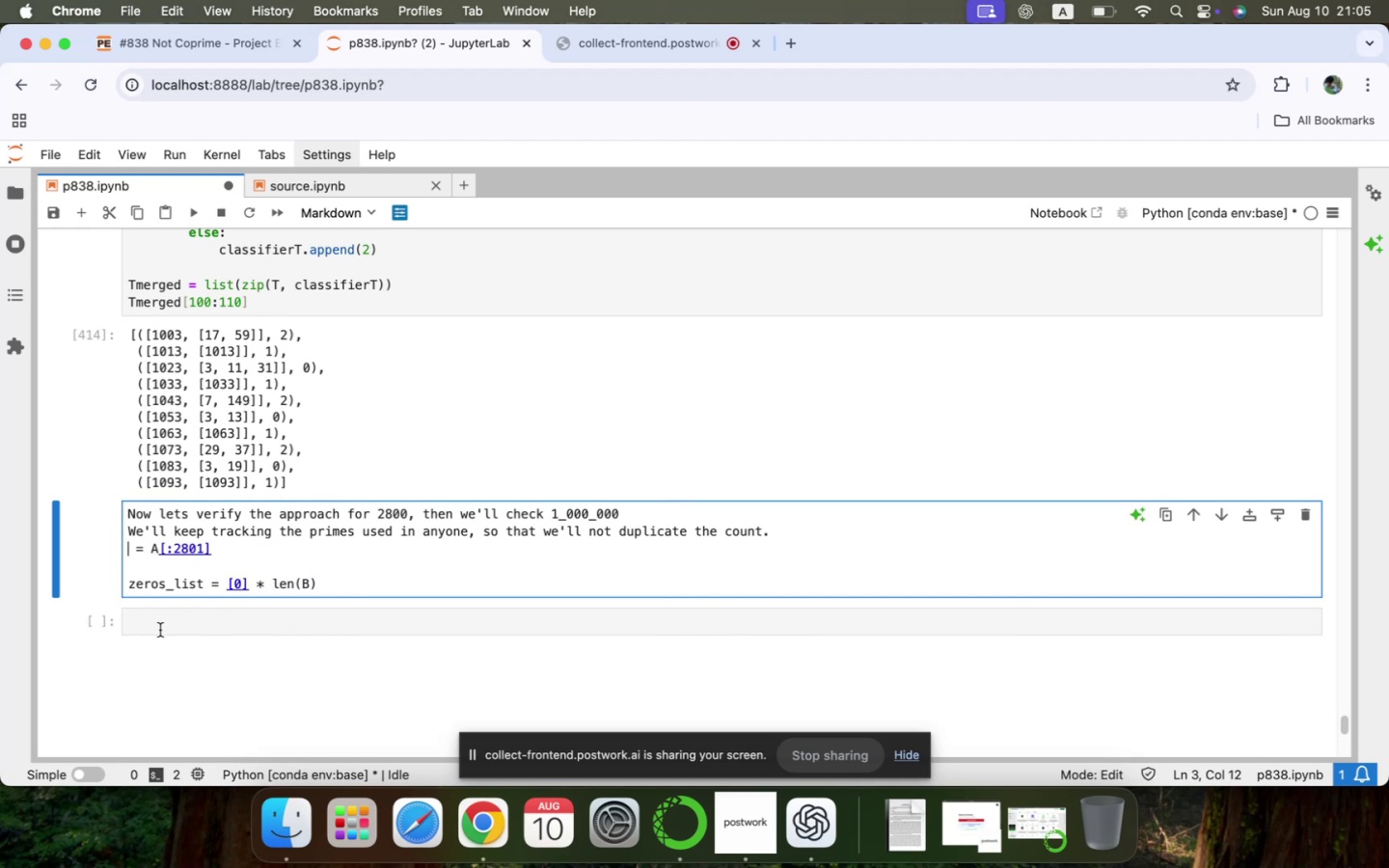 
left_click([159, 633])
 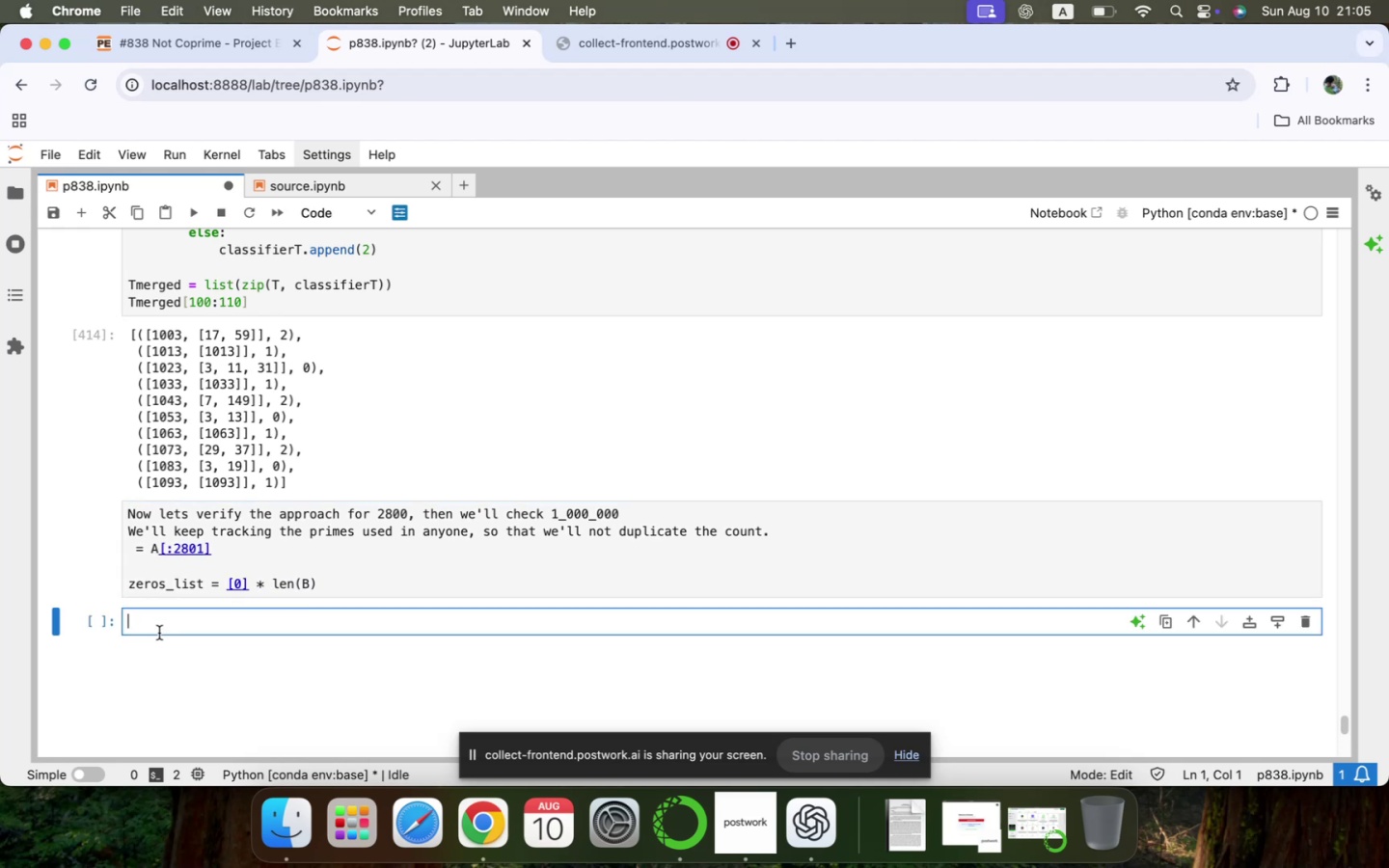 
key(Meta+V)
 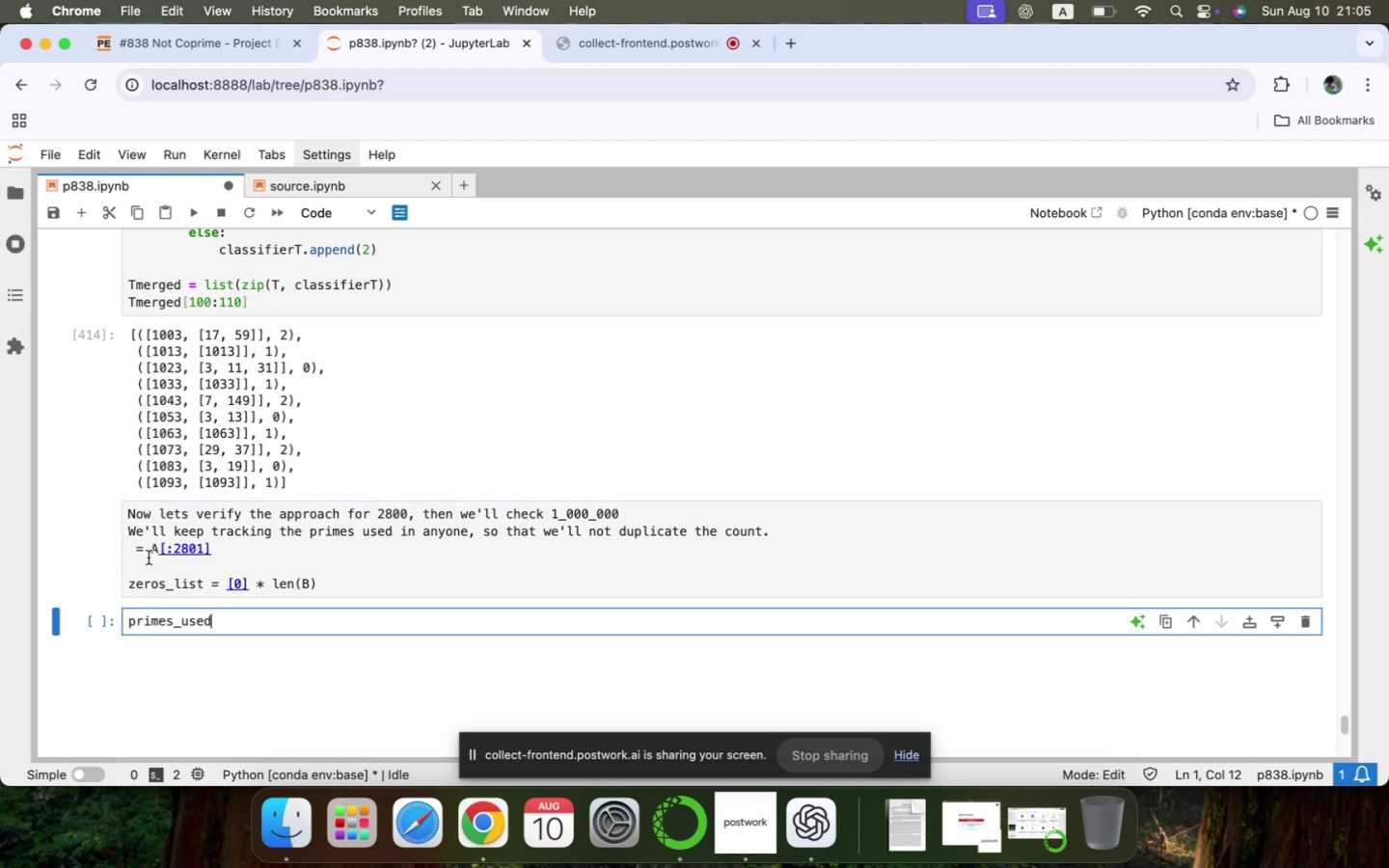 
left_click_drag(start_coordinate=[132, 550], to_coordinate=[222, 544])
 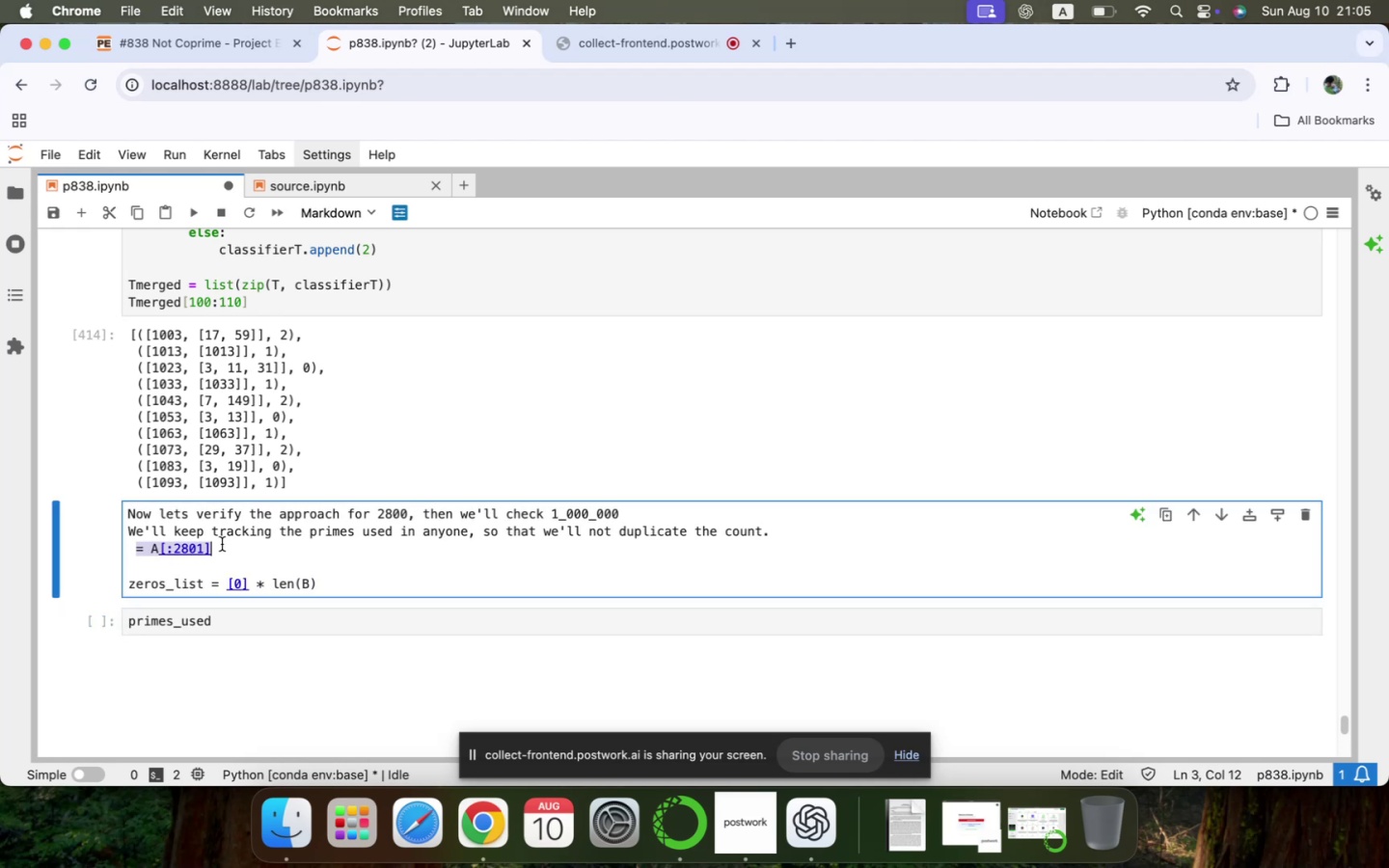 
key(Meta+X)
 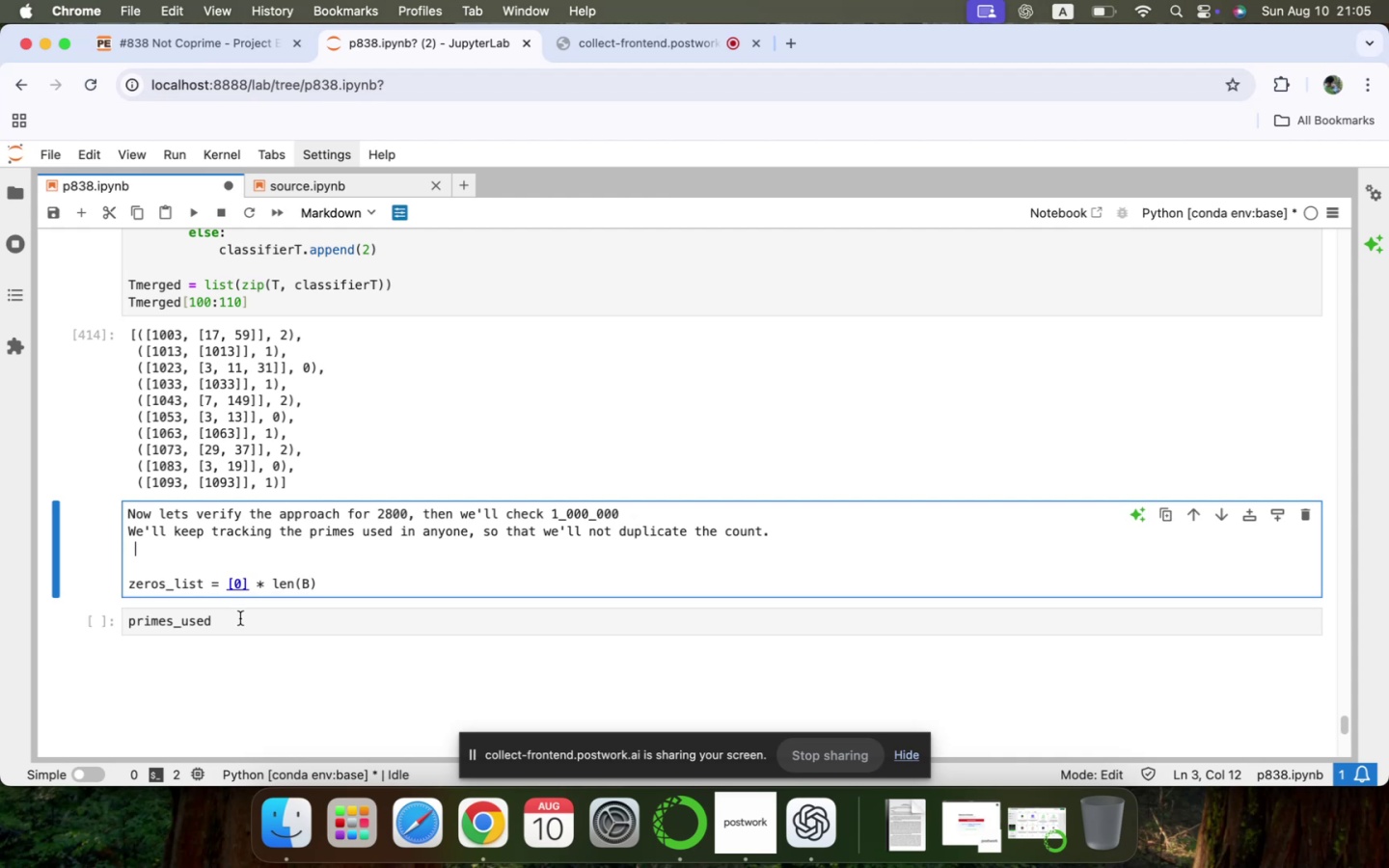 
left_click([242, 623])
 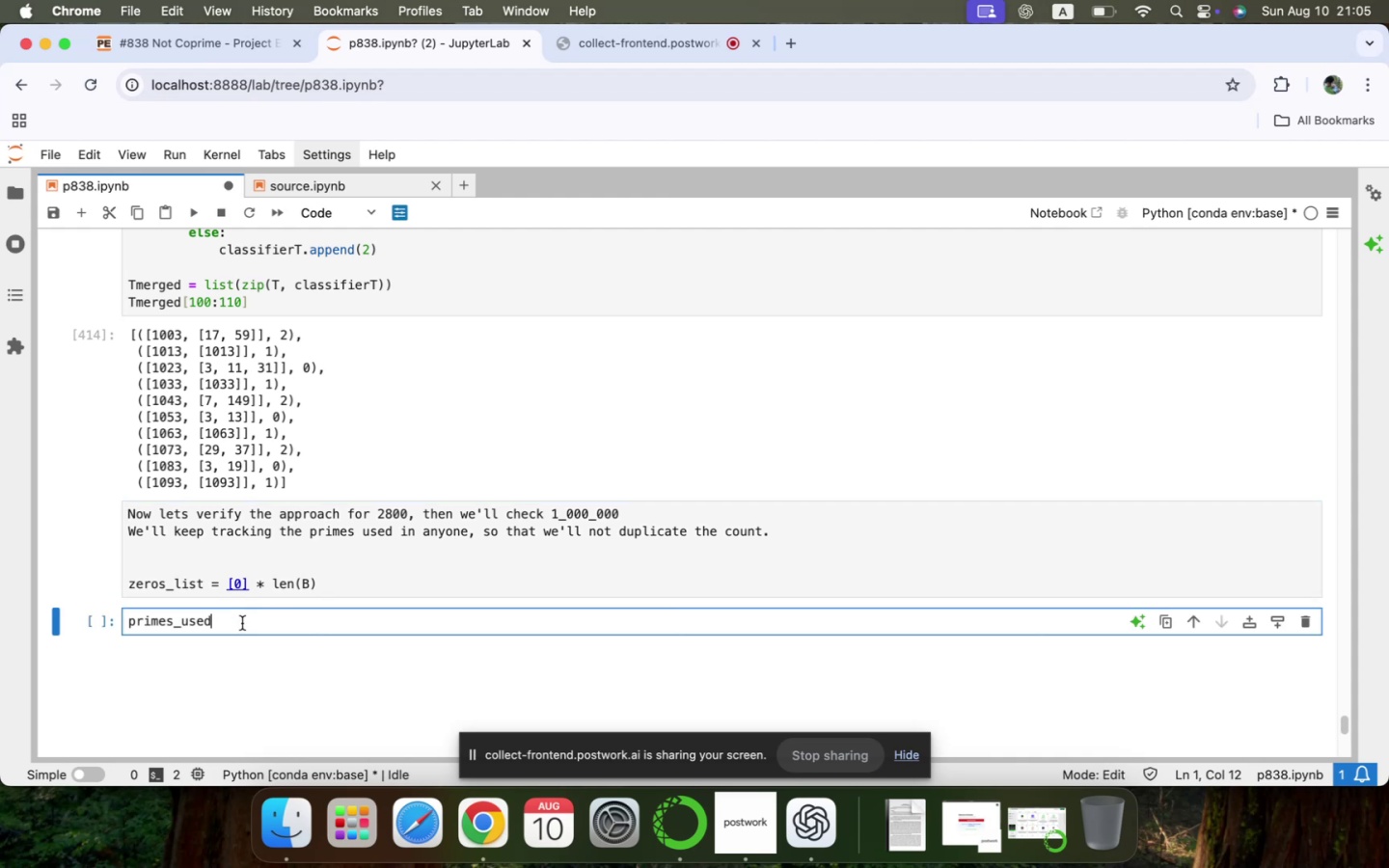 
key(Space)
 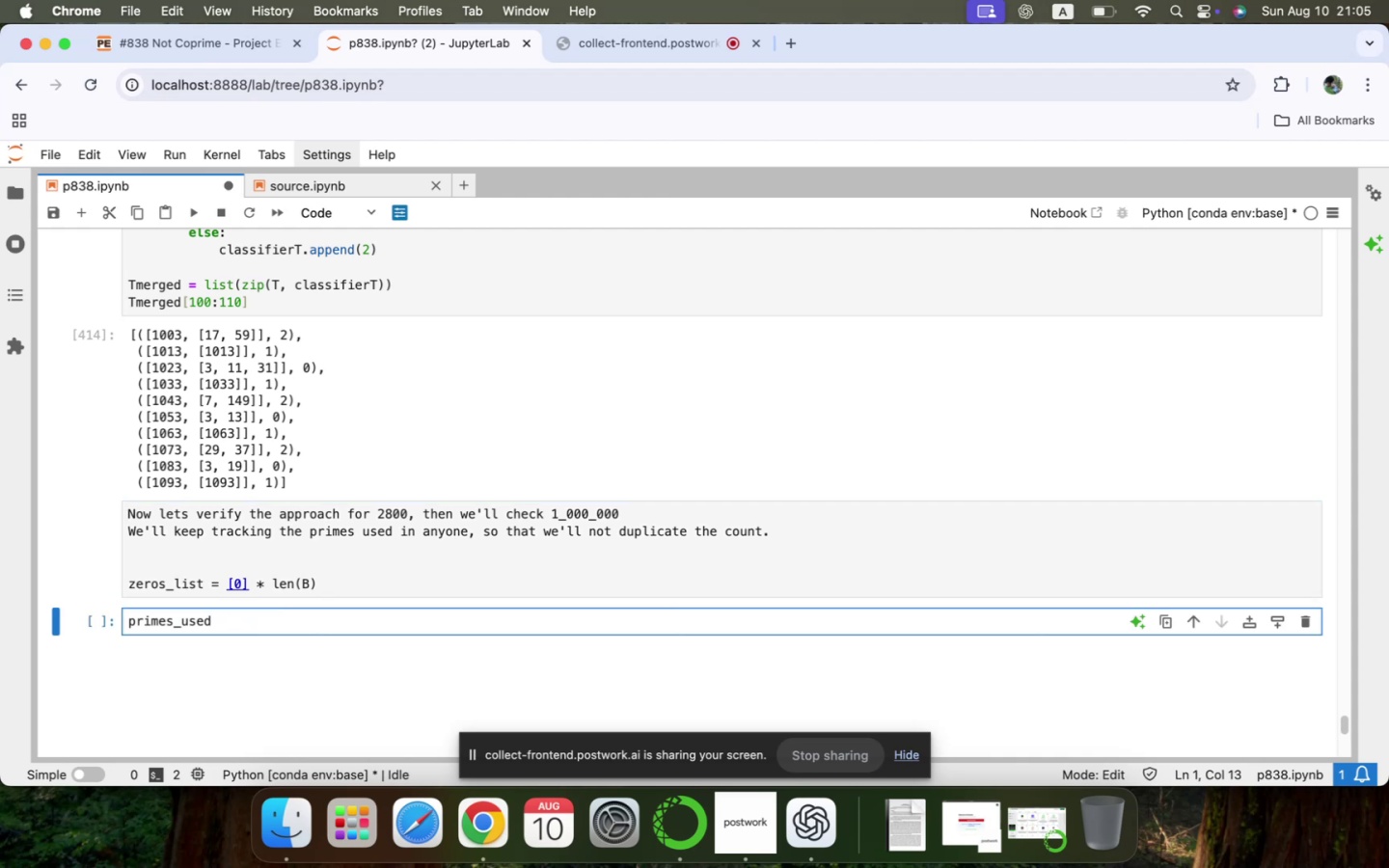 
key(Meta+V)
 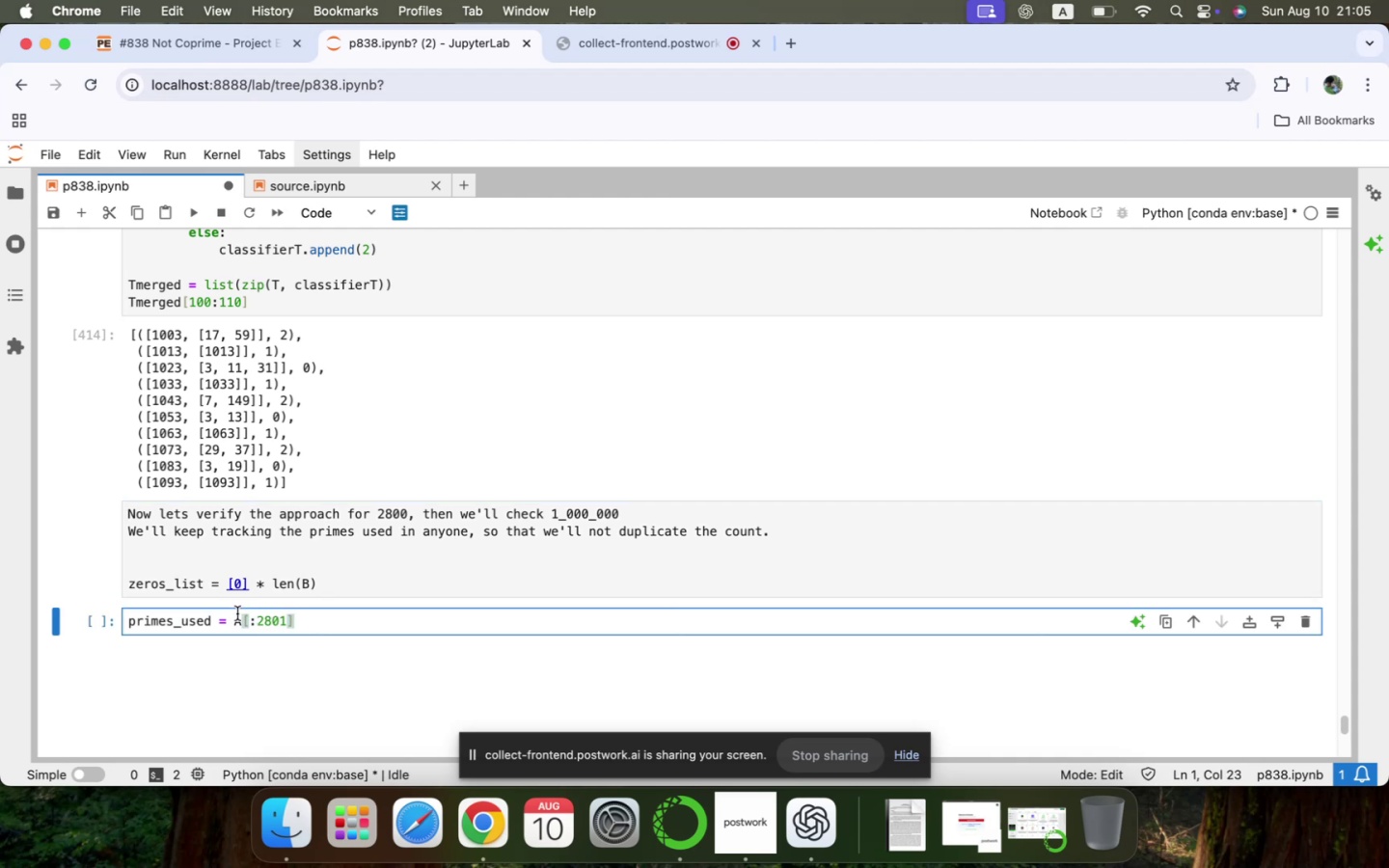 
left_click([247, 583])
 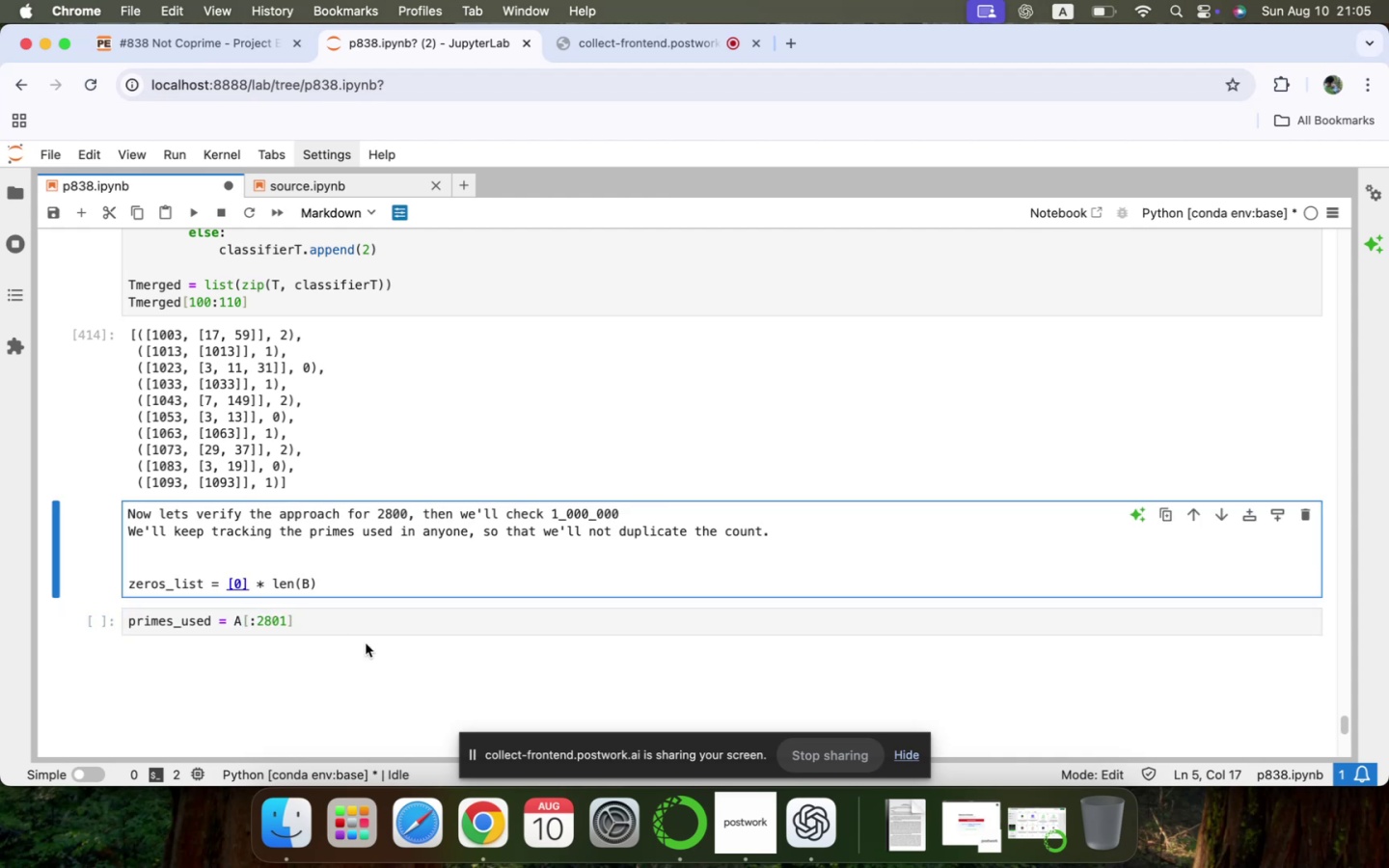 
key(ArrowUp)
 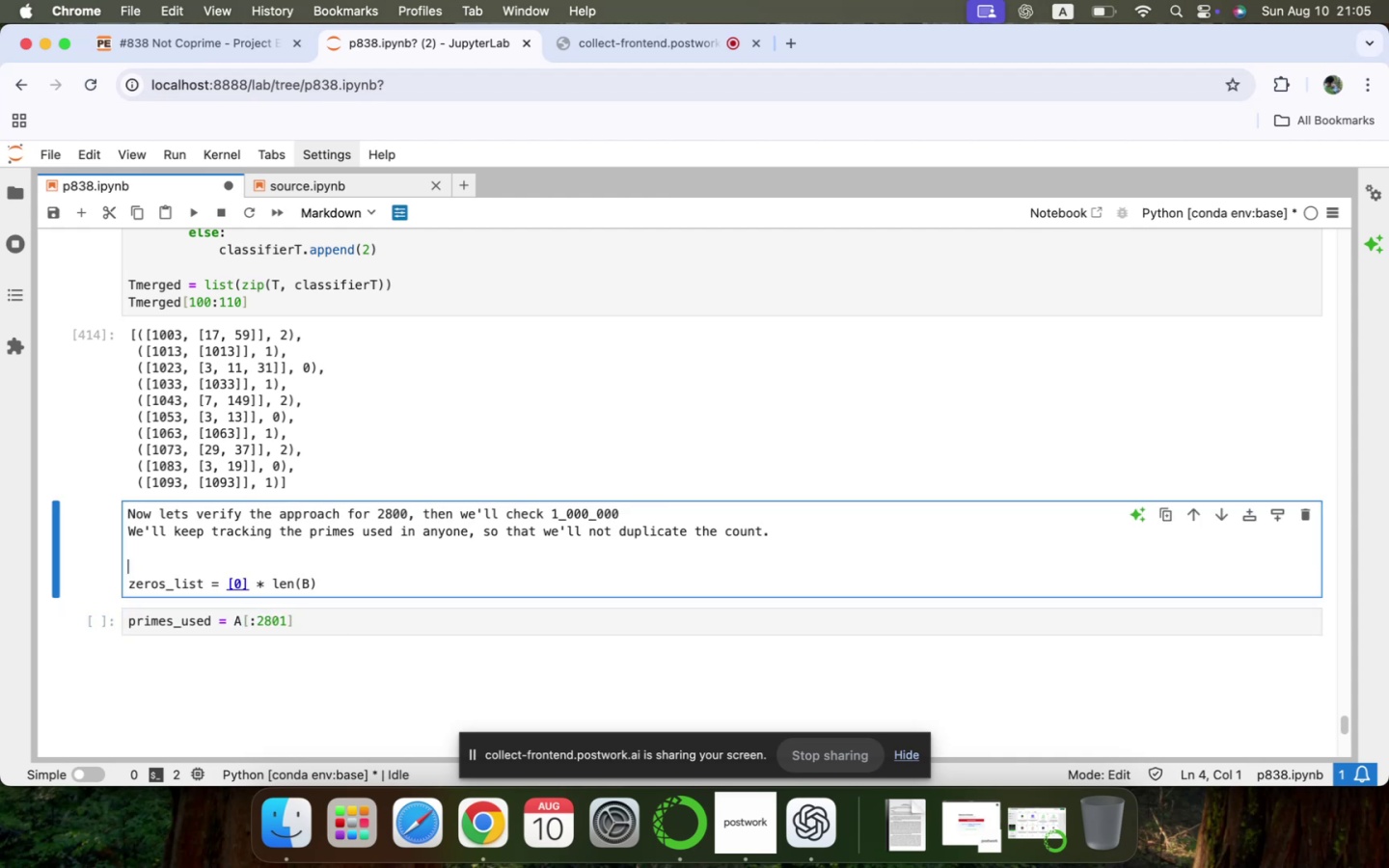 
key(ArrowRight)
 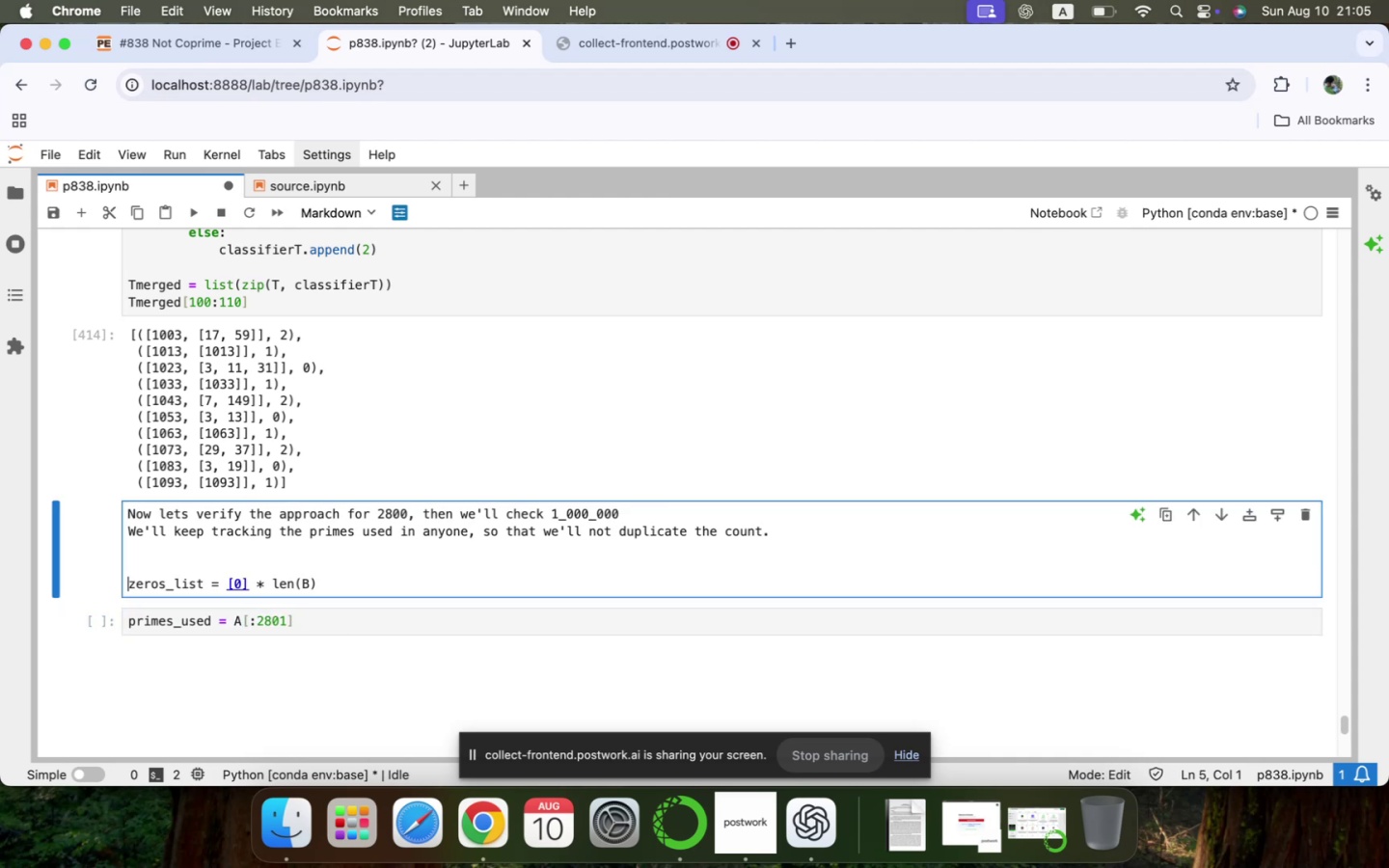 
key(Shift+ShiftLeft)
 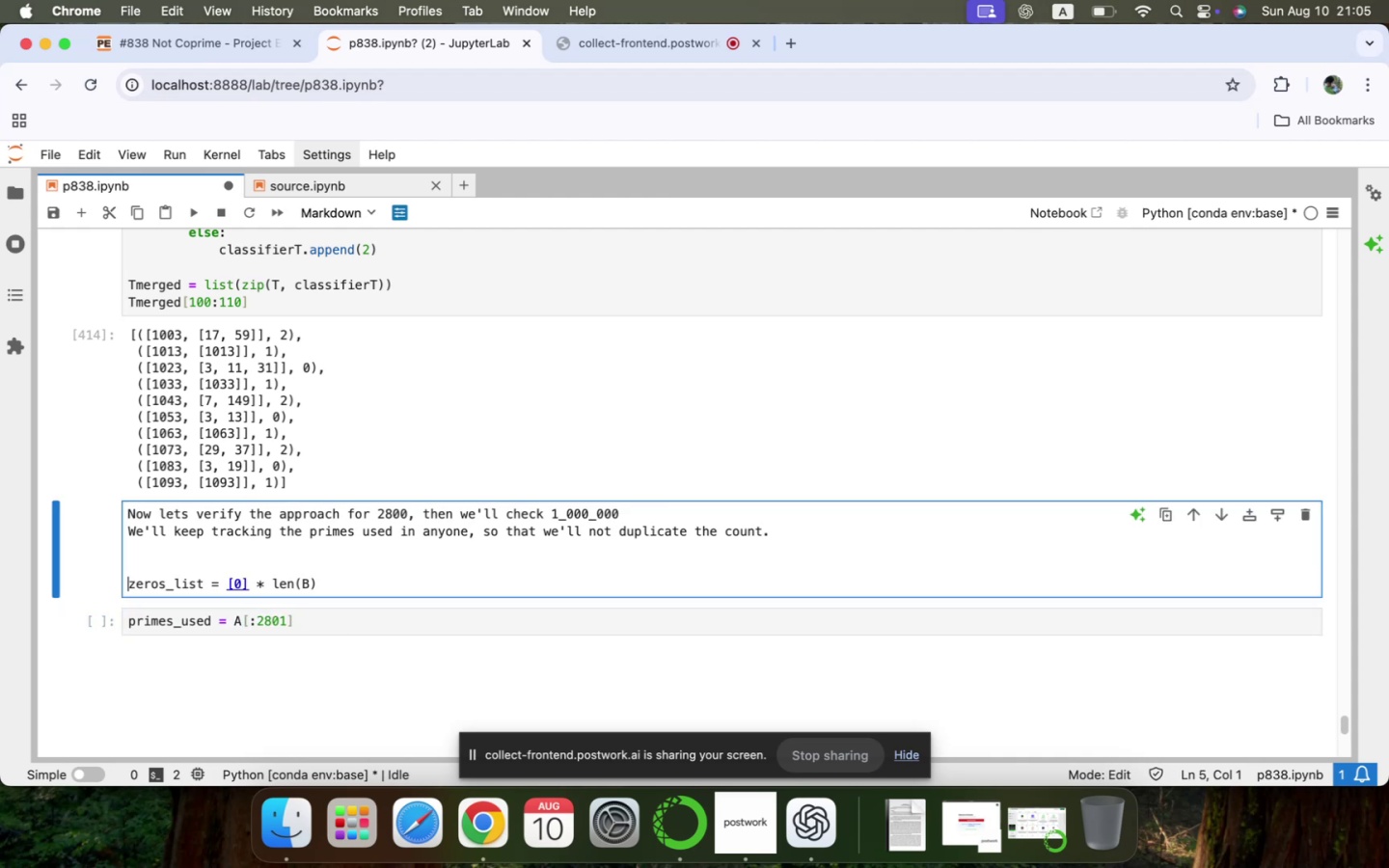 
key(Shift+ArrowDown)
 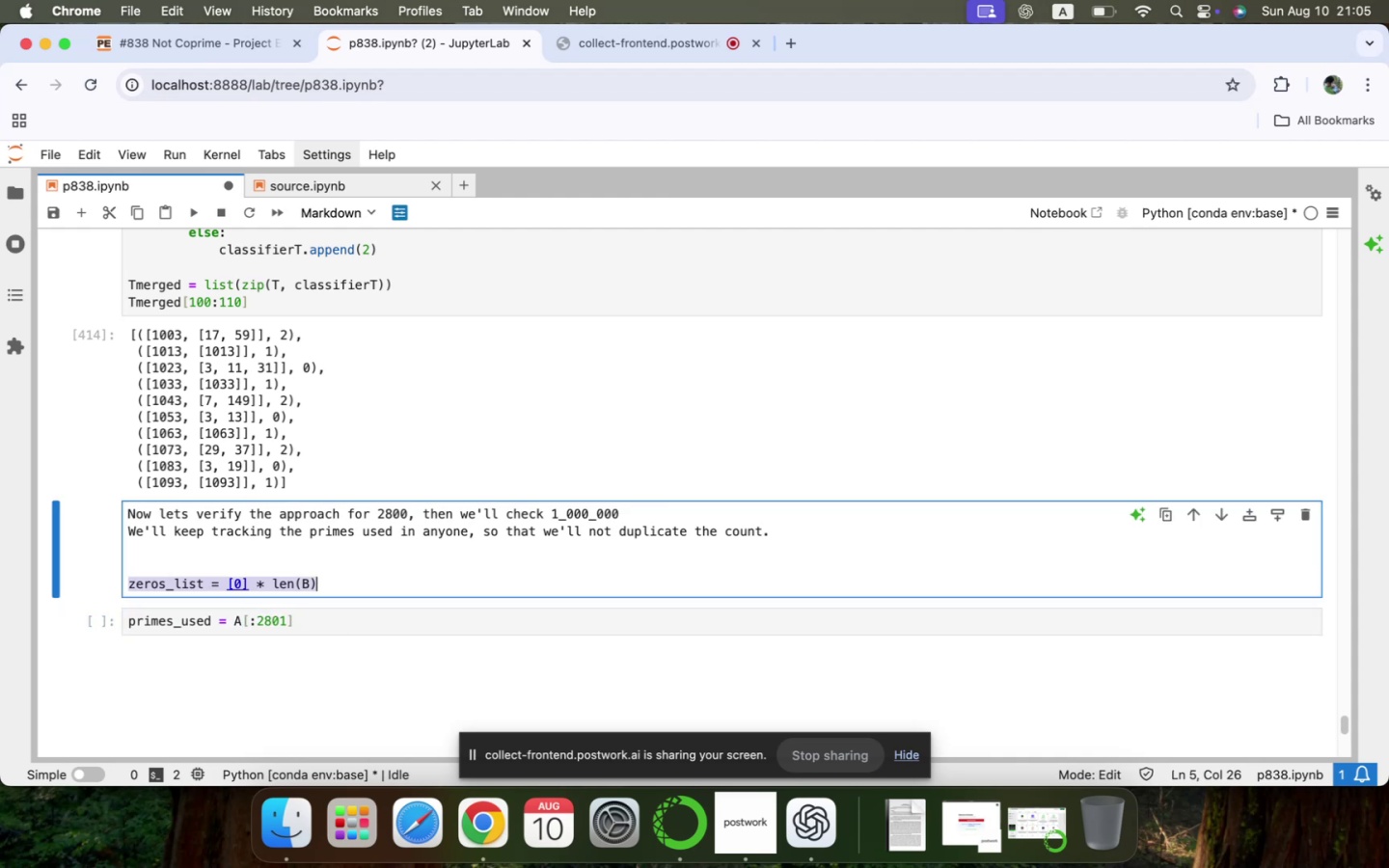 
key(Backspace)
 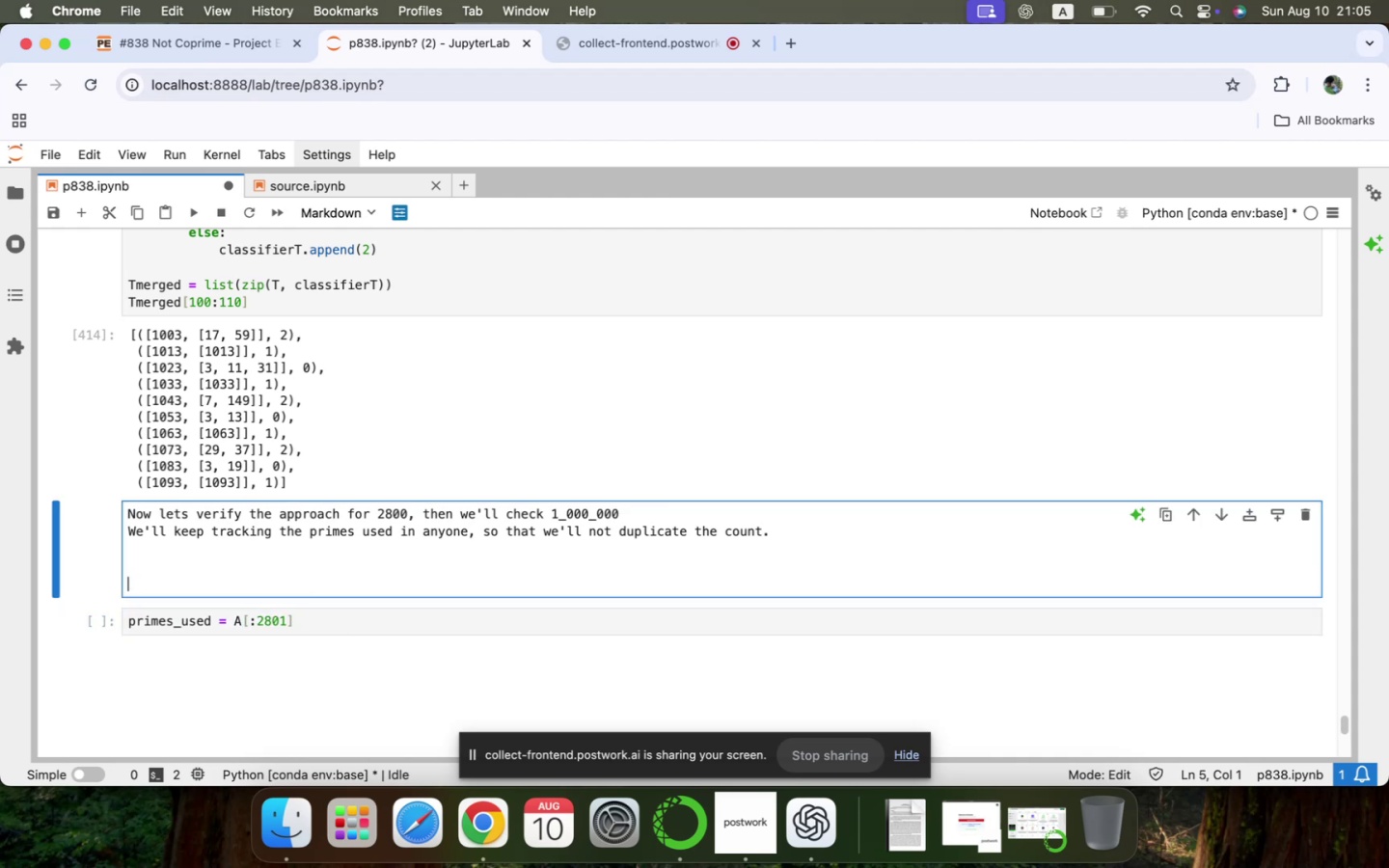 
key(Backspace)
 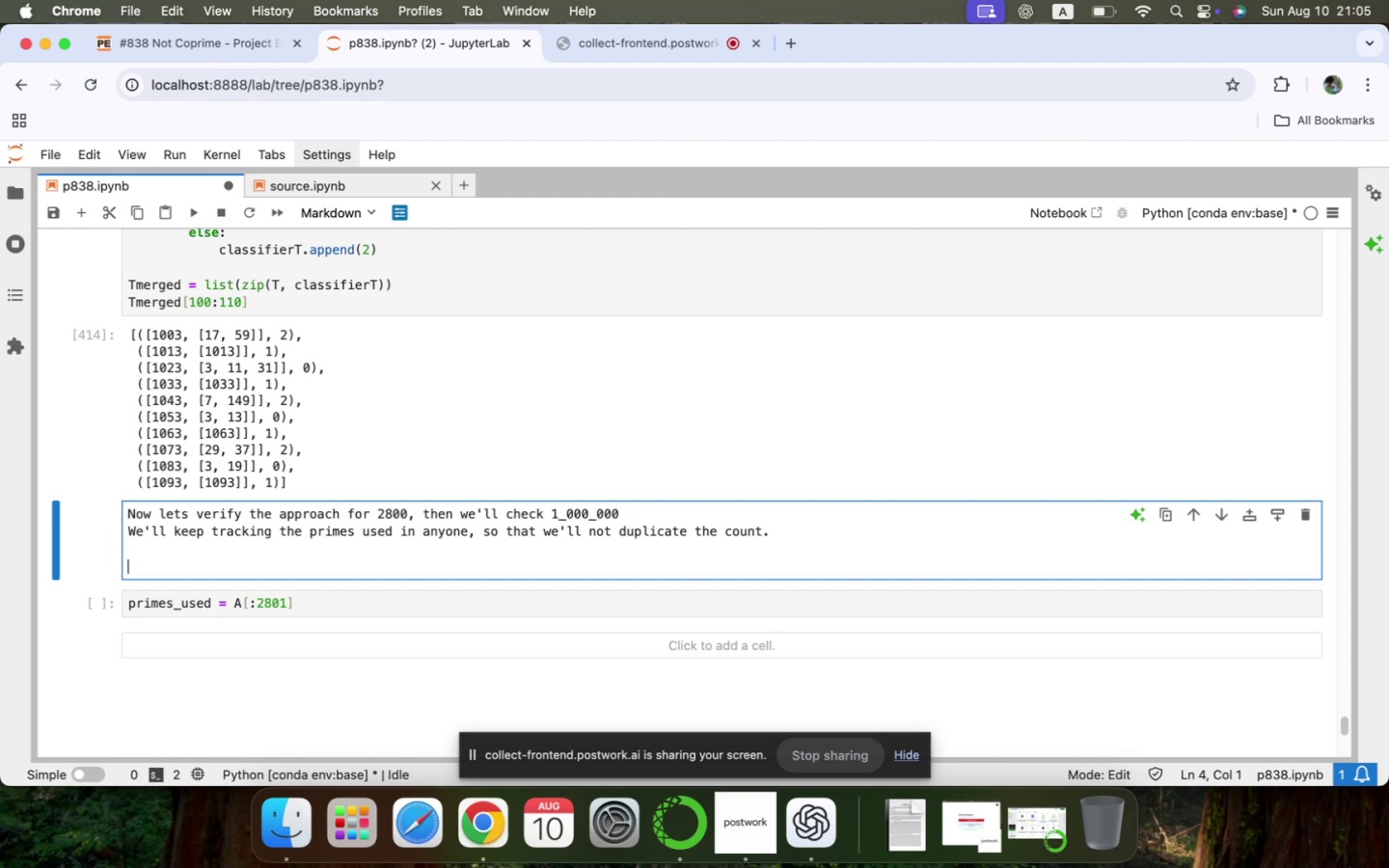 
key(Backspace)
 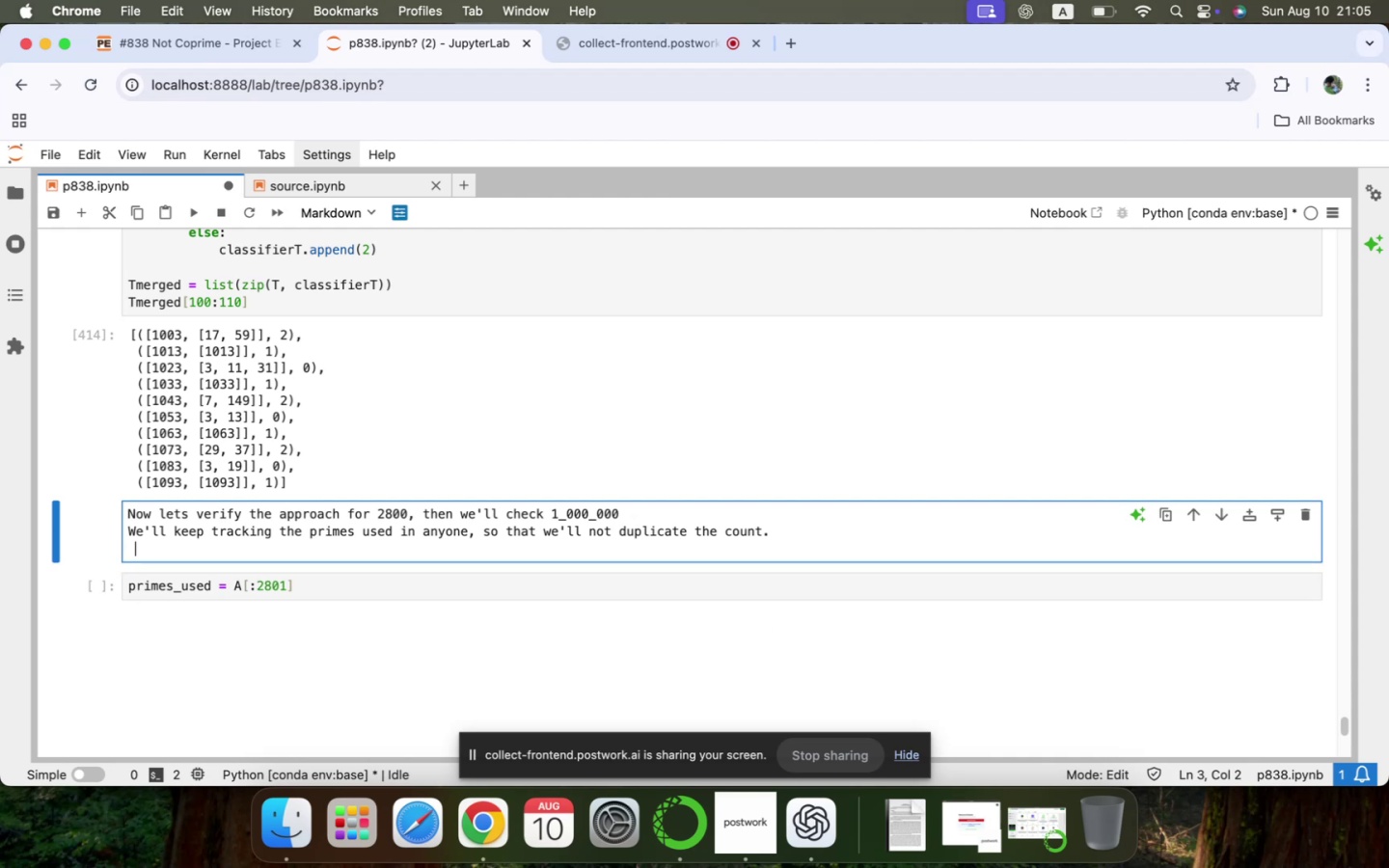 
key(Backspace)
 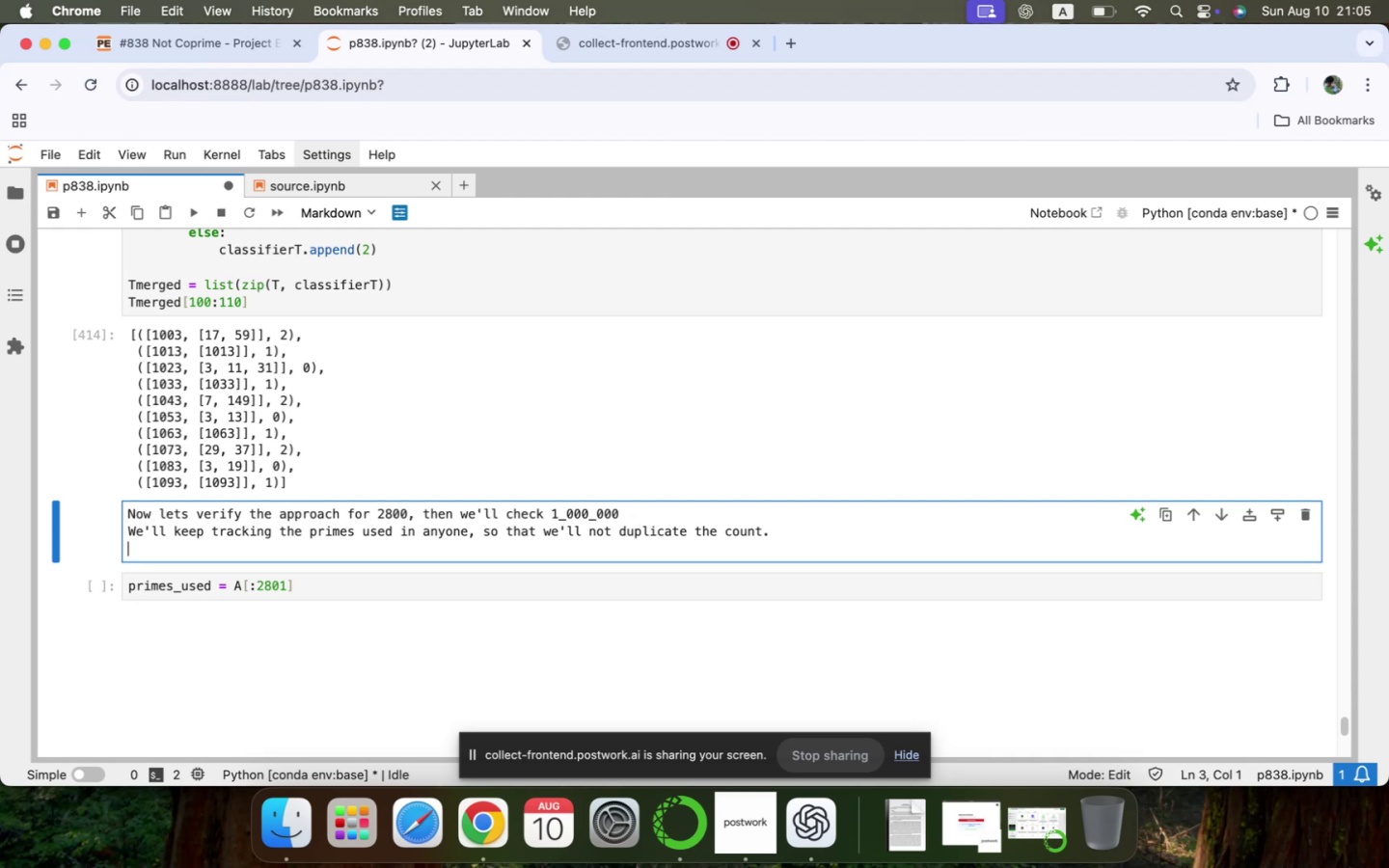 
key(Backspace)
 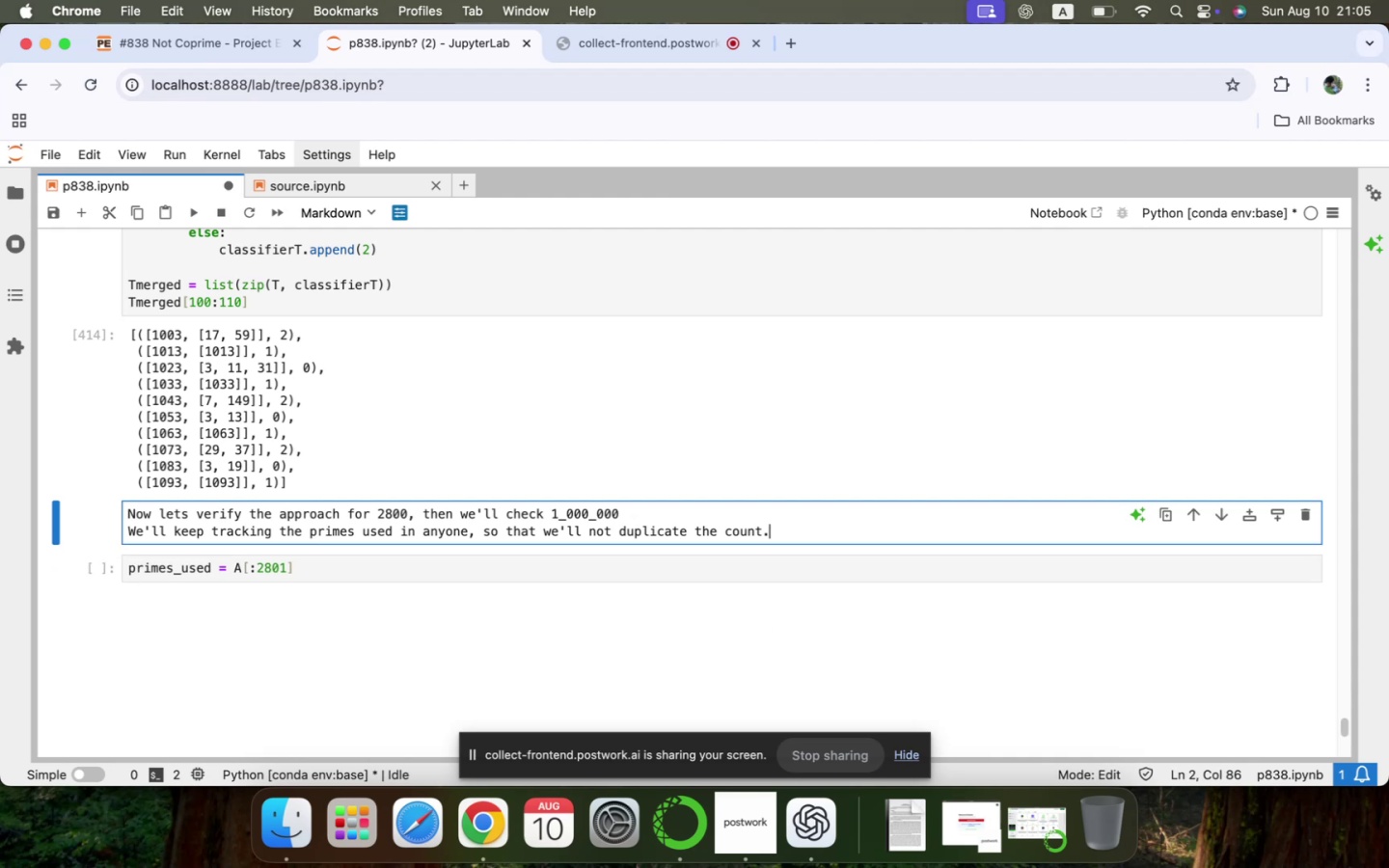 
key(ArrowUp)
 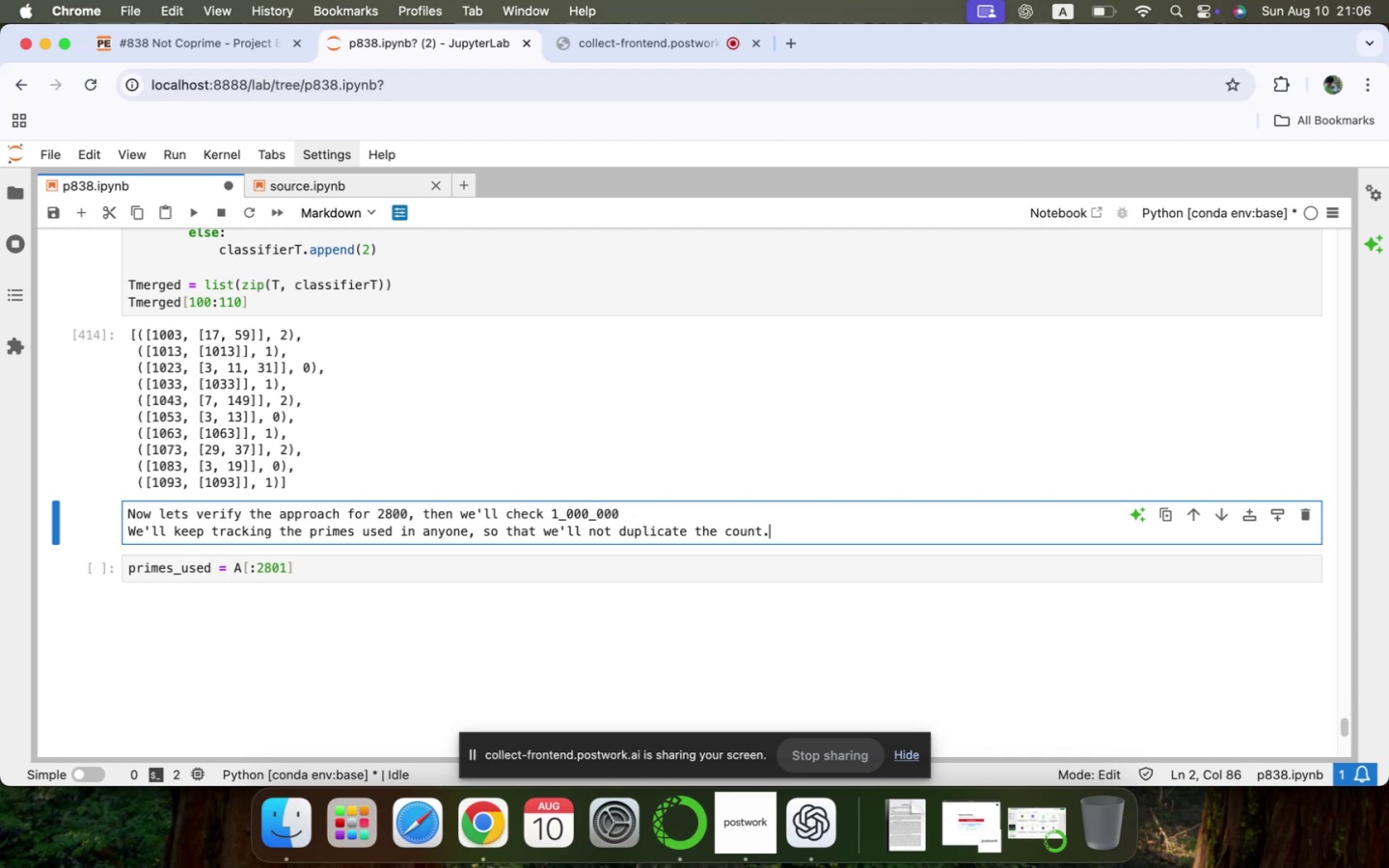 
key(ArrowDown)
 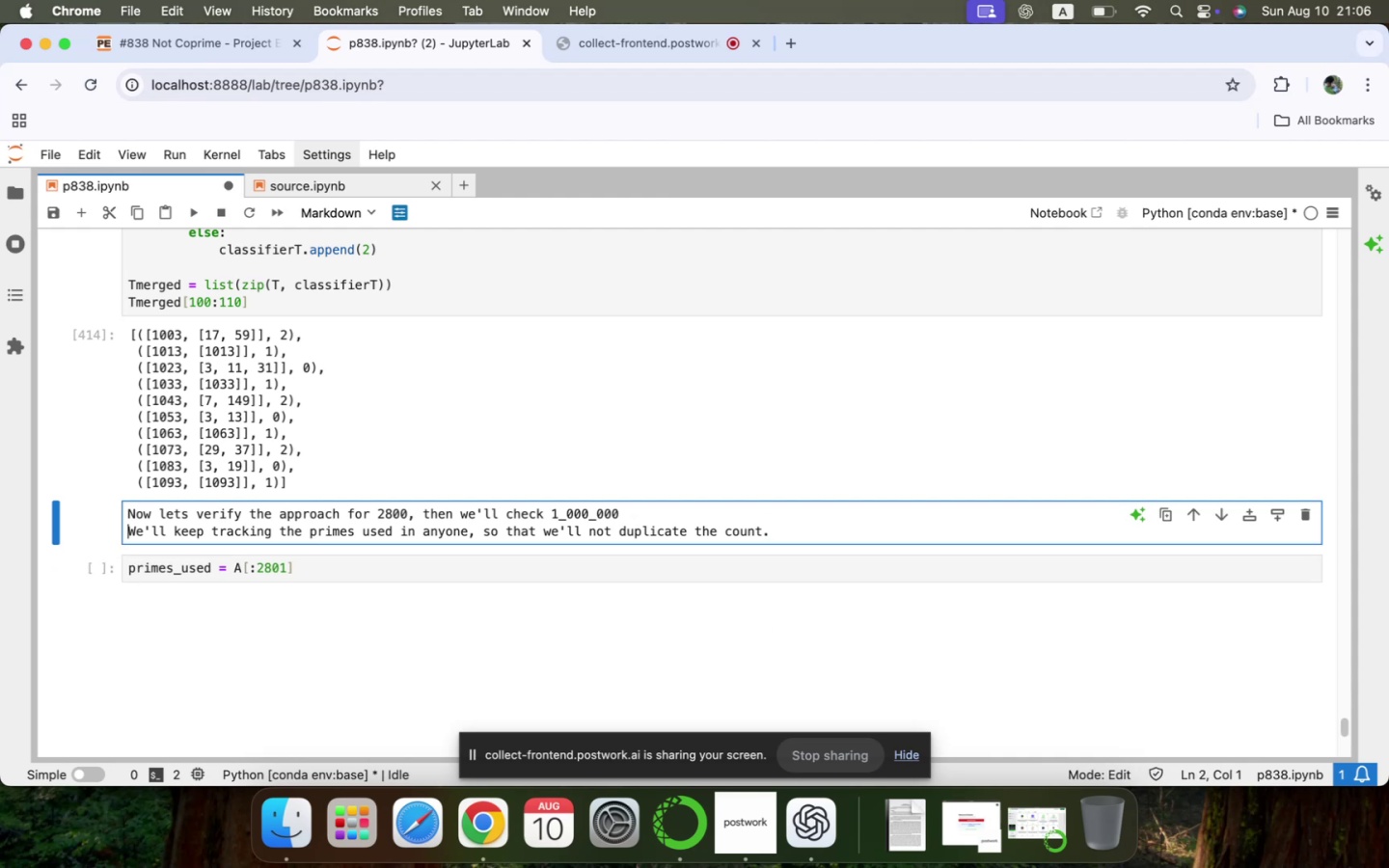 
key(ArrowDown)
 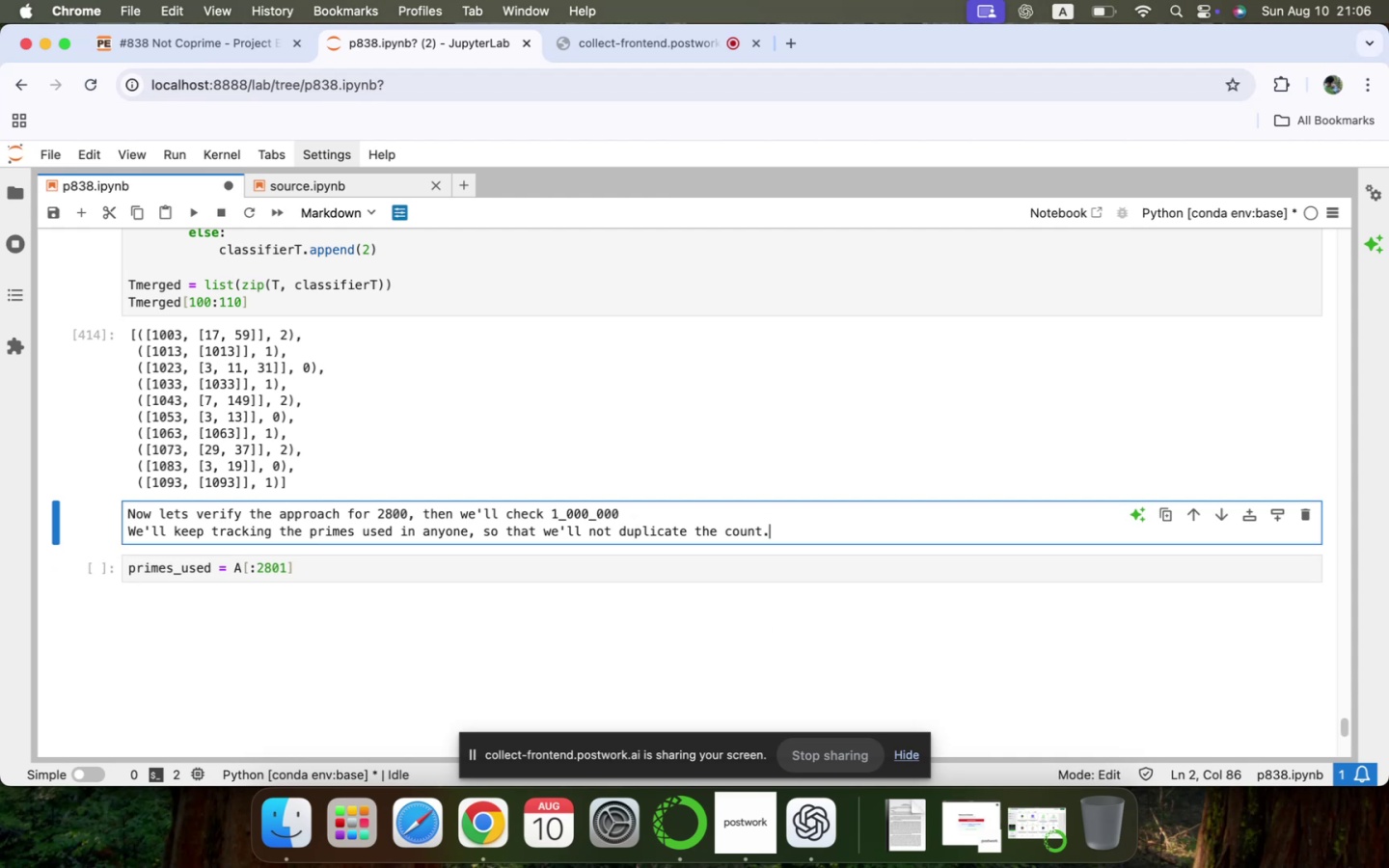 
key(ArrowDown)
 